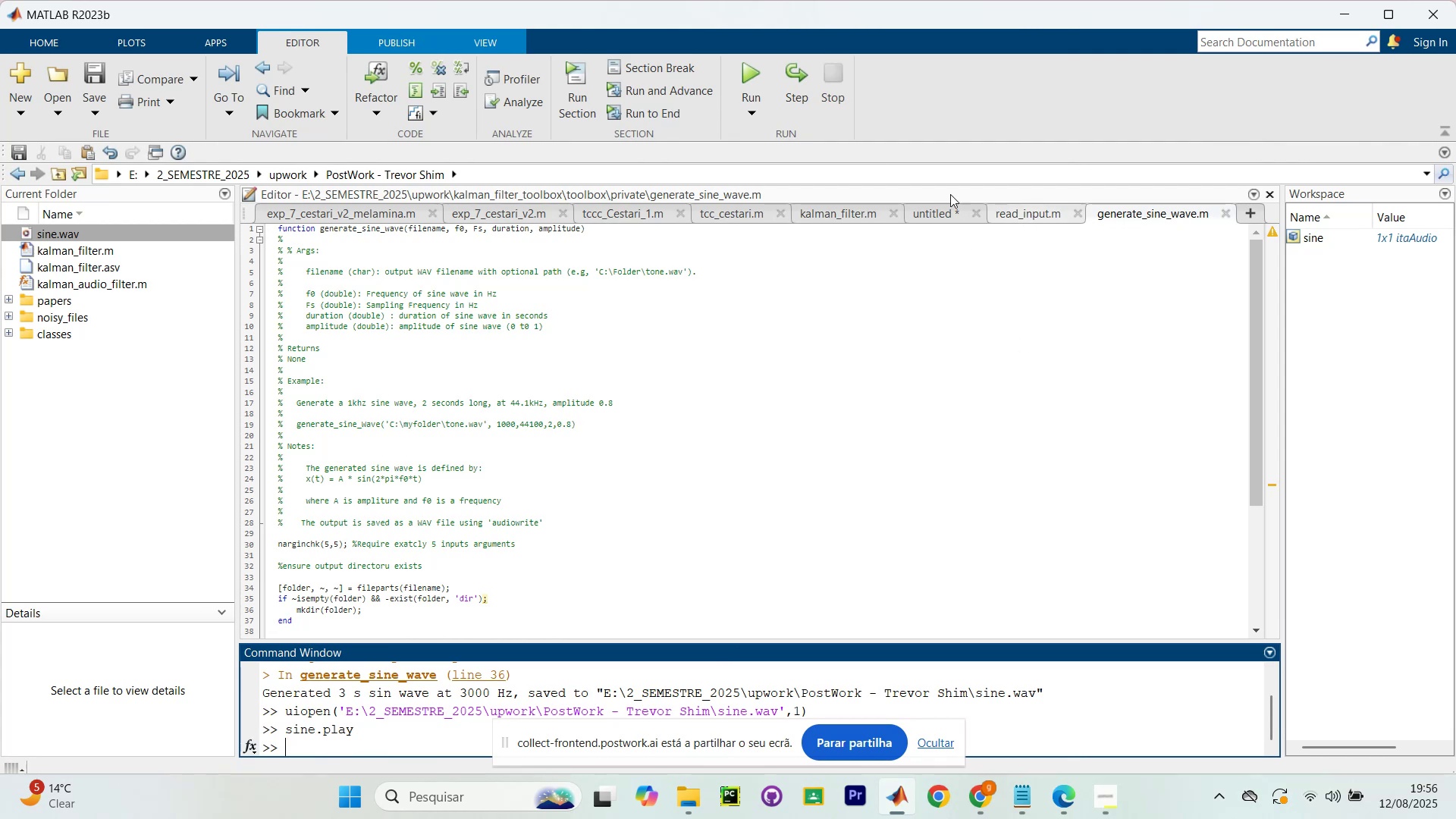 
left_click([937, 218])
 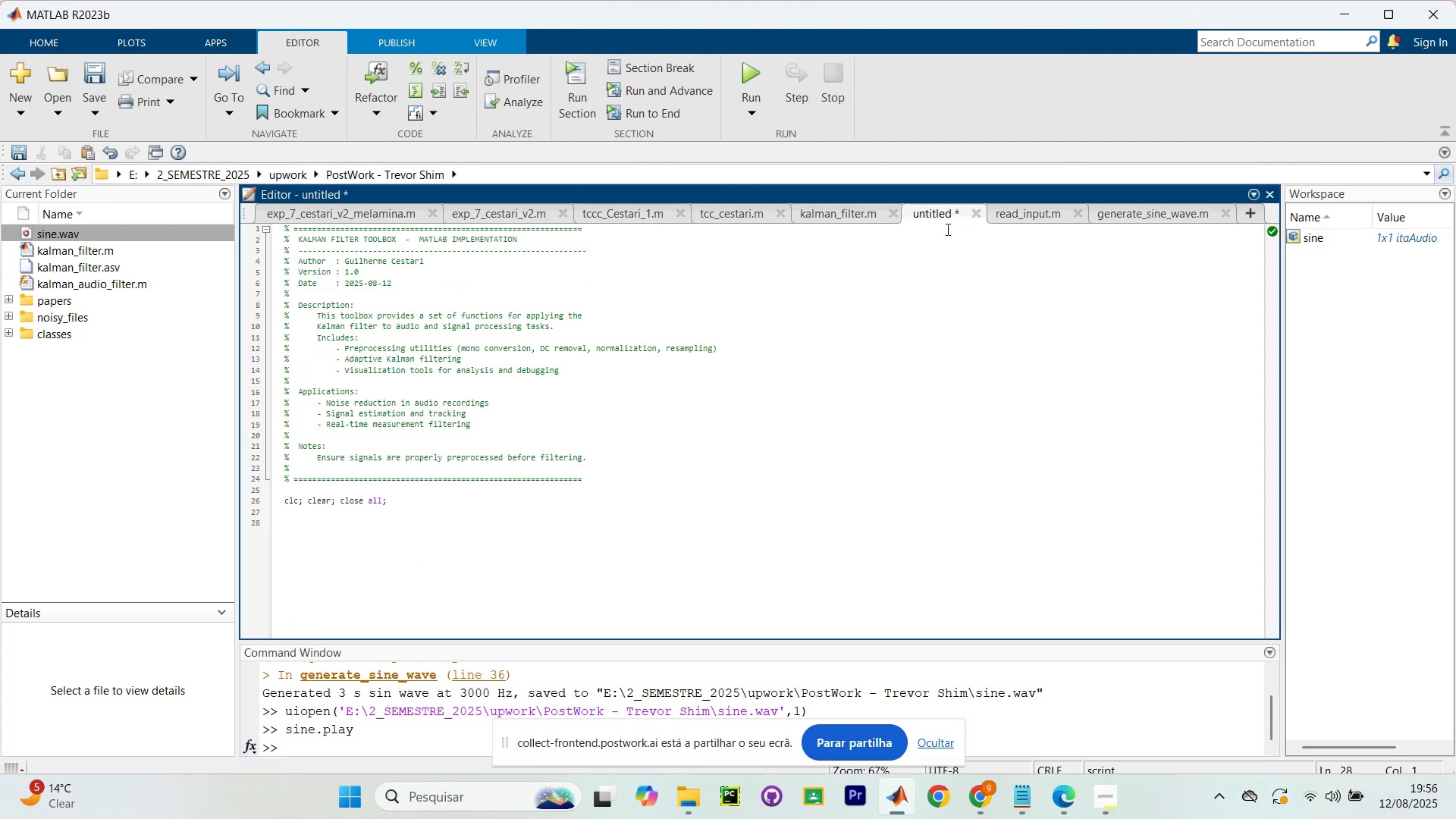 
scroll: coordinate [546, 433], scroll_direction: up, amount: 5.0
 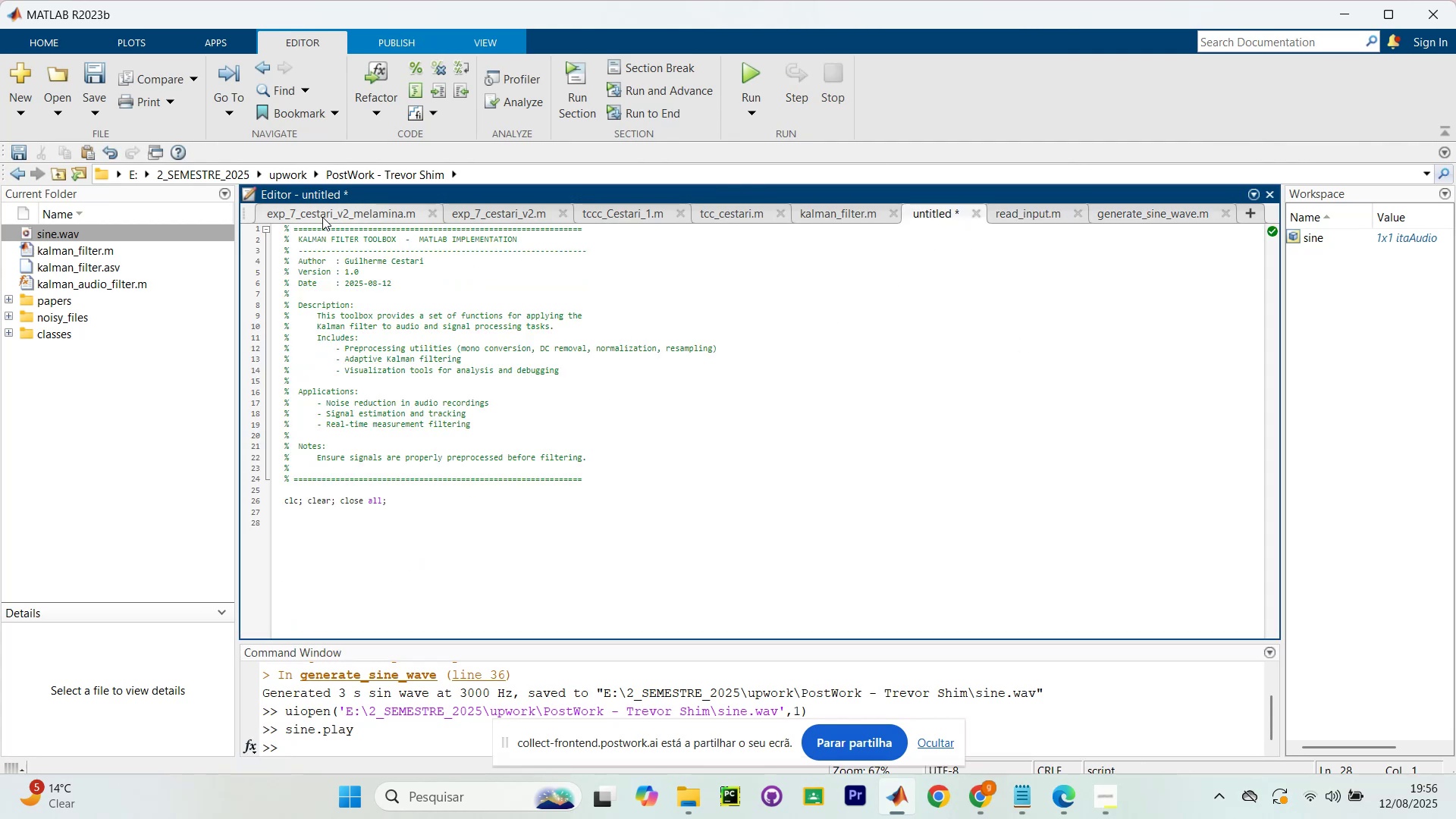 
left_click([298, 215])
 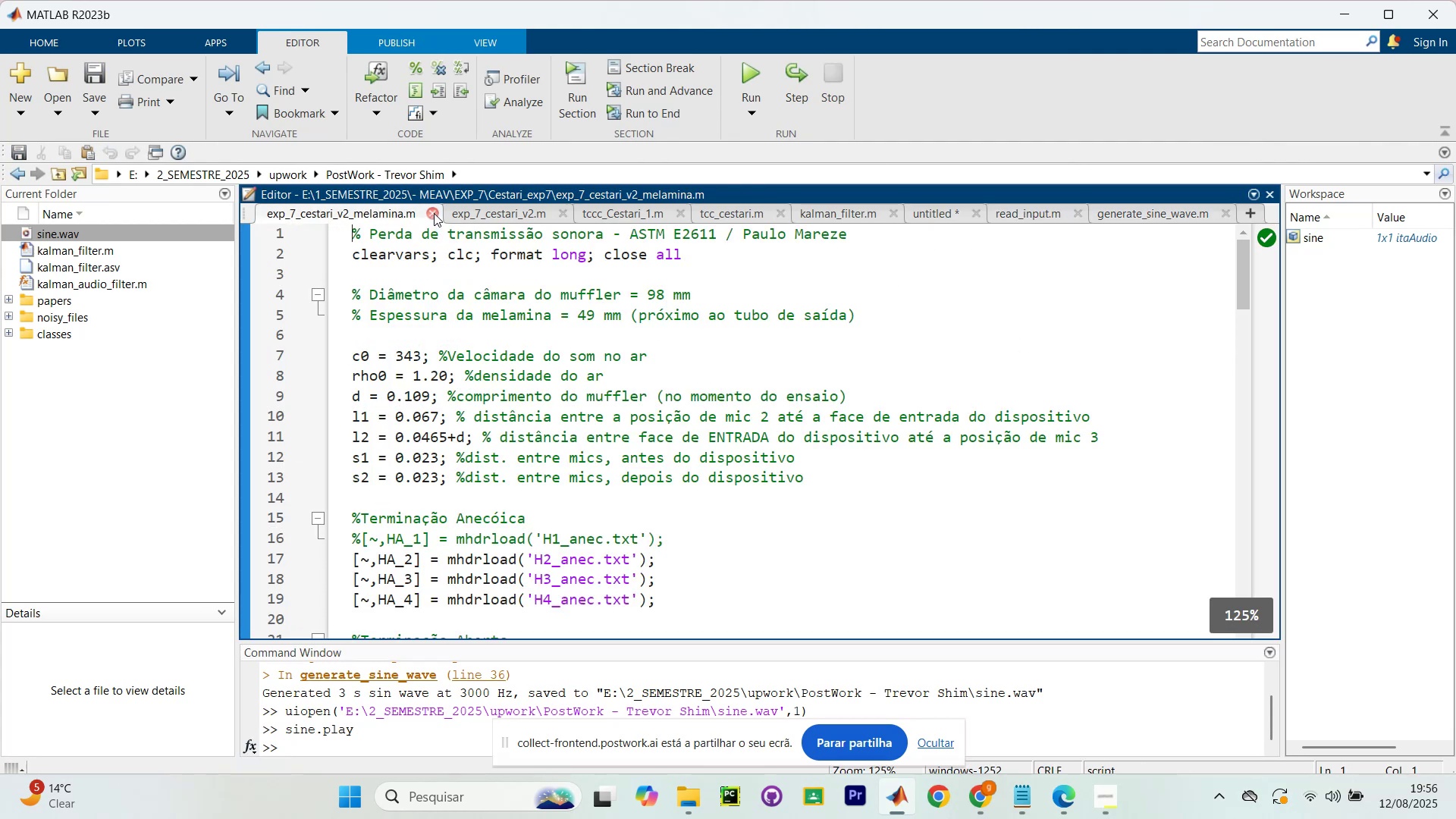 
scroll: coordinate [648, 494], scroll_direction: down, amount: 5.0
 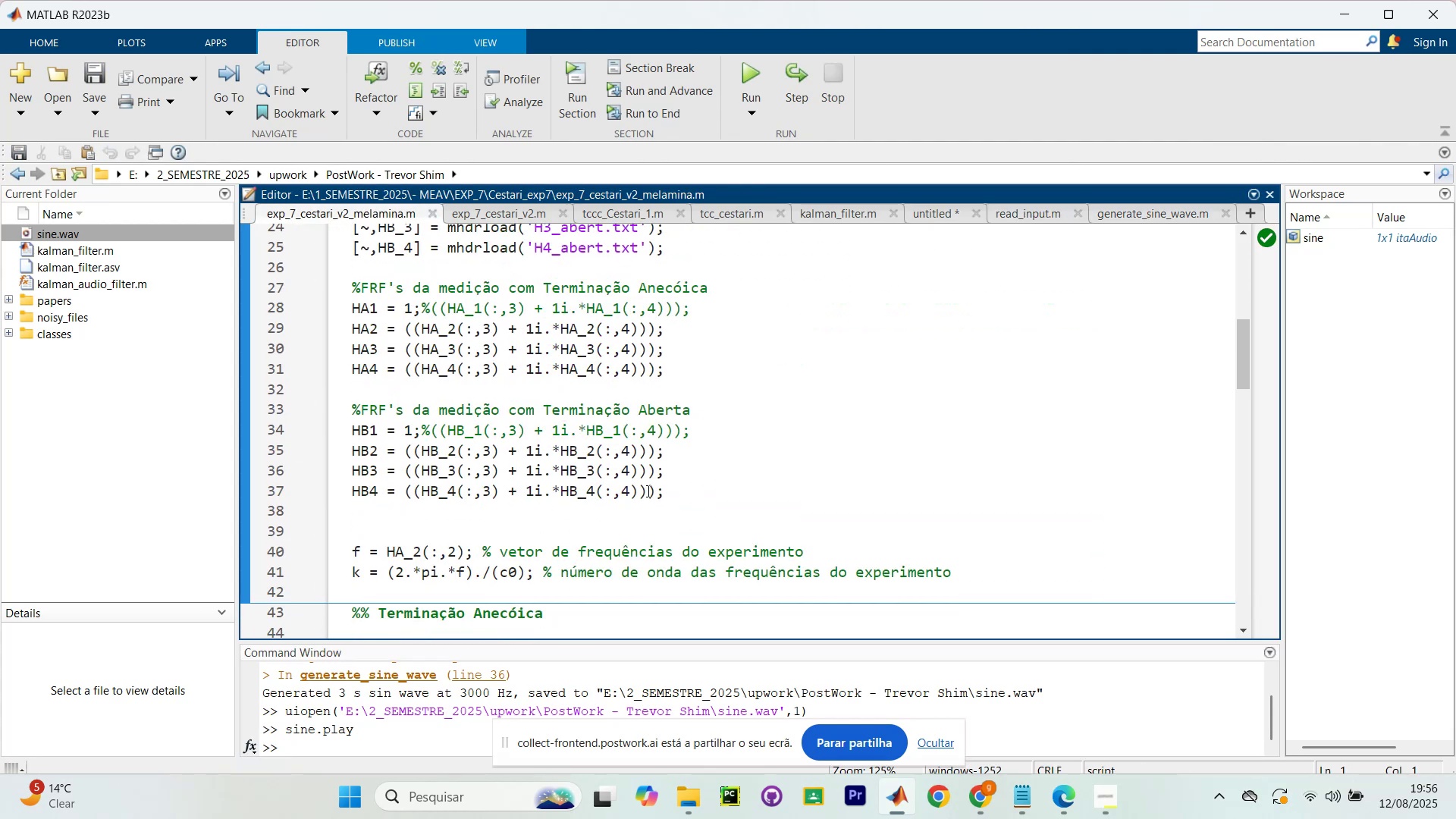 
hold_key(key=ControlLeft, duration=0.54)
scroll: coordinate [478, 491], scroll_direction: down, amount: 14.0
 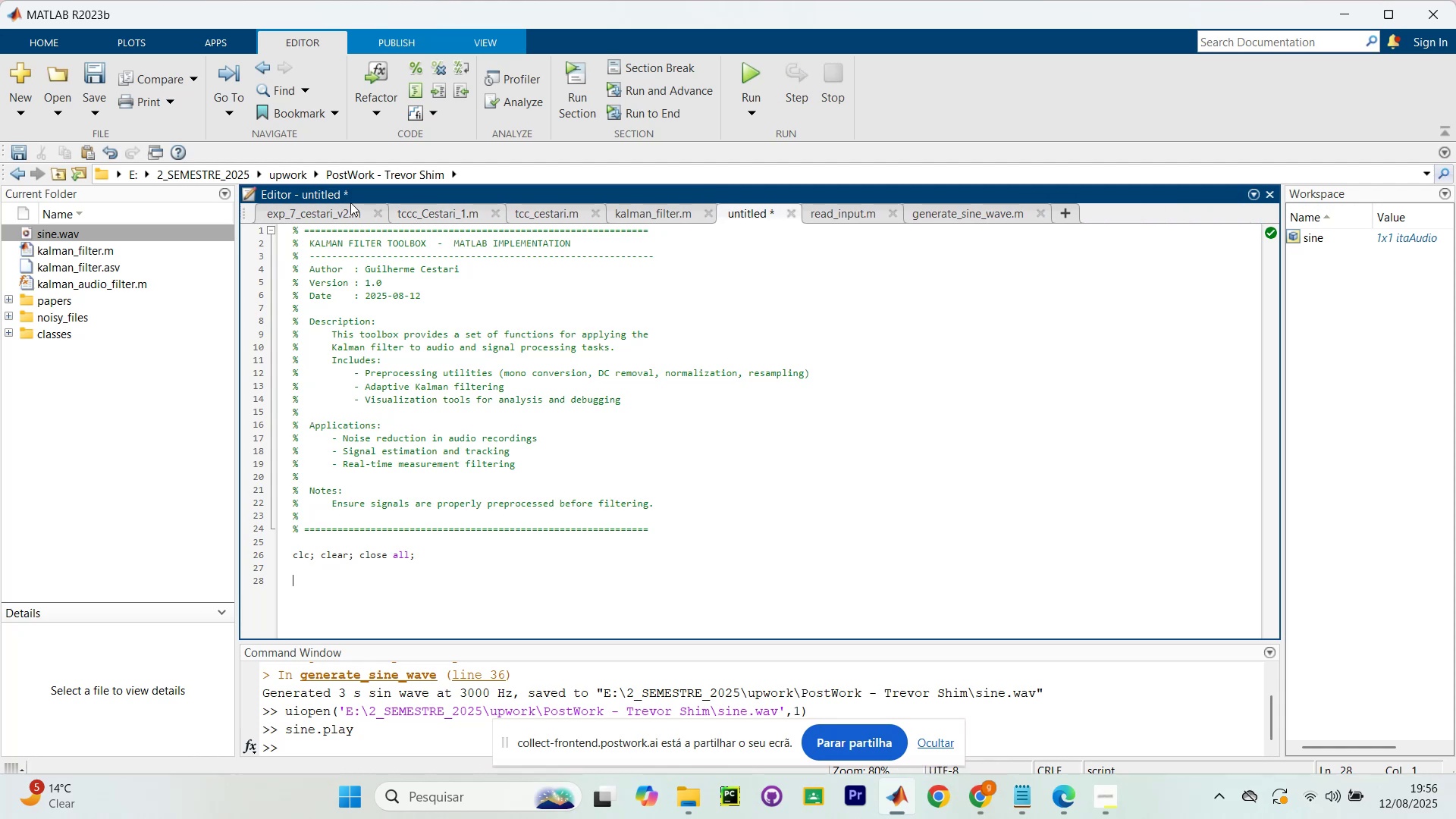 
left_click([349, 214])
 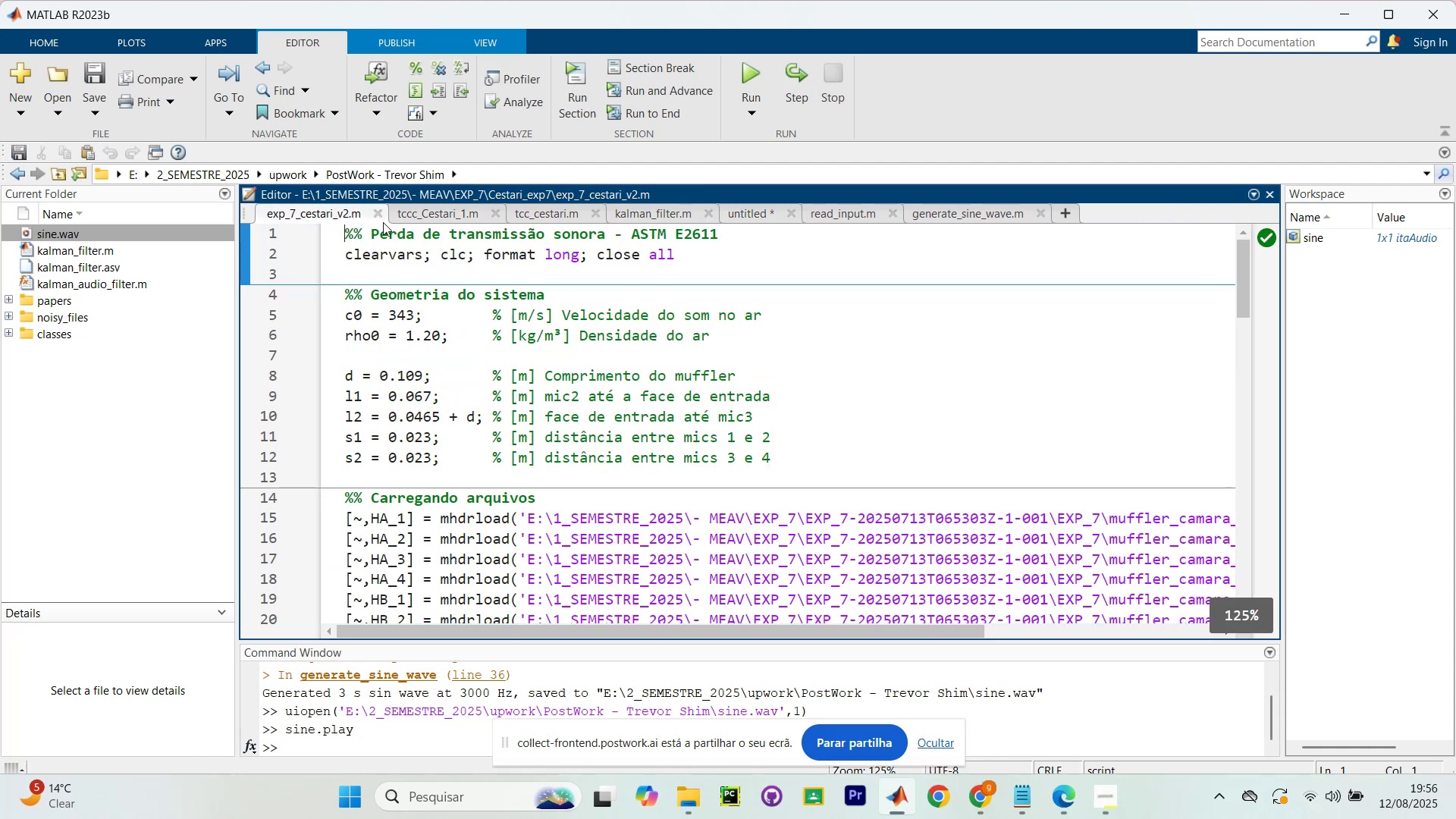 
hold_key(key=ControlLeft, duration=0.39)
scroll: coordinate [608, 497], scroll_direction: down, amount: 14.0
 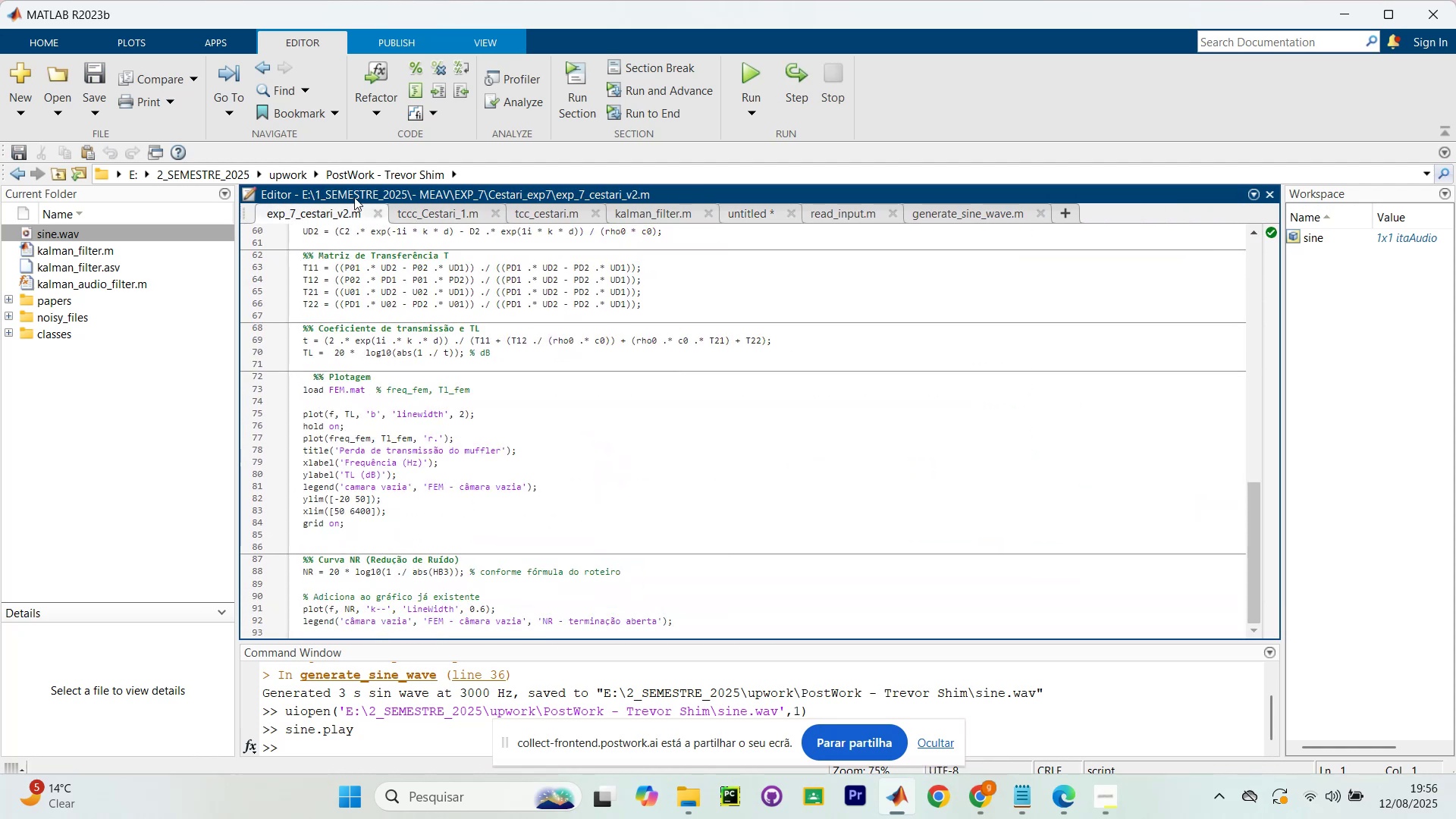 
left_click([376, 218])
 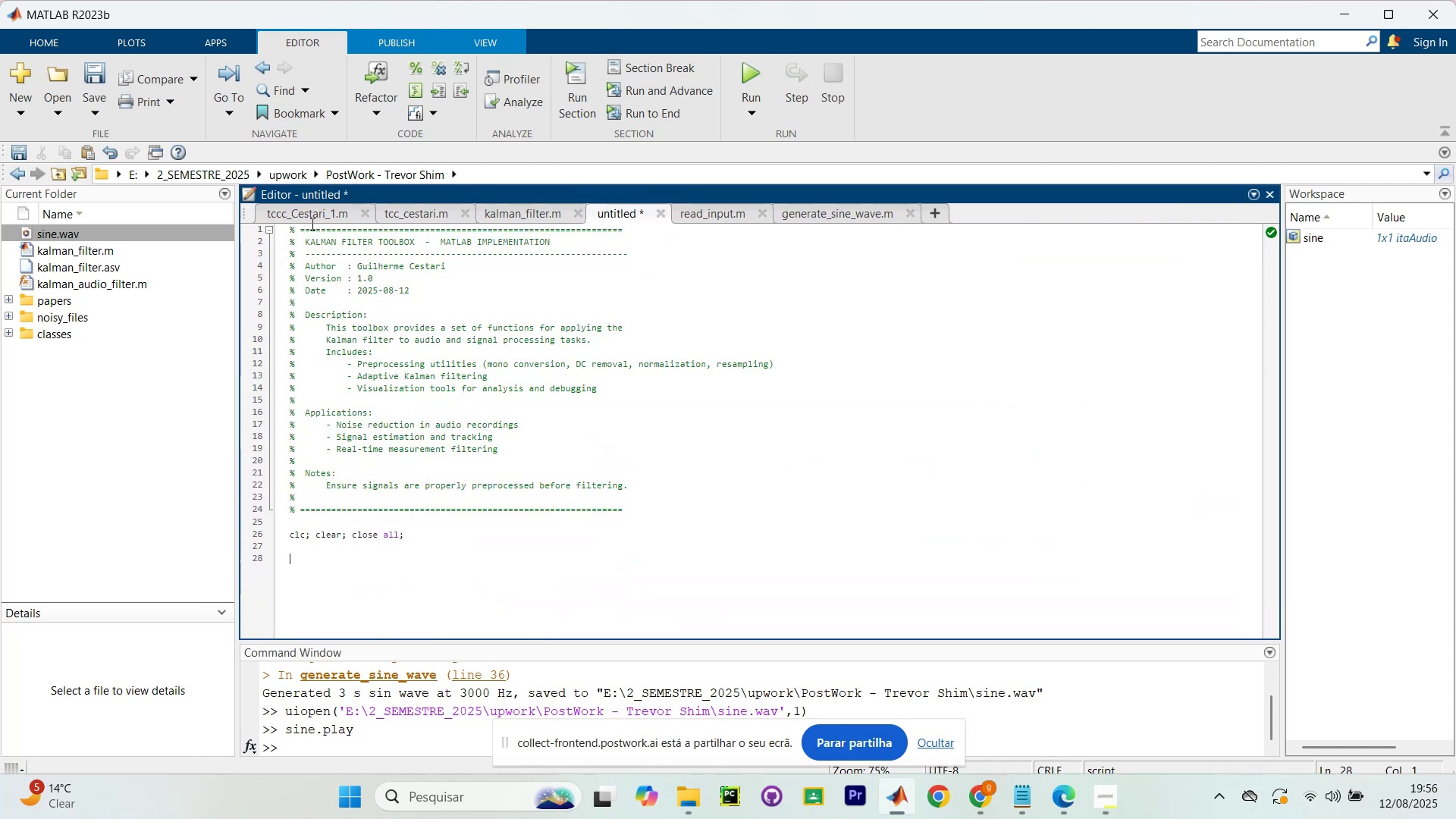 
left_click([289, 218])
 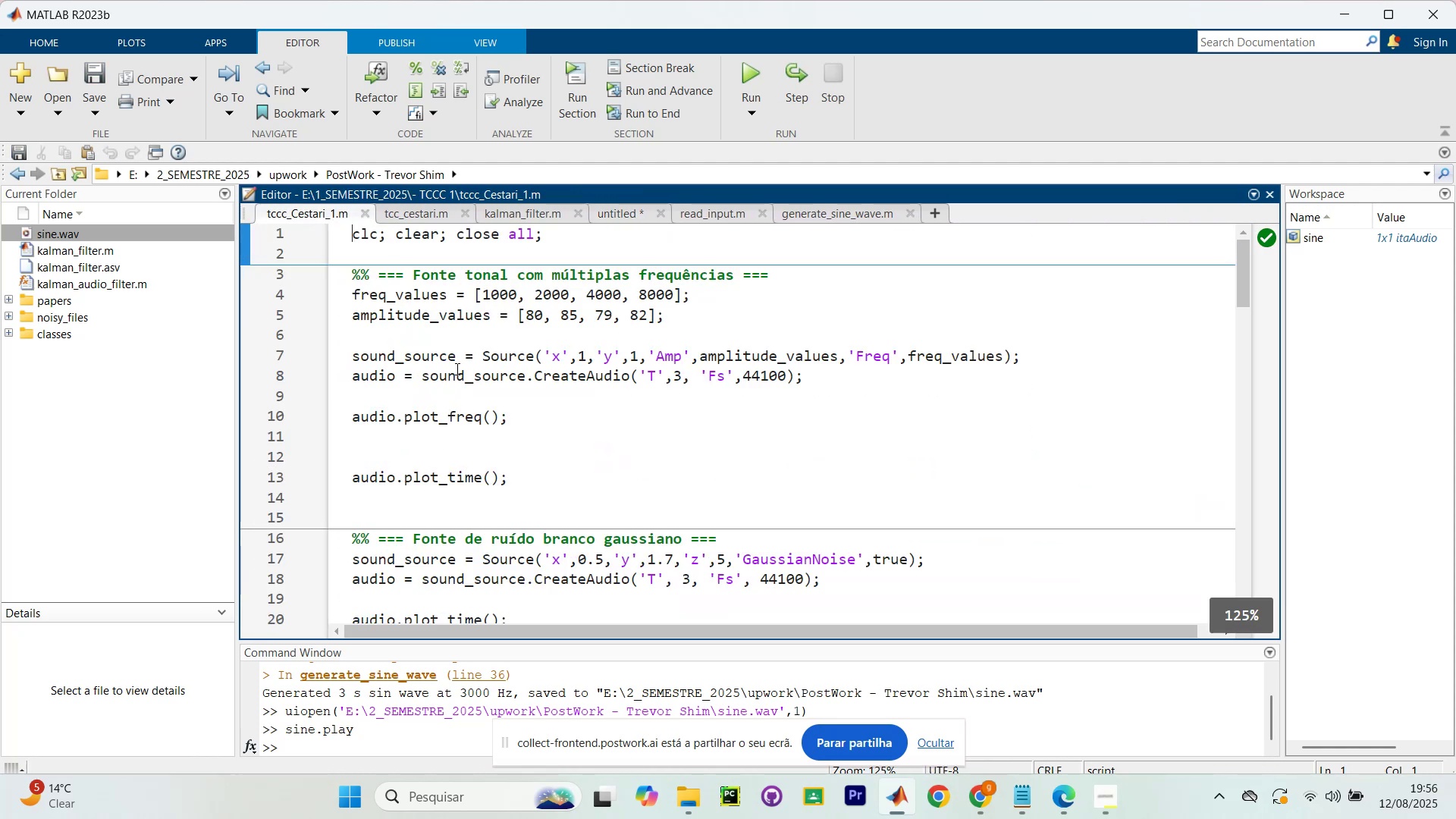 
scroll: coordinate [482, 406], scroll_direction: up, amount: 3.0
 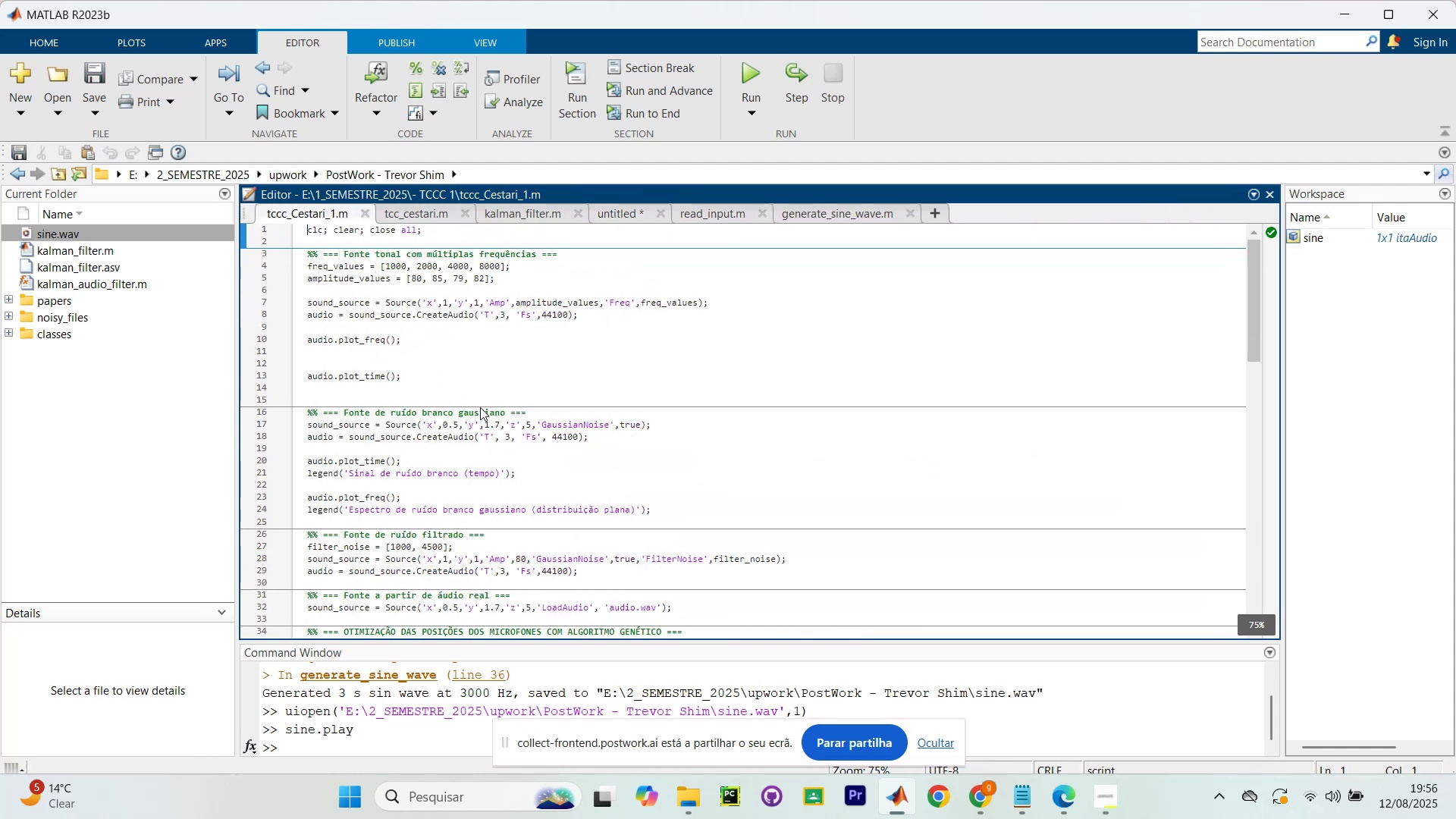 
hold_key(key=ControlLeft, duration=0.57)
 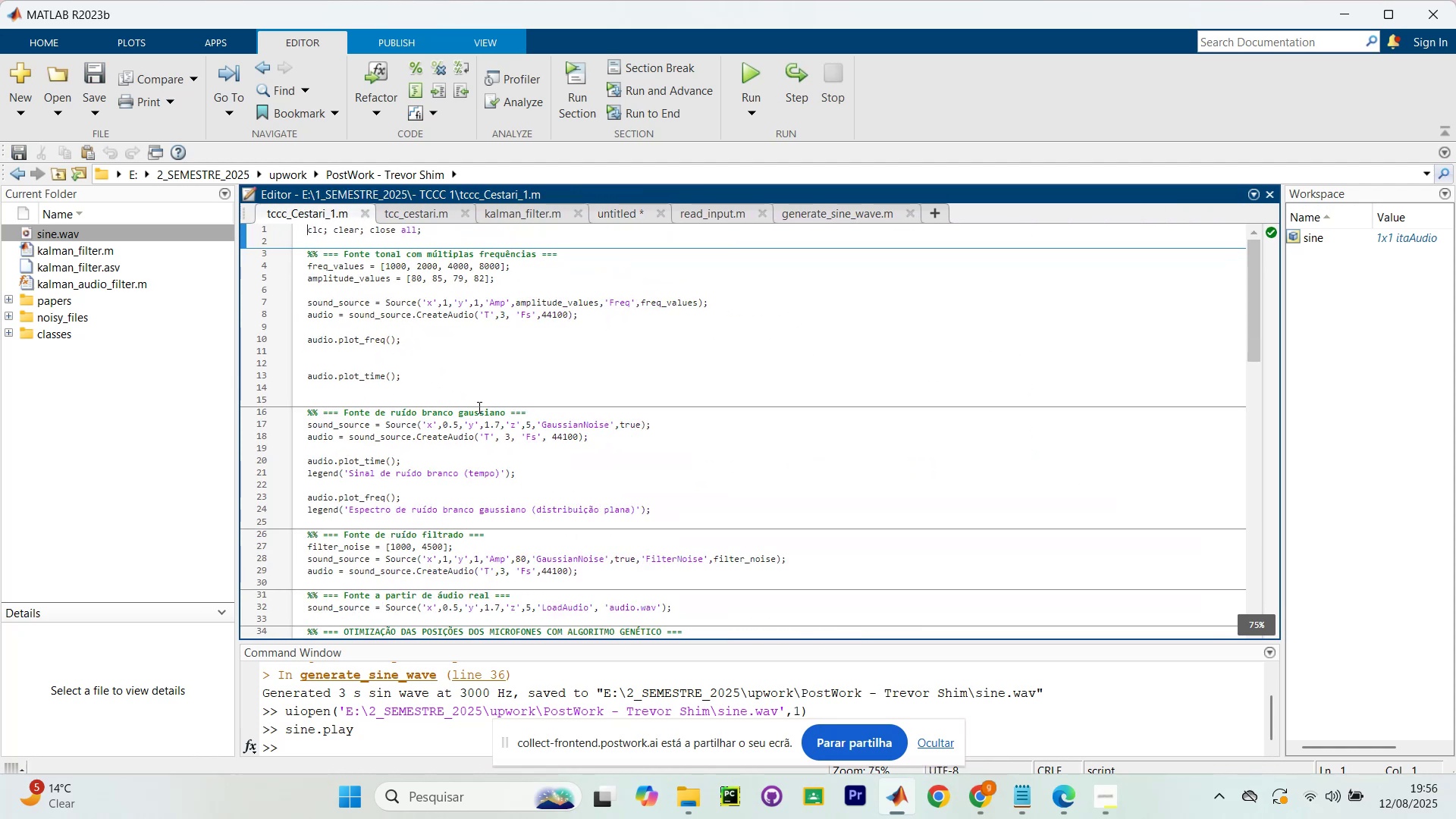 
scroll: coordinate [473, 404], scroll_direction: down, amount: 13.0
 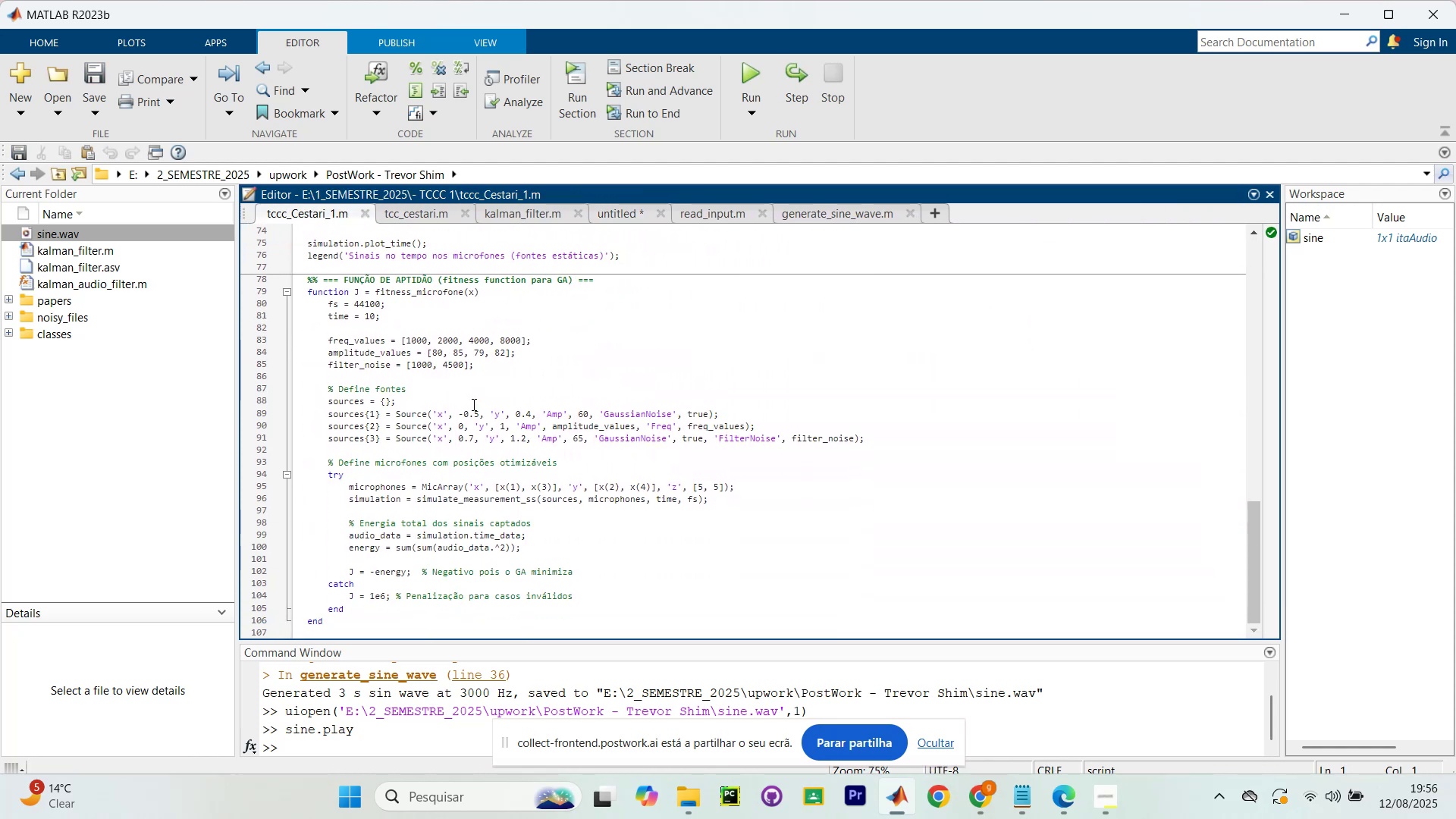 
scroll: coordinate [359, 250], scroll_direction: up, amount: 13.0
 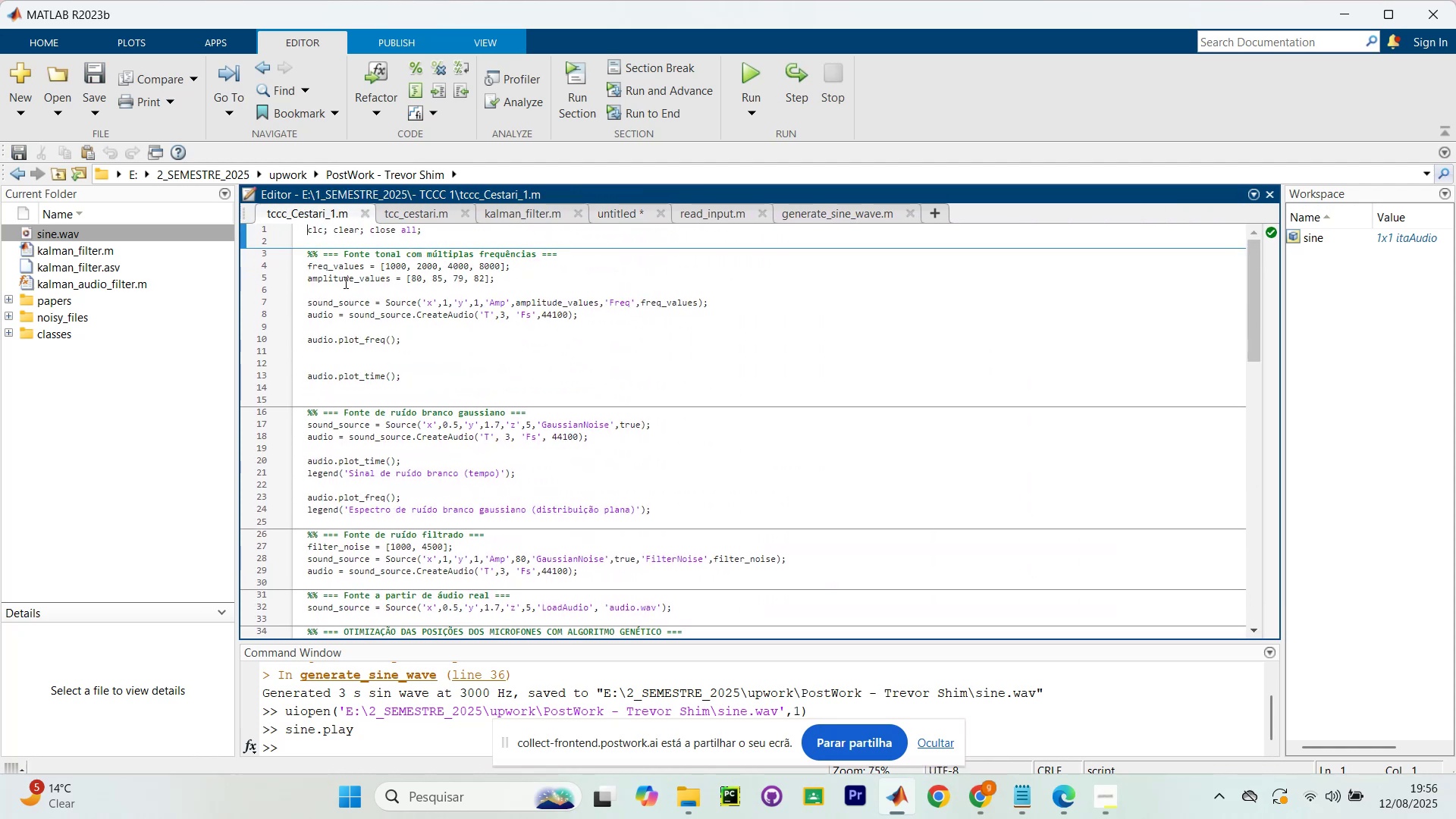 
hold_key(key=ControlLeft, duration=1.15)
scroll: coordinate [348, 272], scroll_direction: up, amount: 3.0
 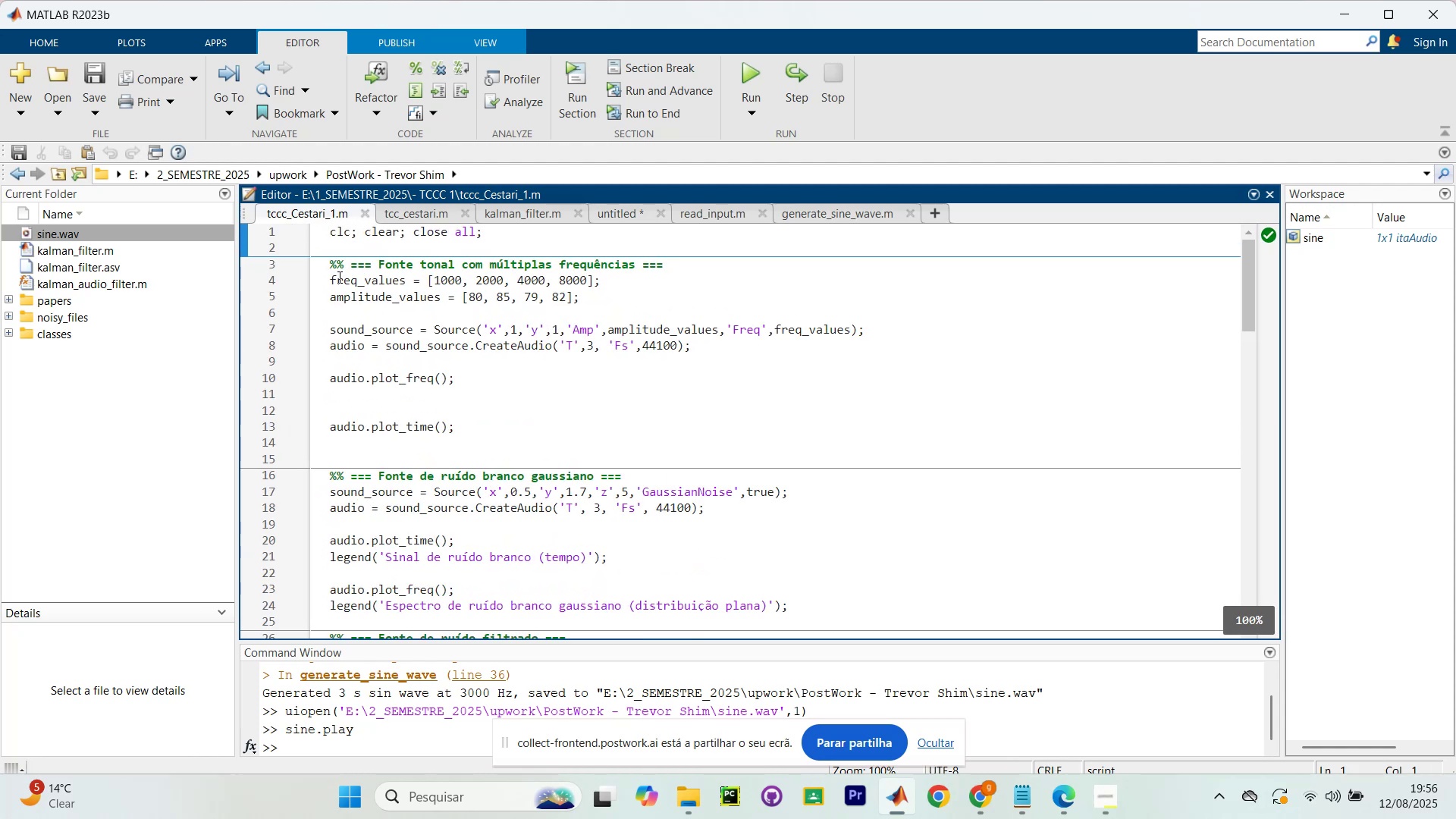 
hold_key(key=ControlLeft, duration=1.47)
scroll: coordinate [329, 283], scroll_direction: down, amount: 10.0
 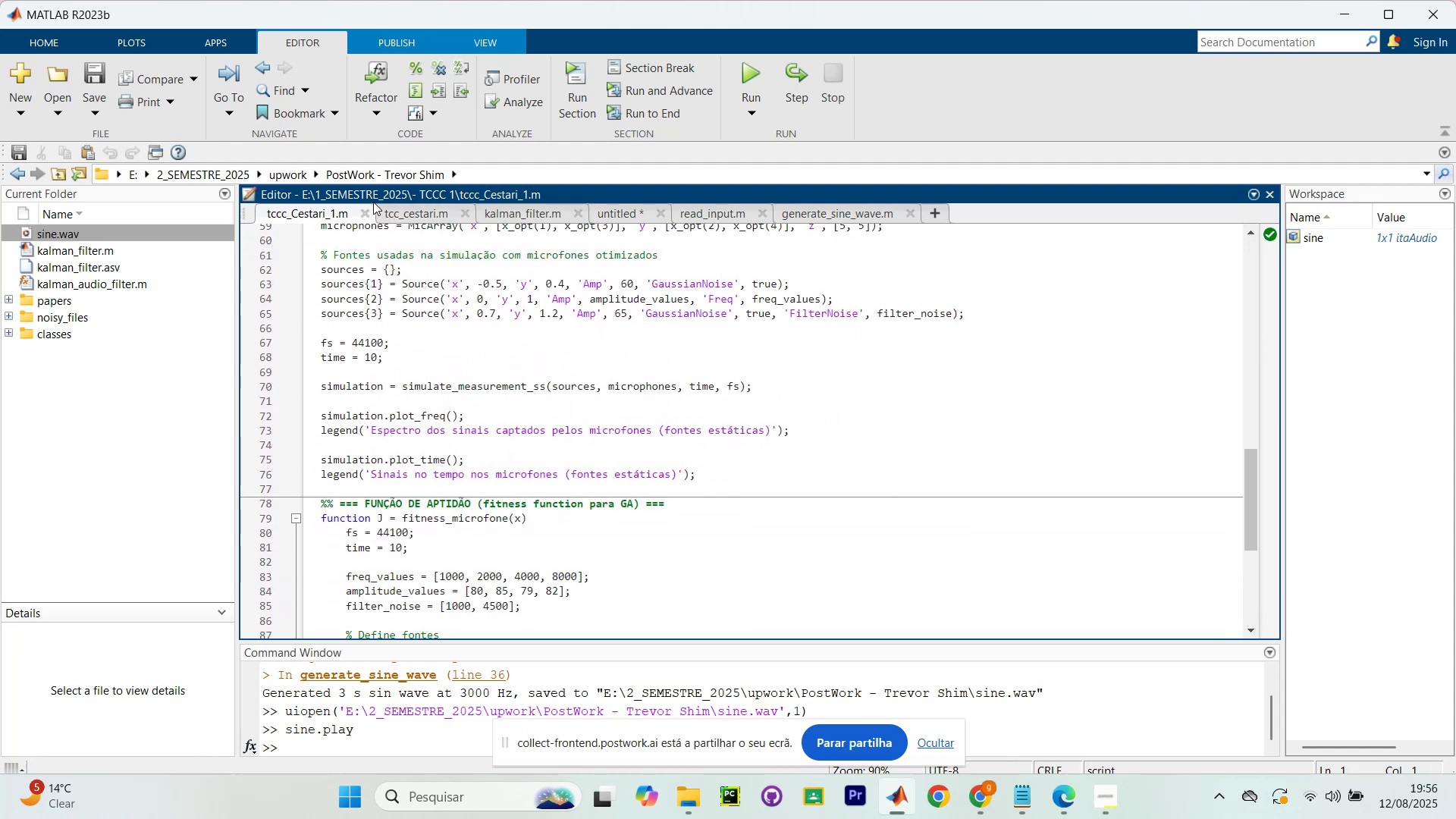 
left_click([365, 213])
 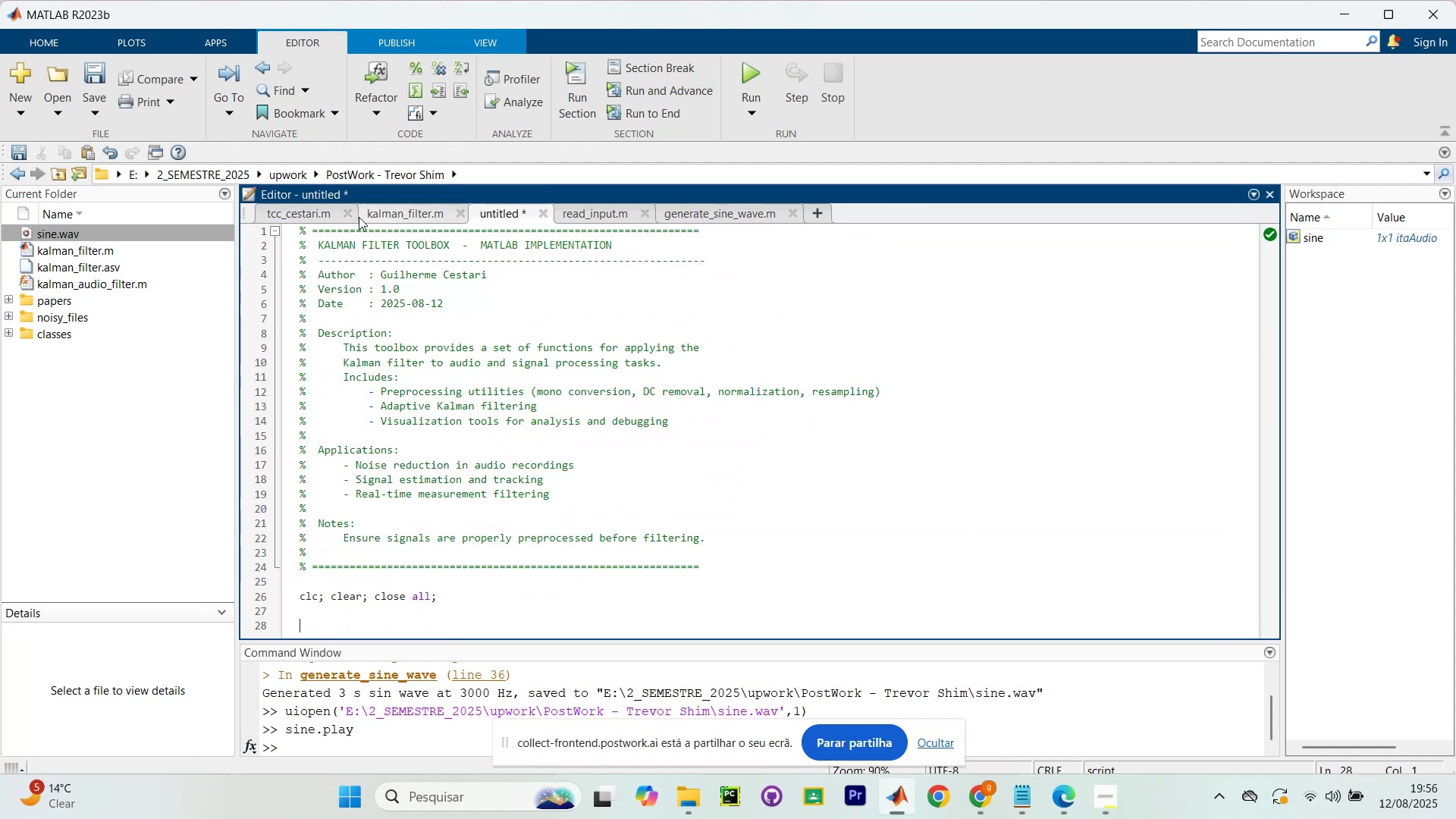 
left_click([347, 215])
 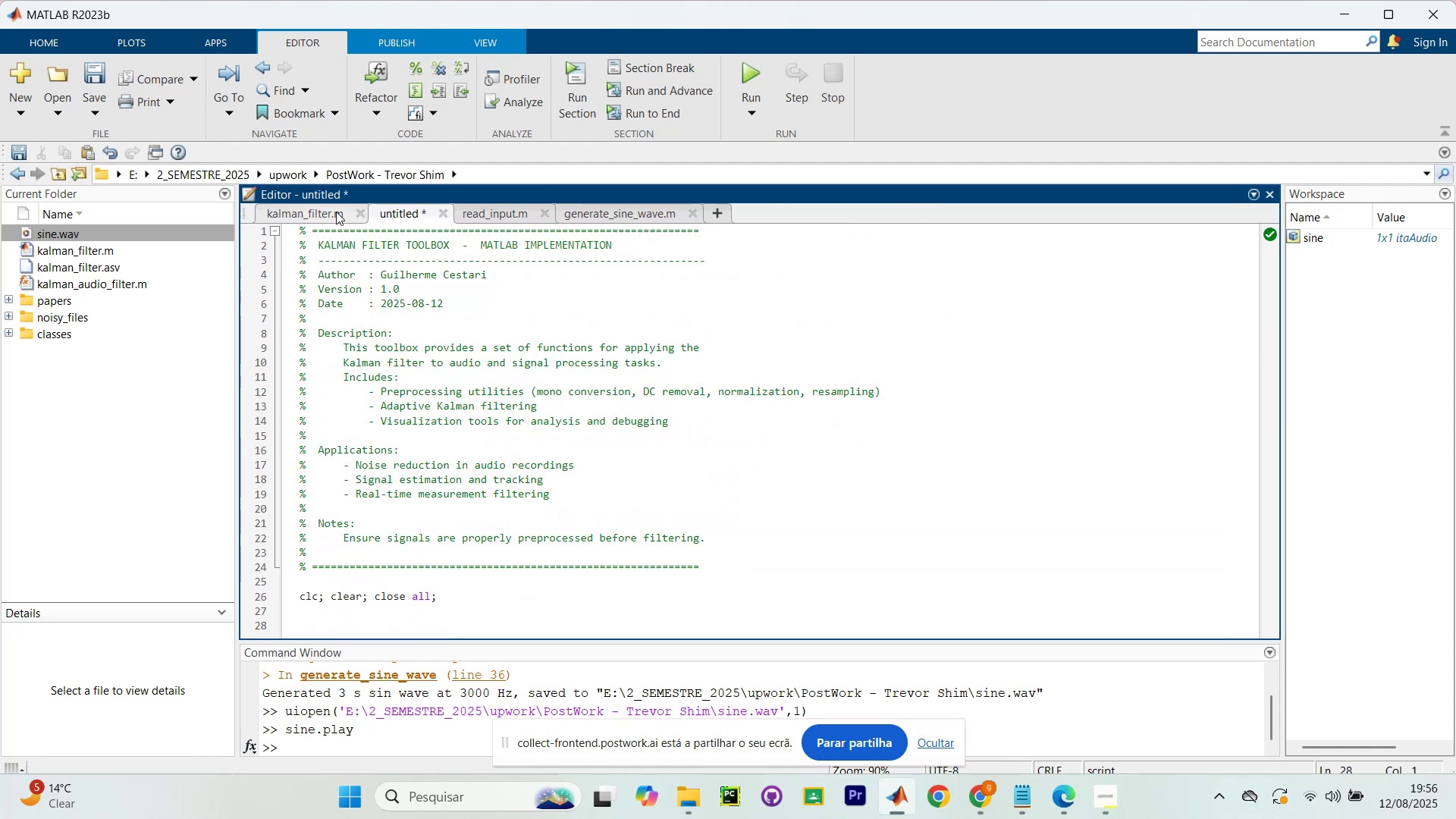 
left_click([398, 217])
 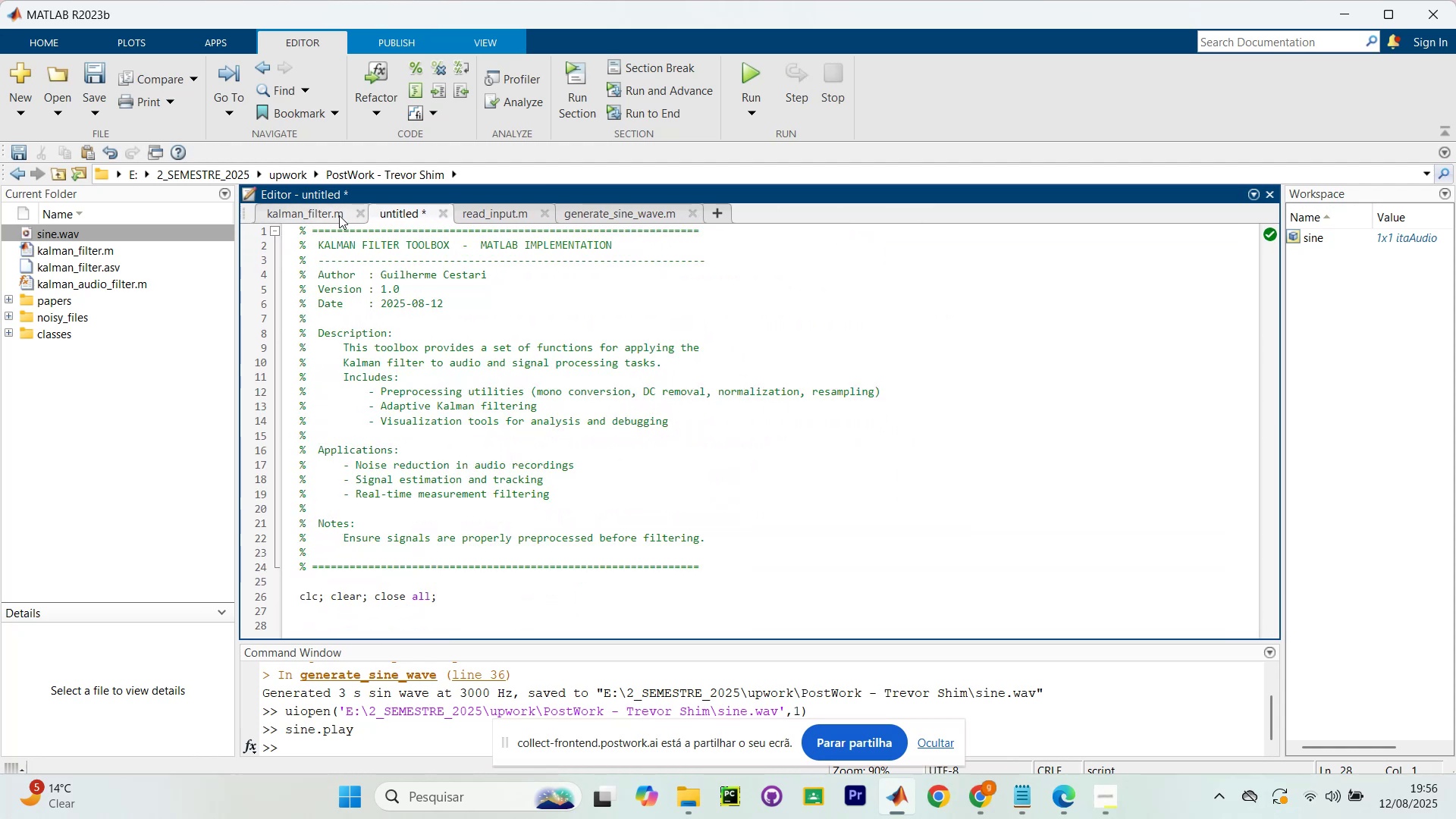 
left_click([320, 218])
 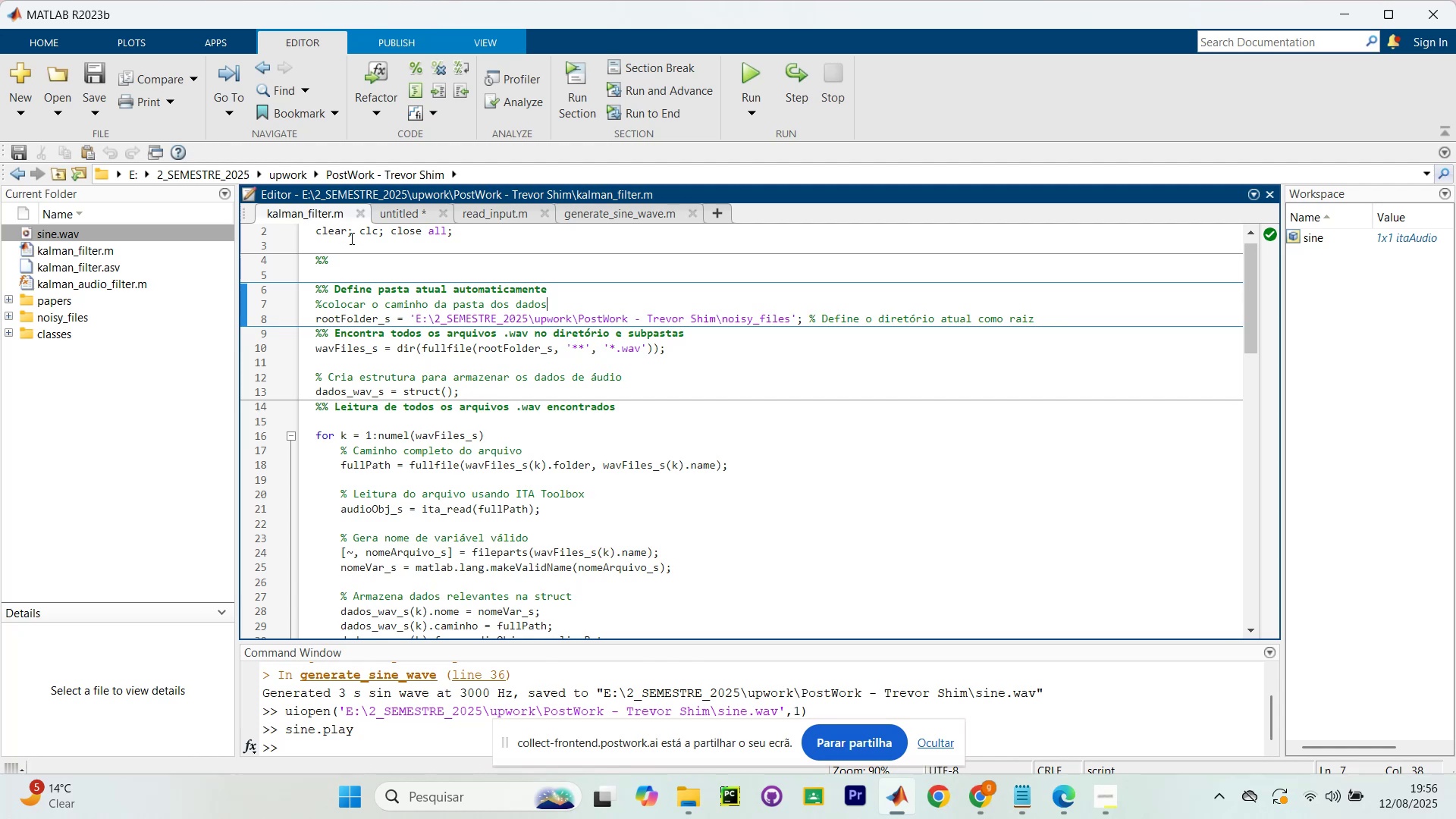 
scroll: coordinate [493, 328], scroll_direction: up, amount: 6.0
 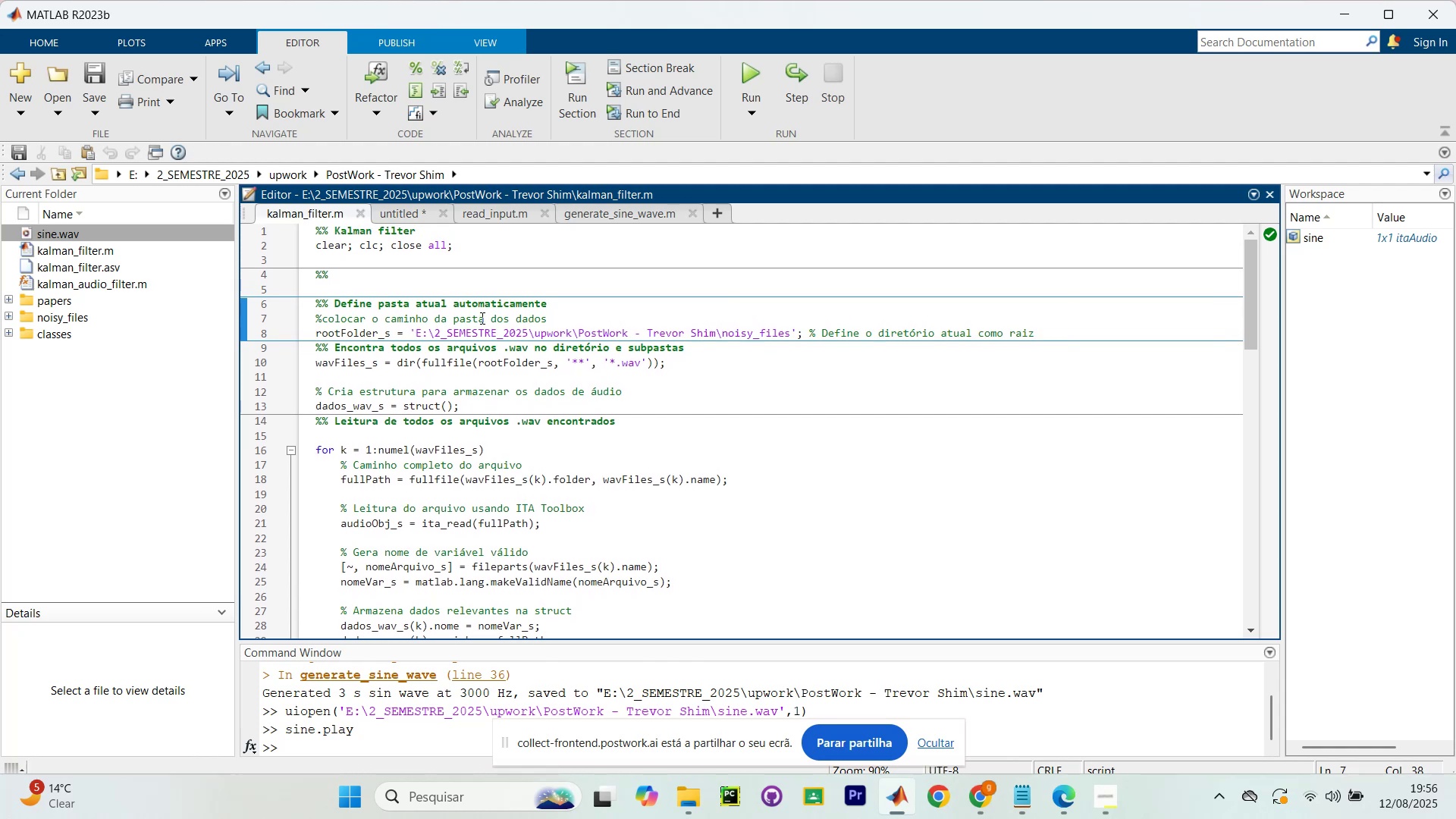 
scroll: coordinate [431, 362], scroll_direction: down, amount: 17.0
 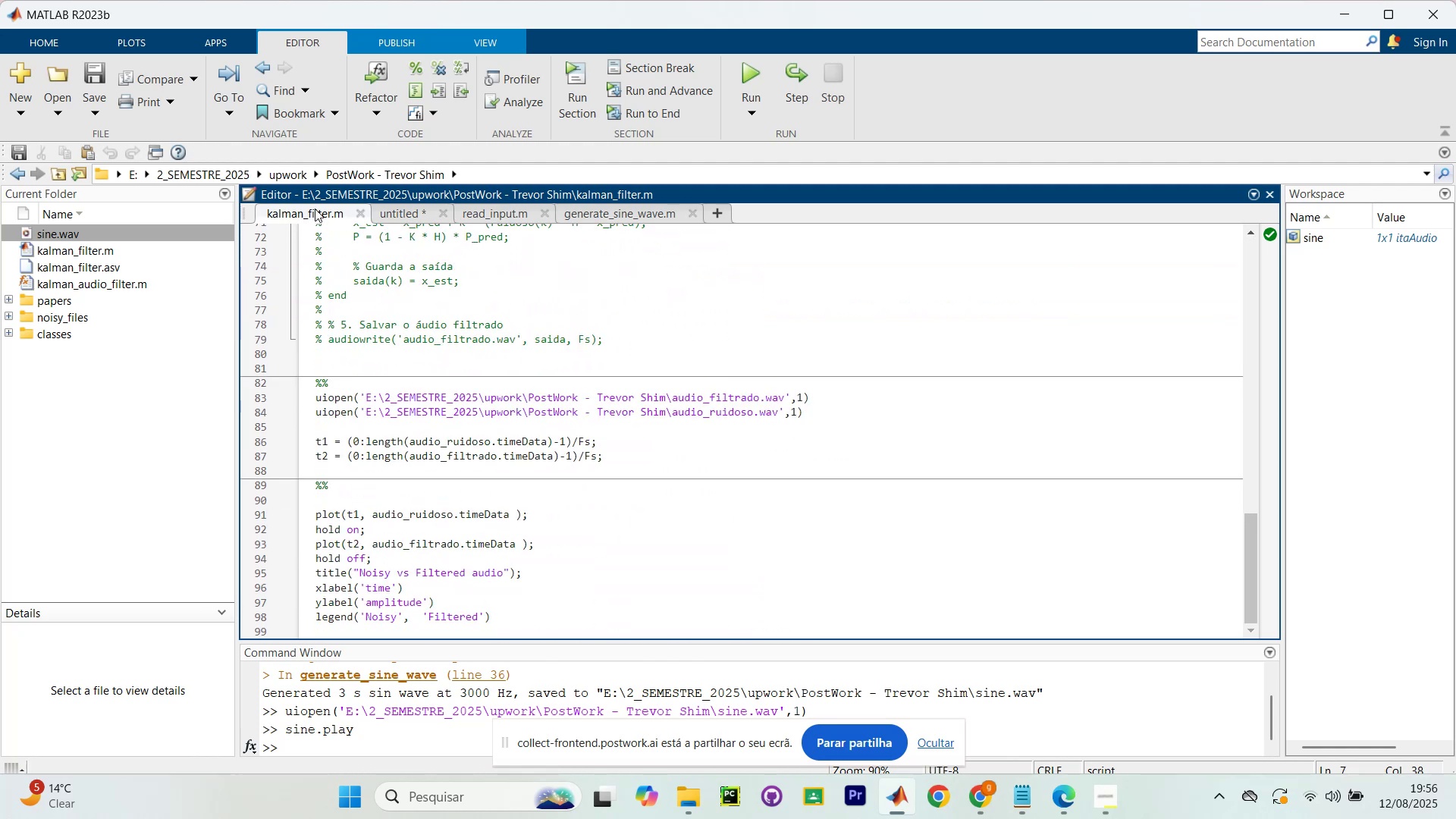 
left_click([421, 209])
 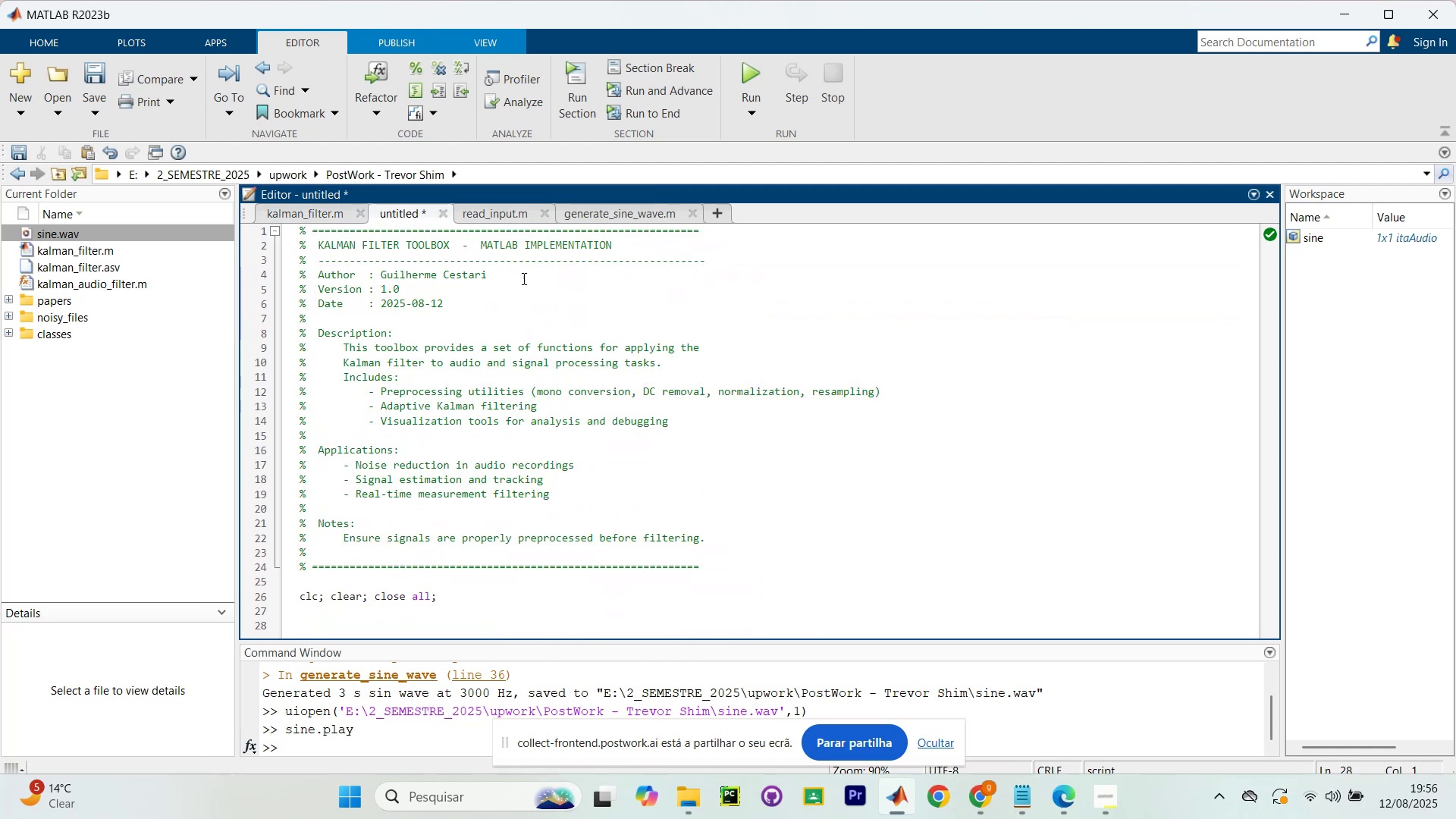 
left_click([501, 212])
 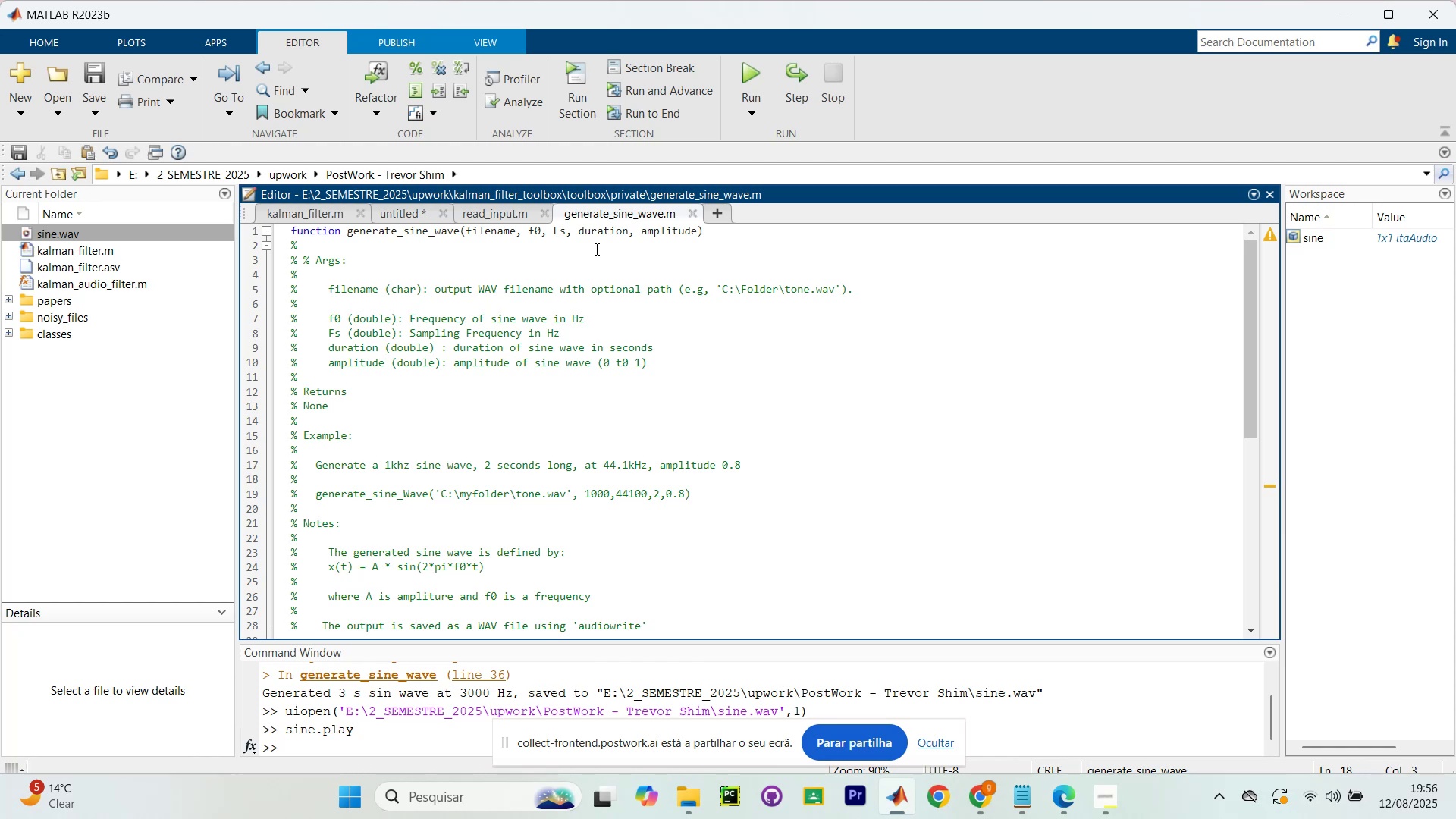 
wait(10.43)
 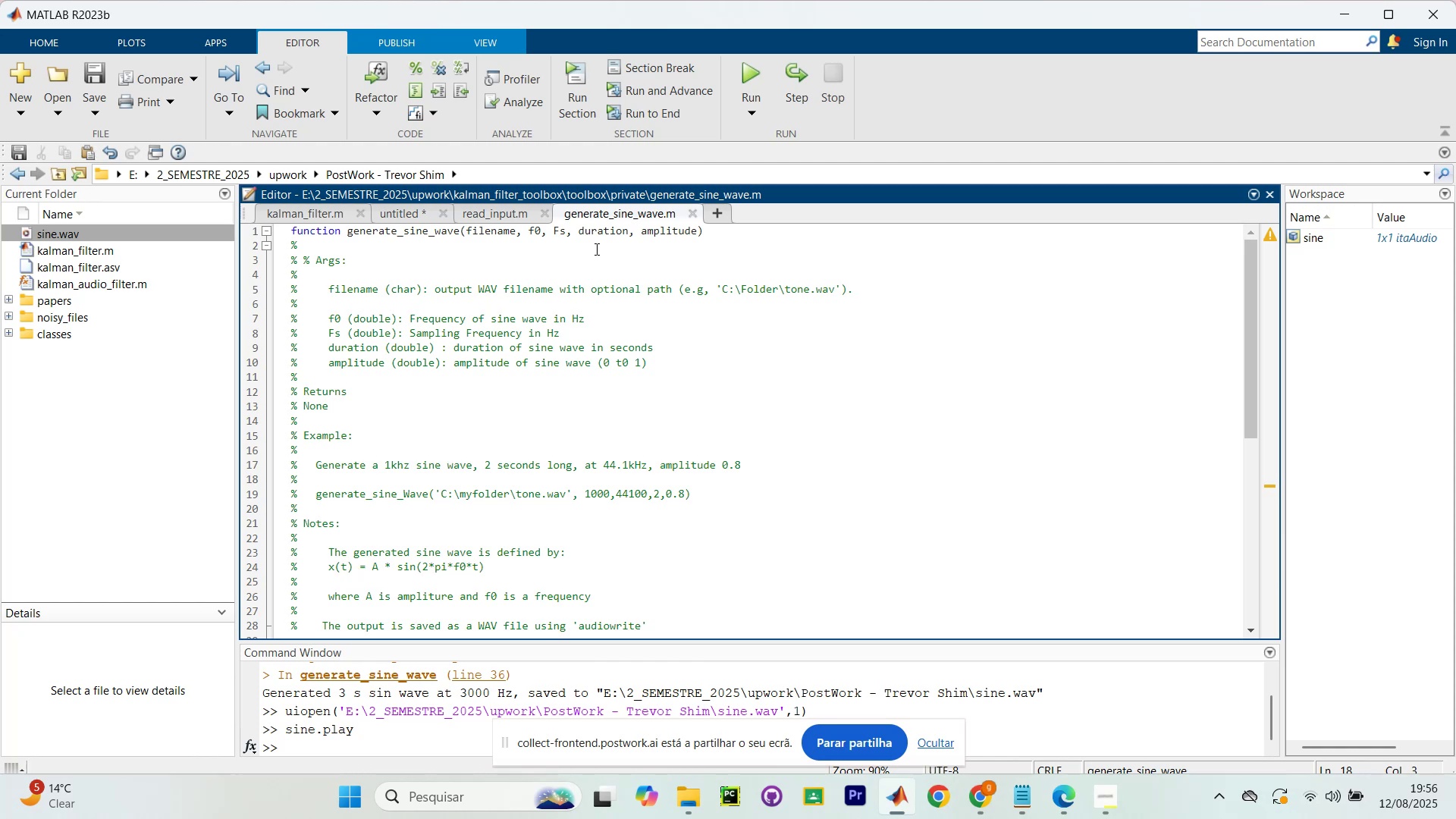 
key(Alt+Tab)
 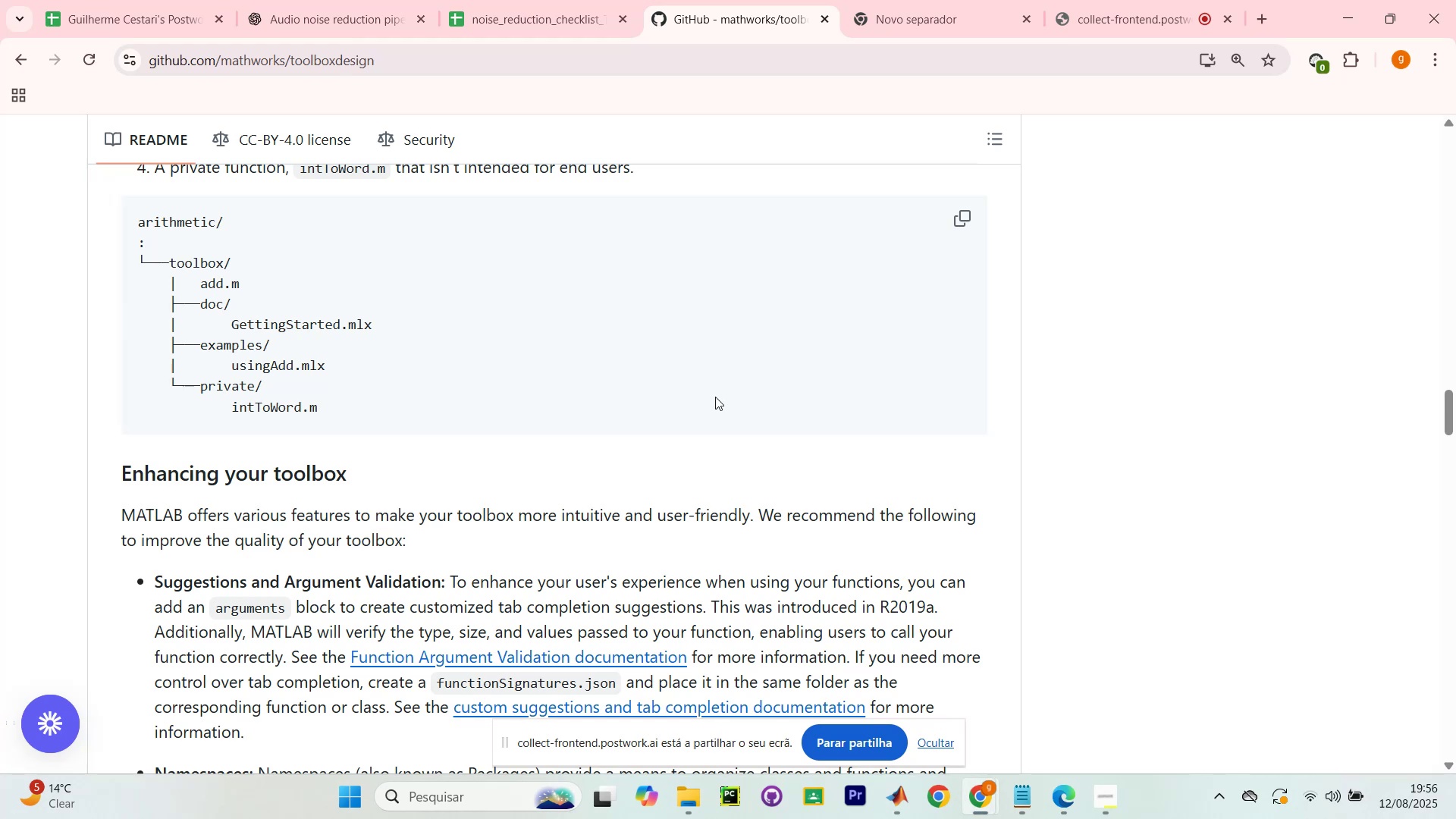 
wait(5.88)
 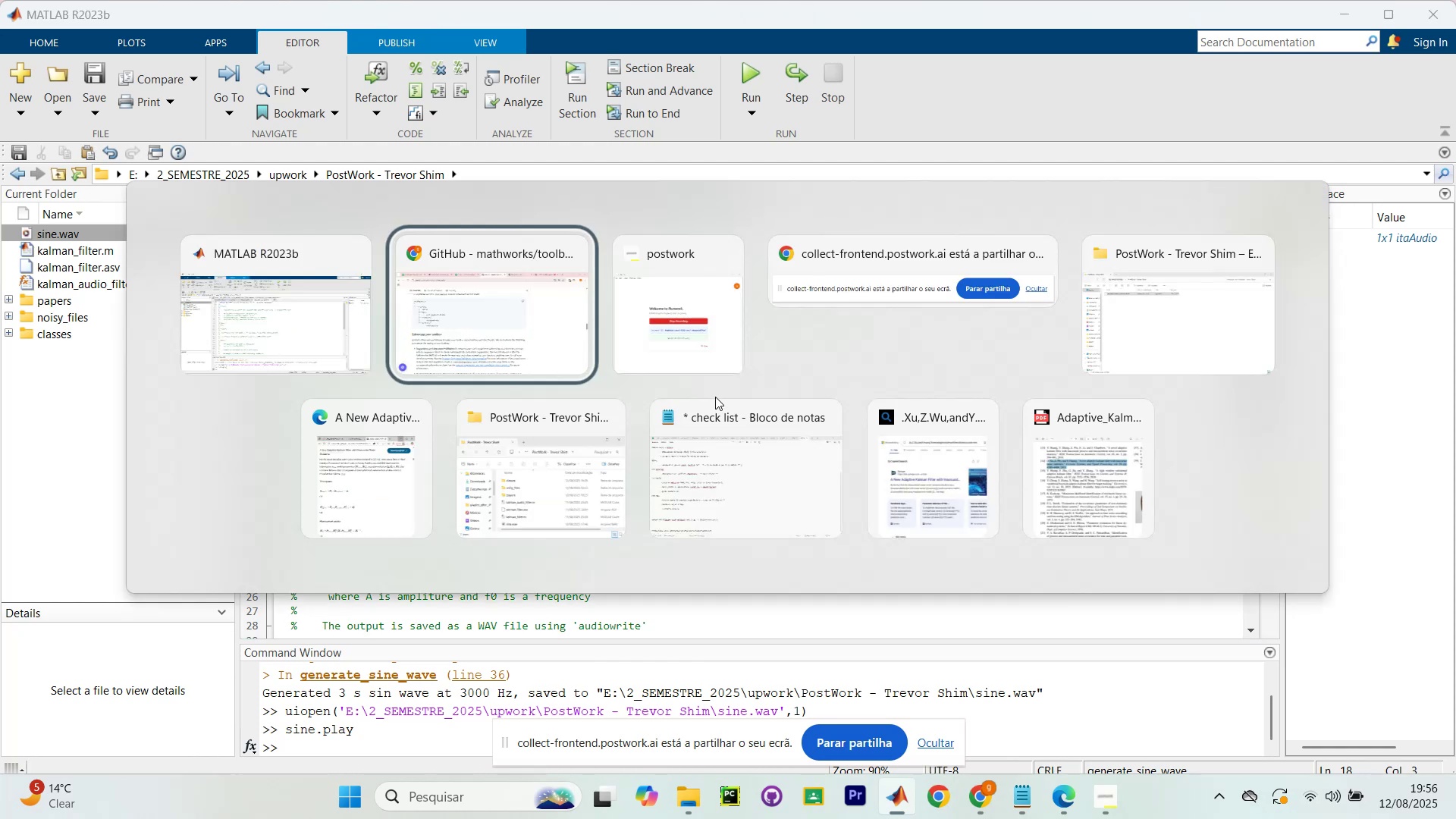 
left_click([128, 0])
 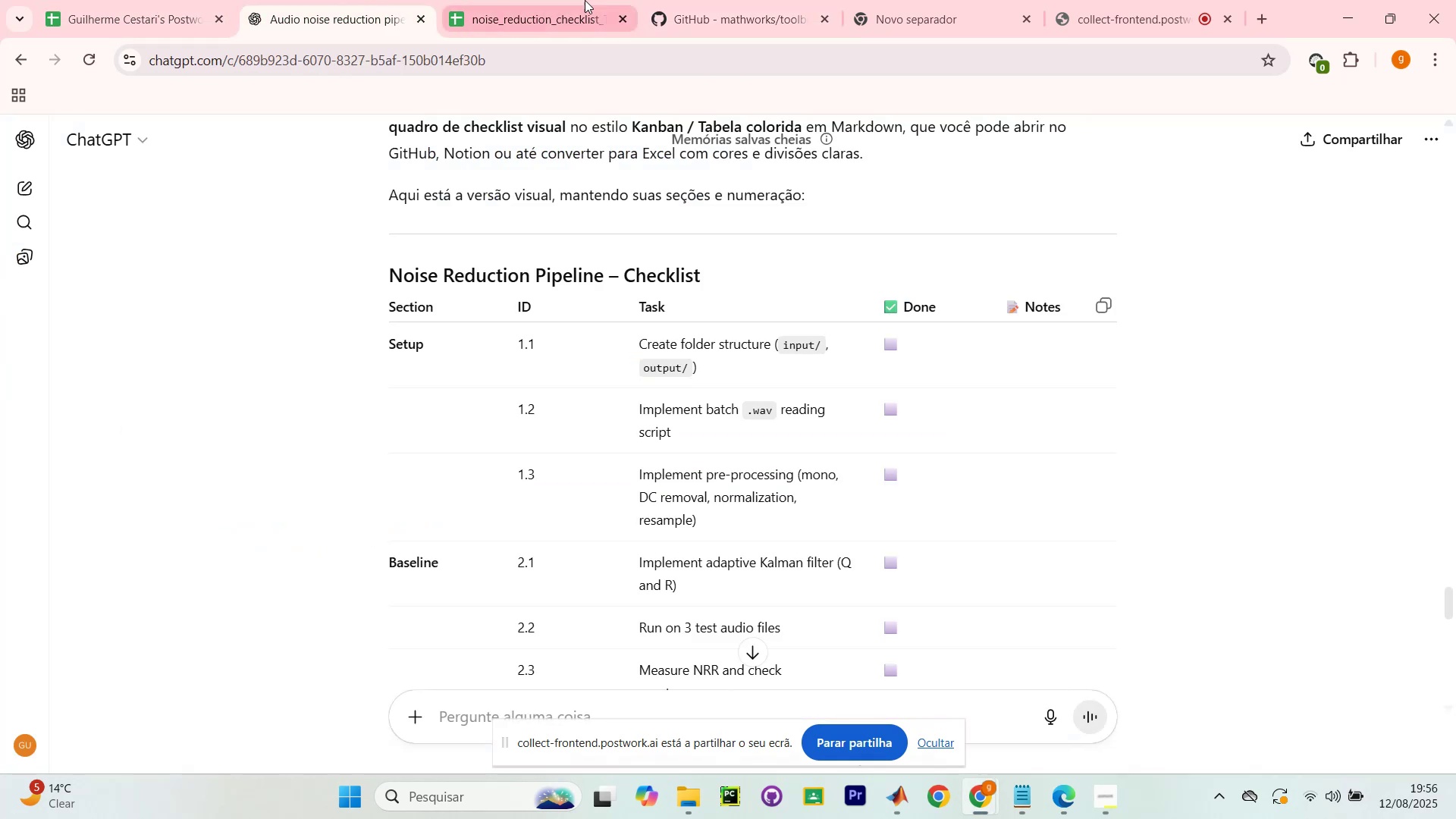 
double_click([712, 0])
 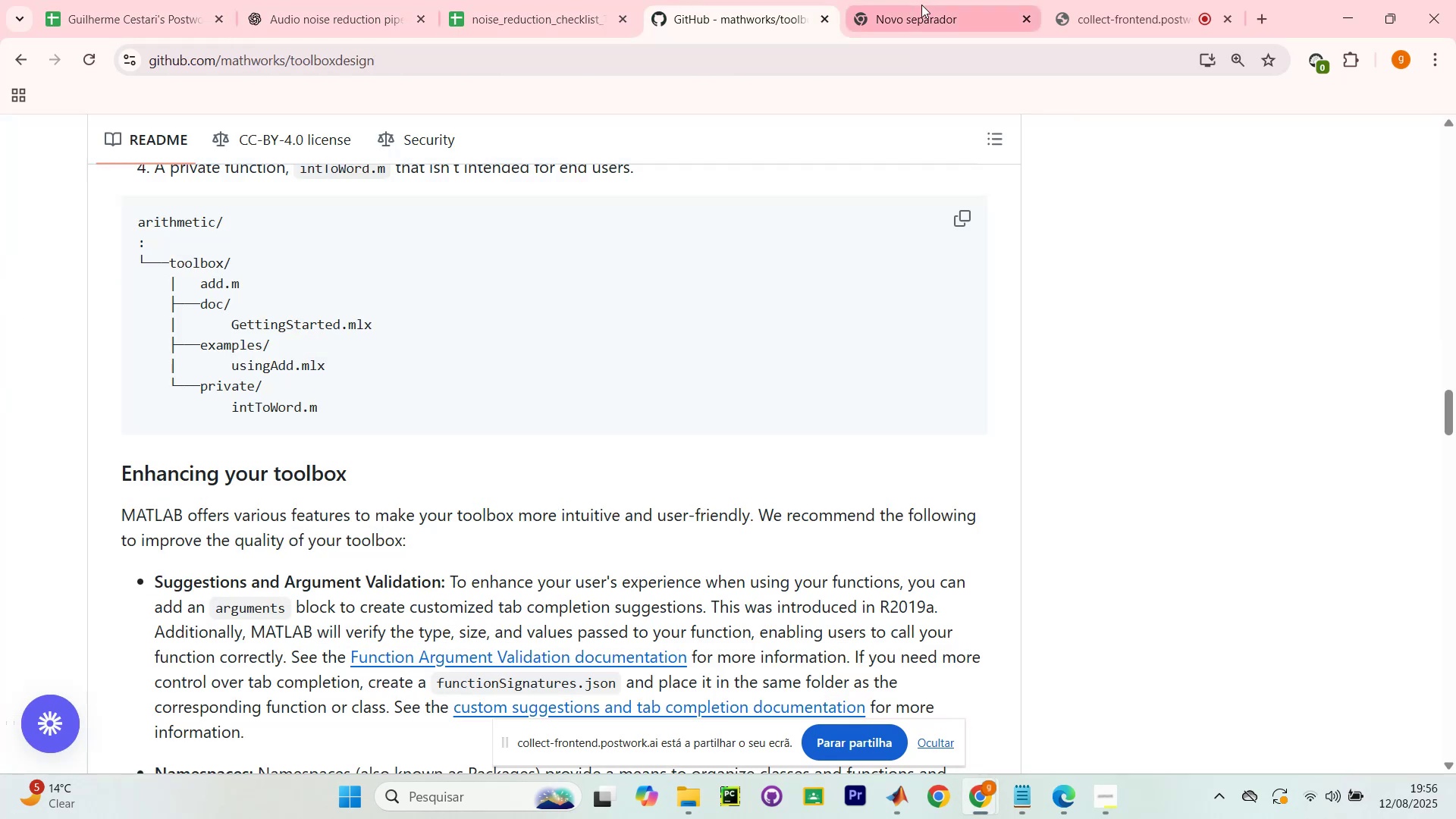 
left_click([921, 5])
 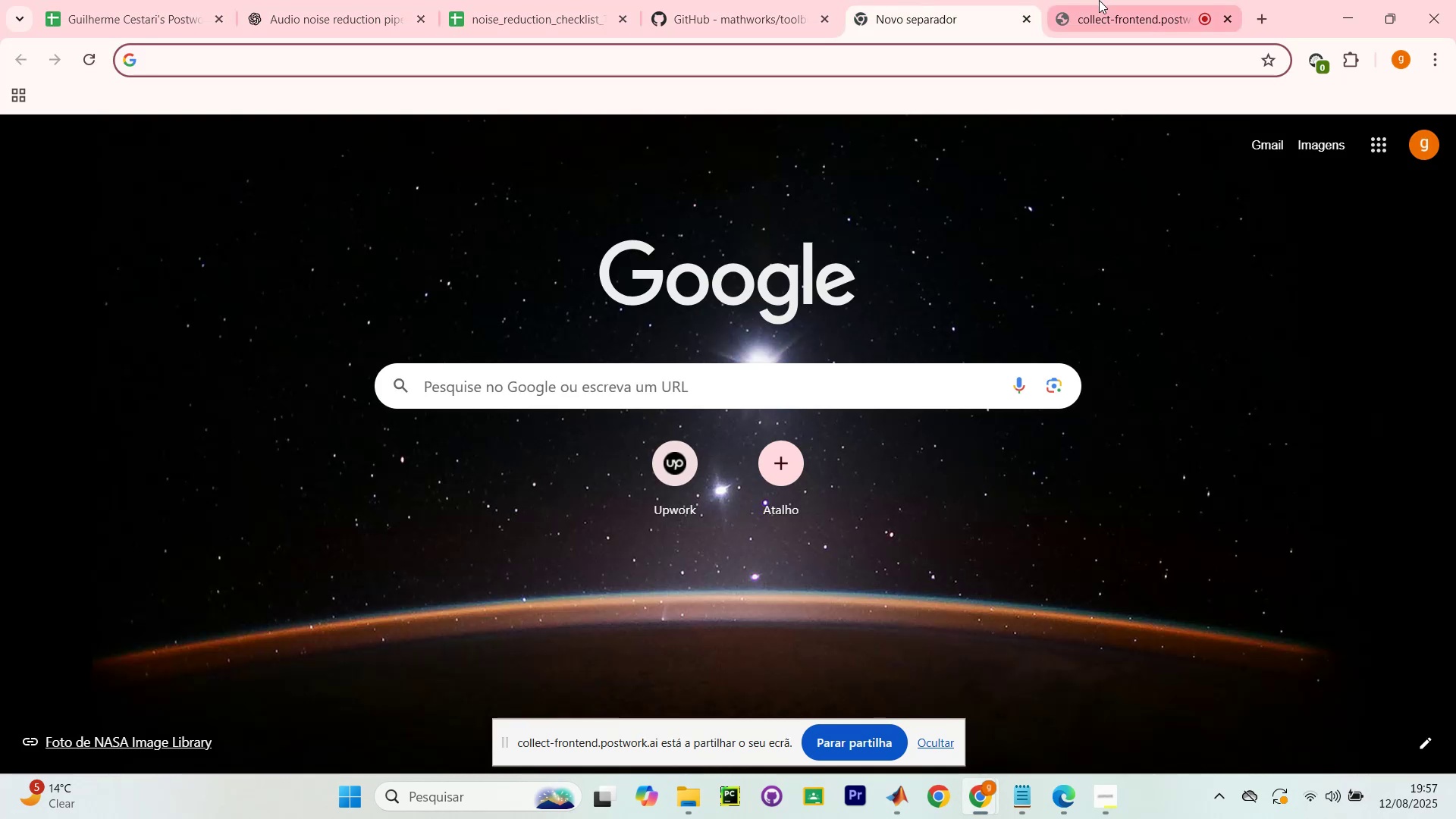 
key(Alt+Tab)
 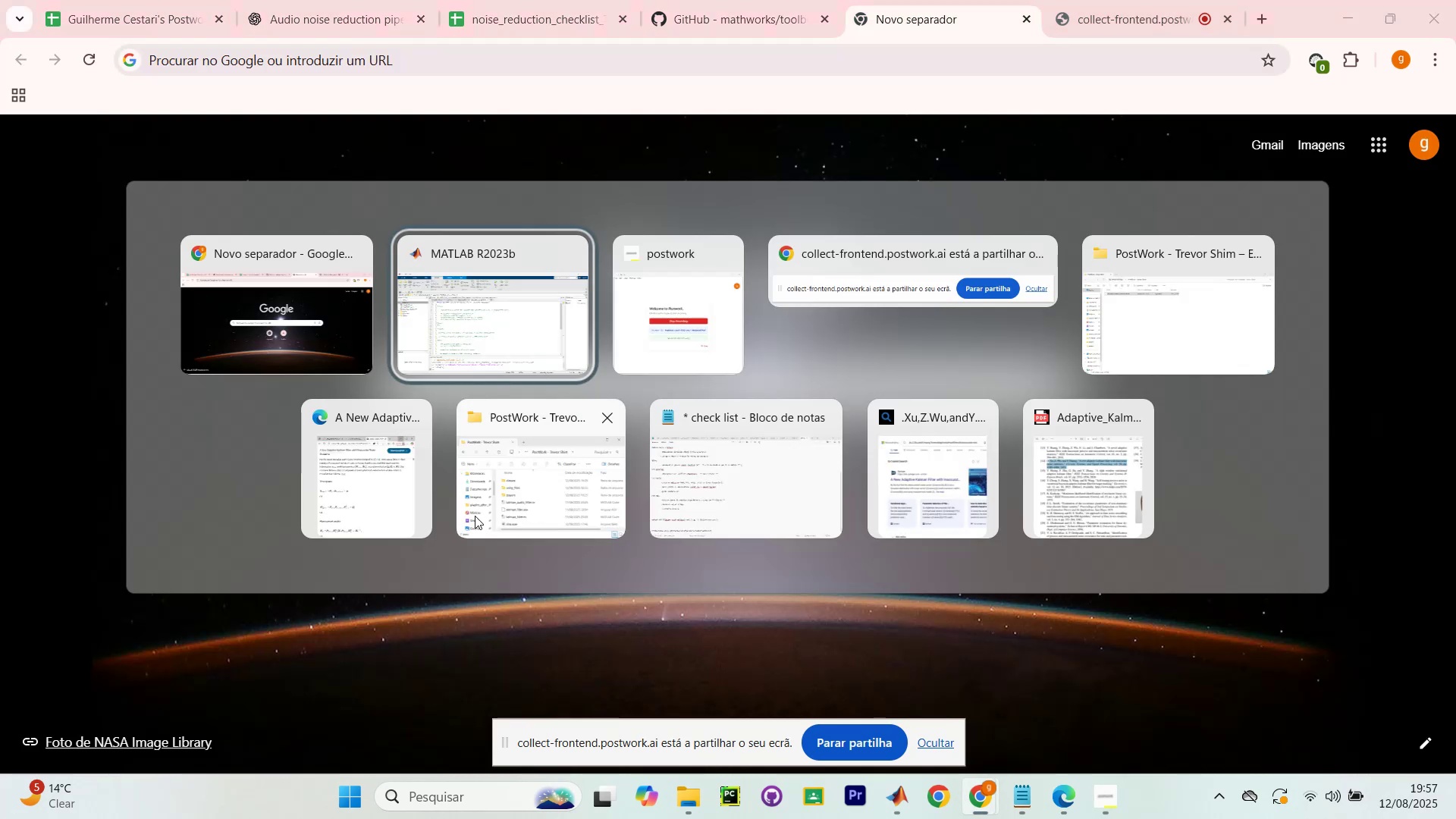 
key(Alt+AltLeft)
 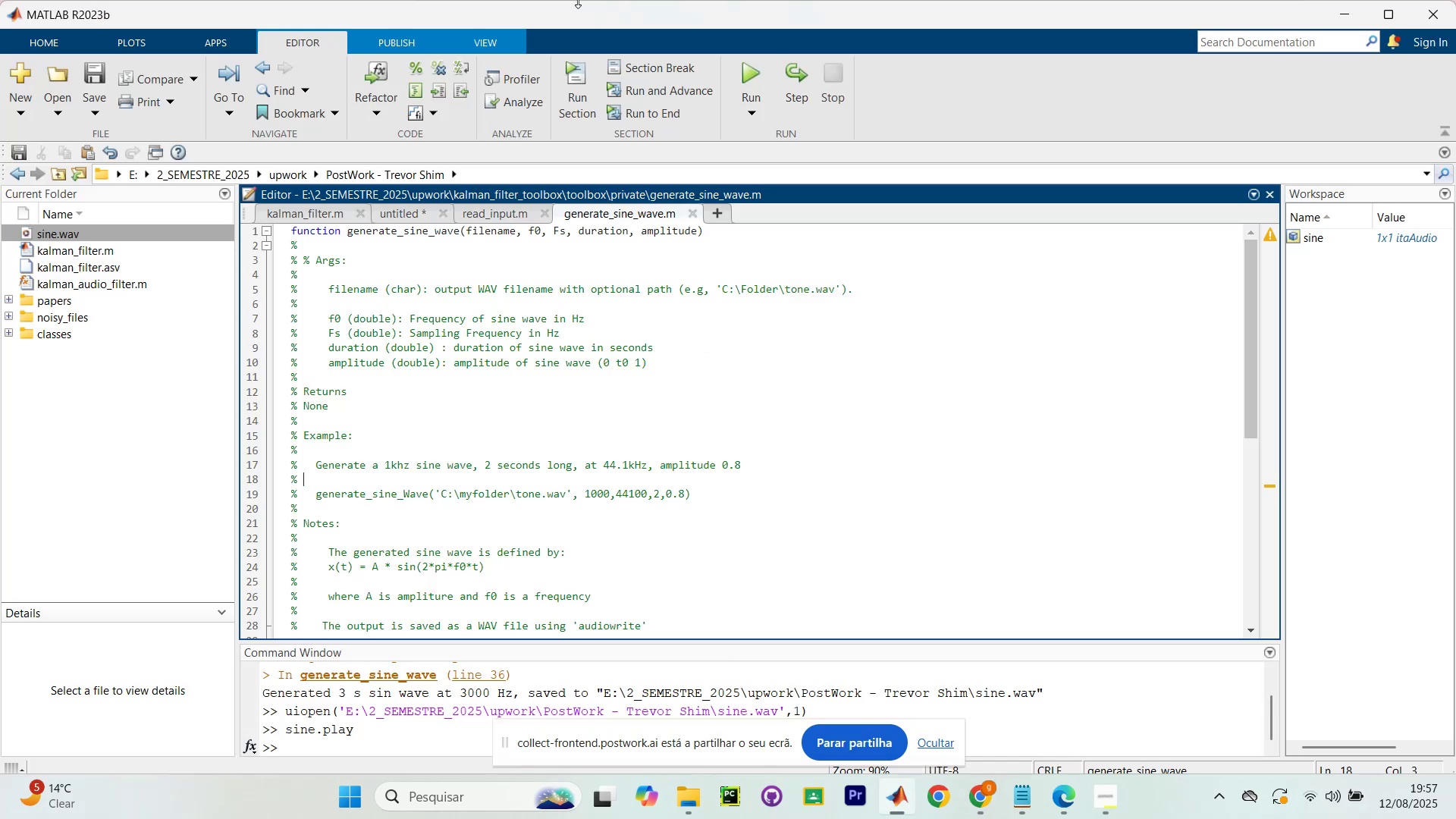 
key(Alt+Tab)
 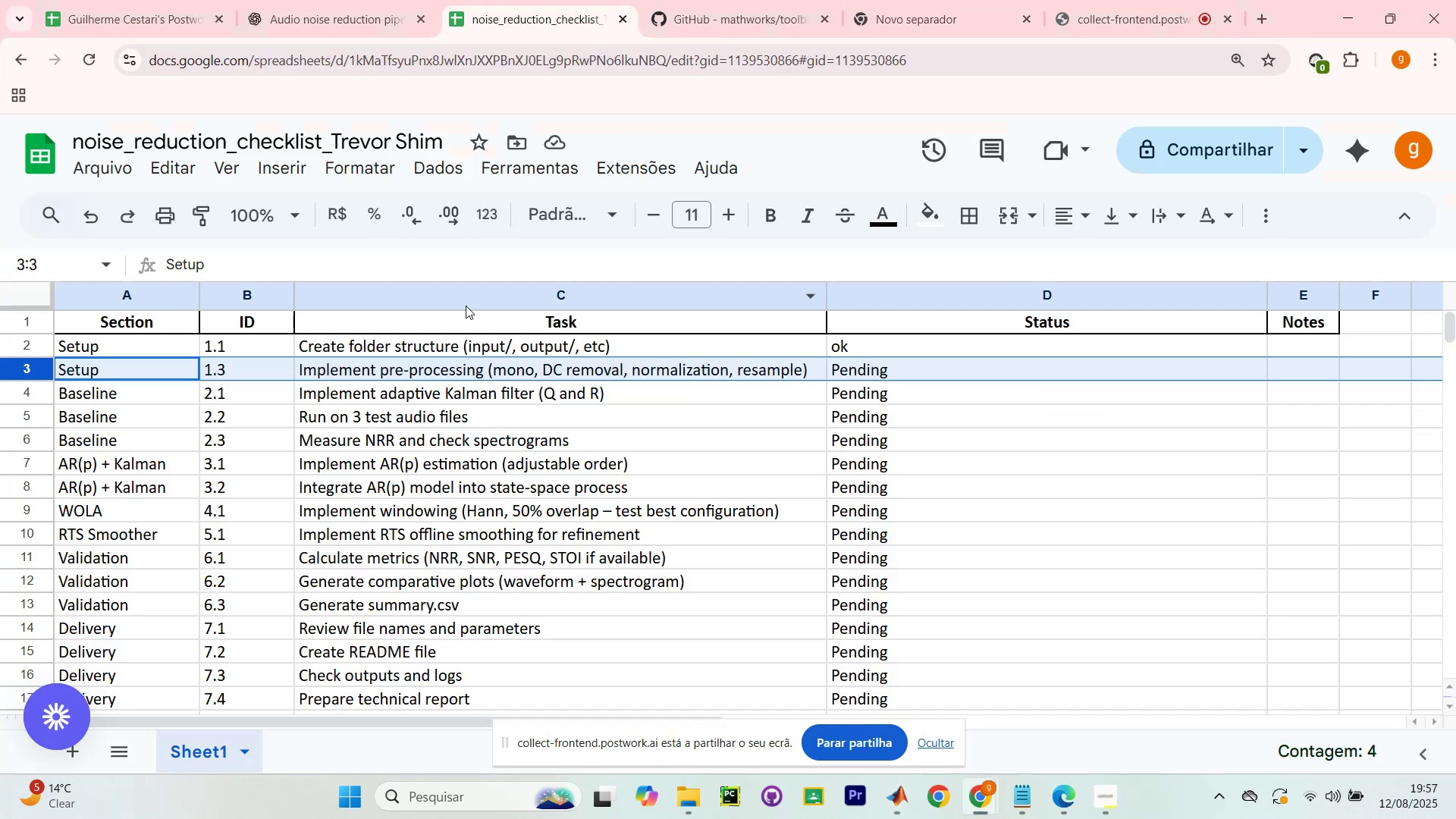 
hold_key(key=ControlLeft, duration=0.68)
 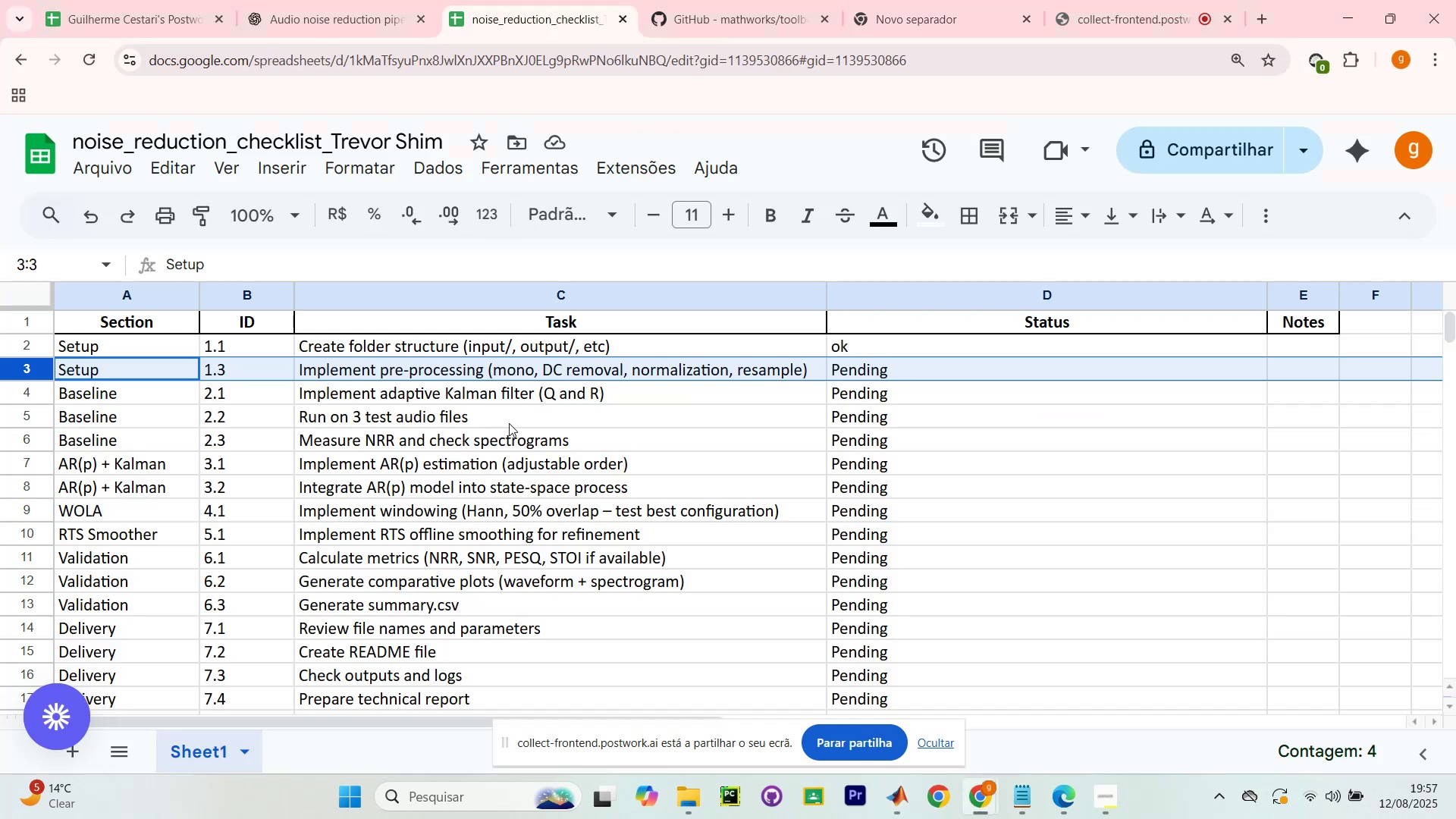 
hold_key(key=ControlLeft, duration=0.85)
scroll: coordinate [770, 438], scroll_direction: down, amount: 1.0
 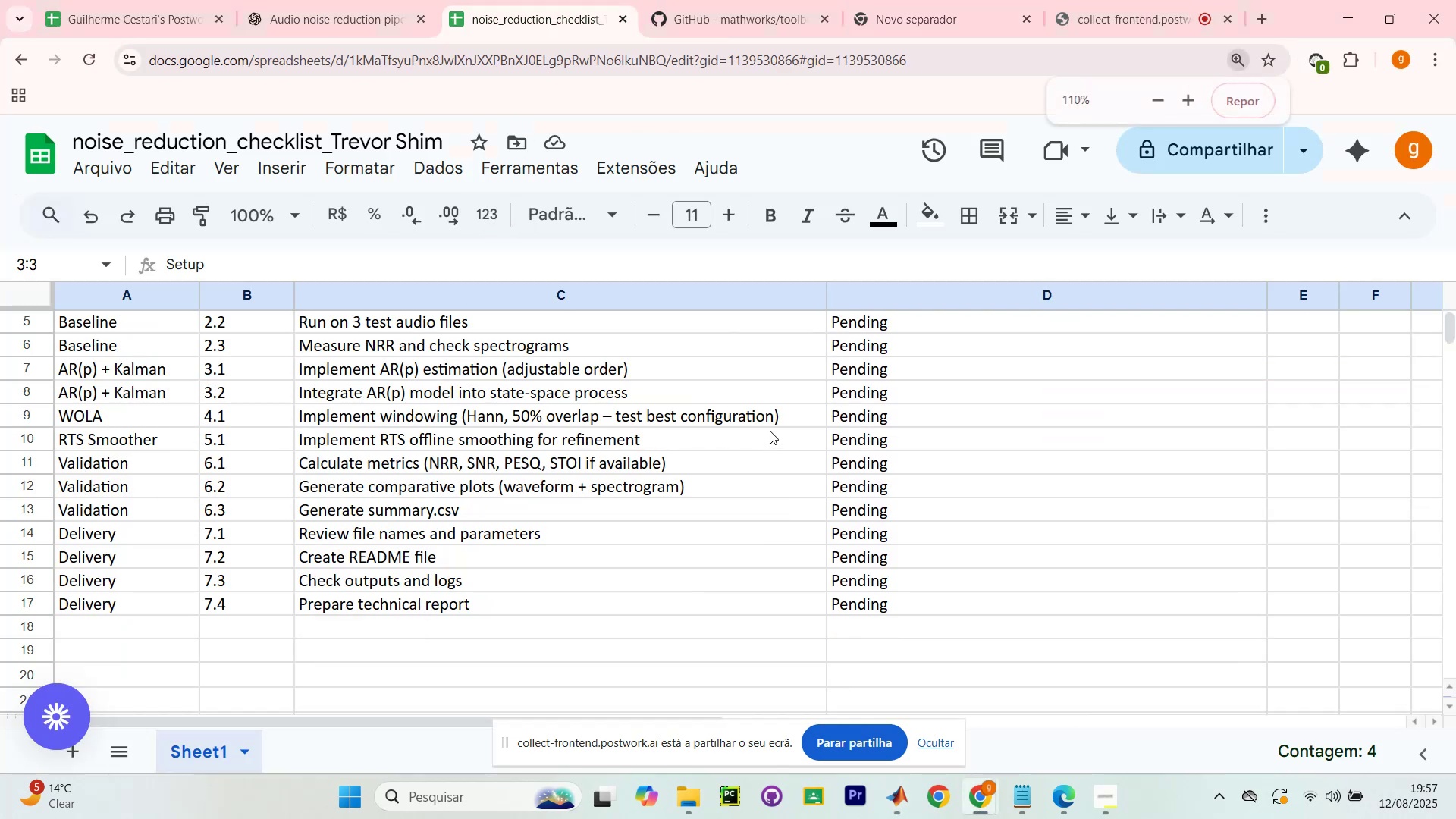 
scroll: coordinate [766, 421], scroll_direction: up, amount: 1.0
 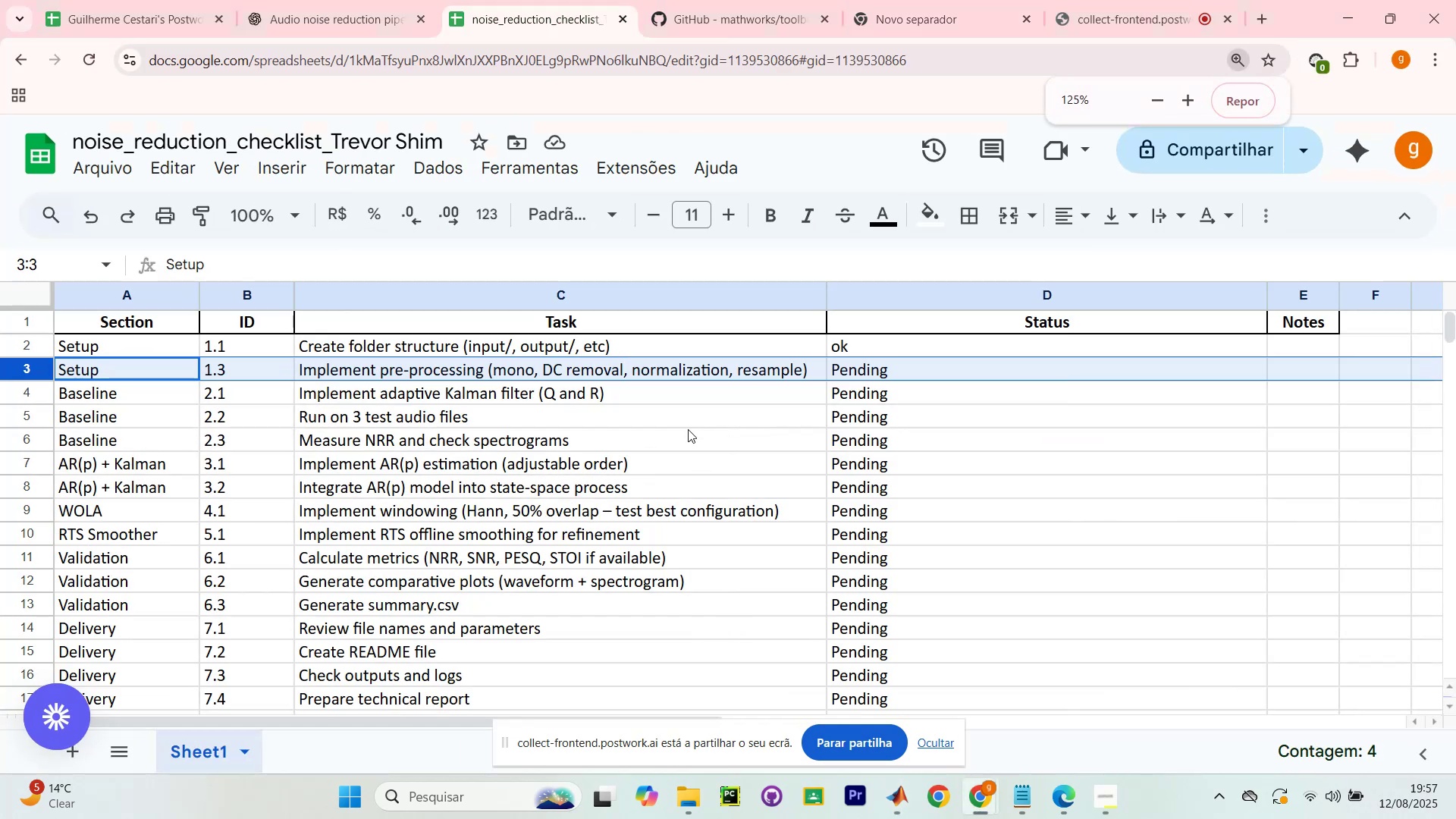 
hold_key(key=ControlLeft, duration=0.86)
scroll: coordinate [561, 388], scroll_direction: down, amount: 1.0
 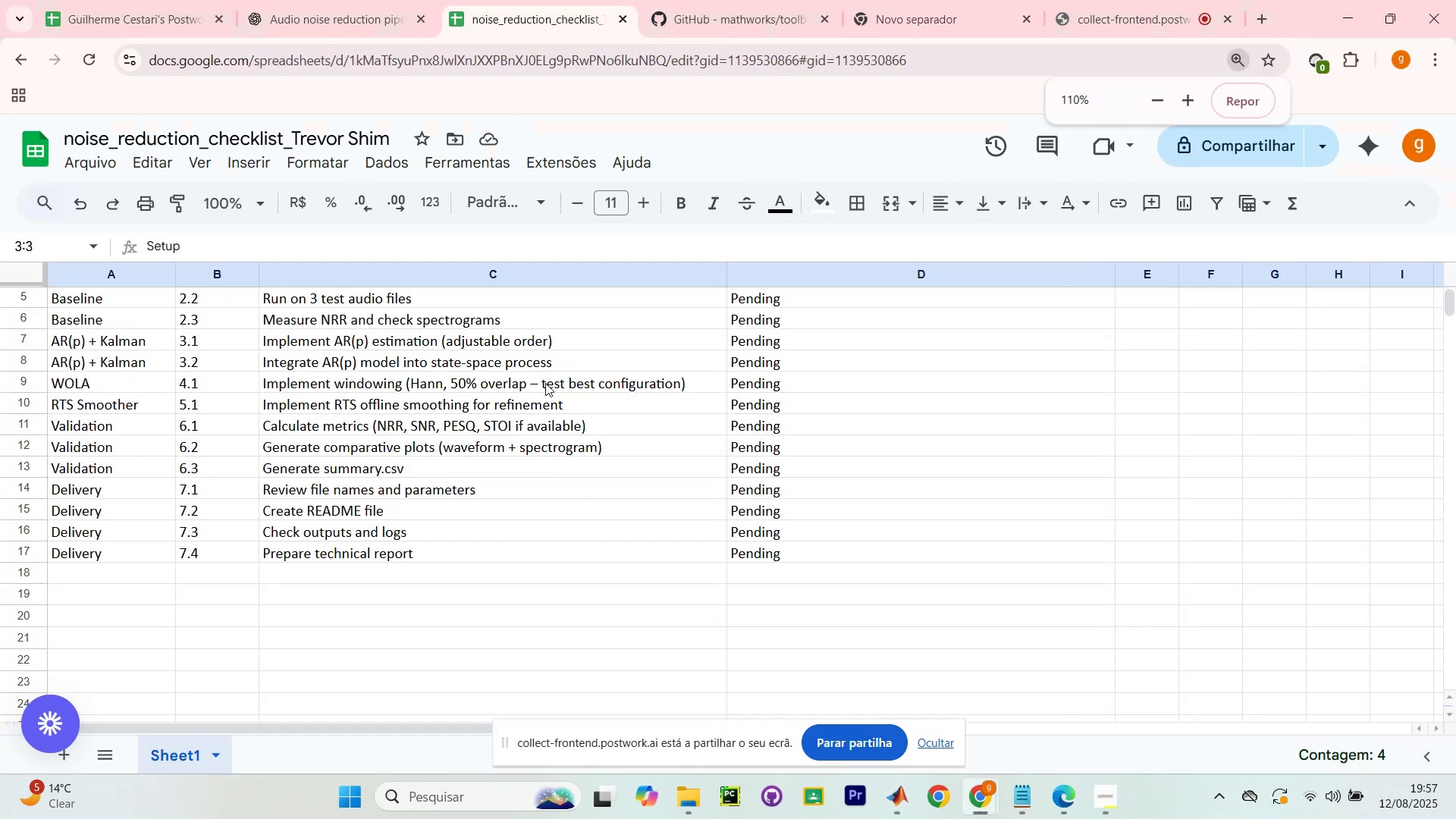 
scroll: coordinate [424, 316], scroll_direction: up, amount: 3.0
 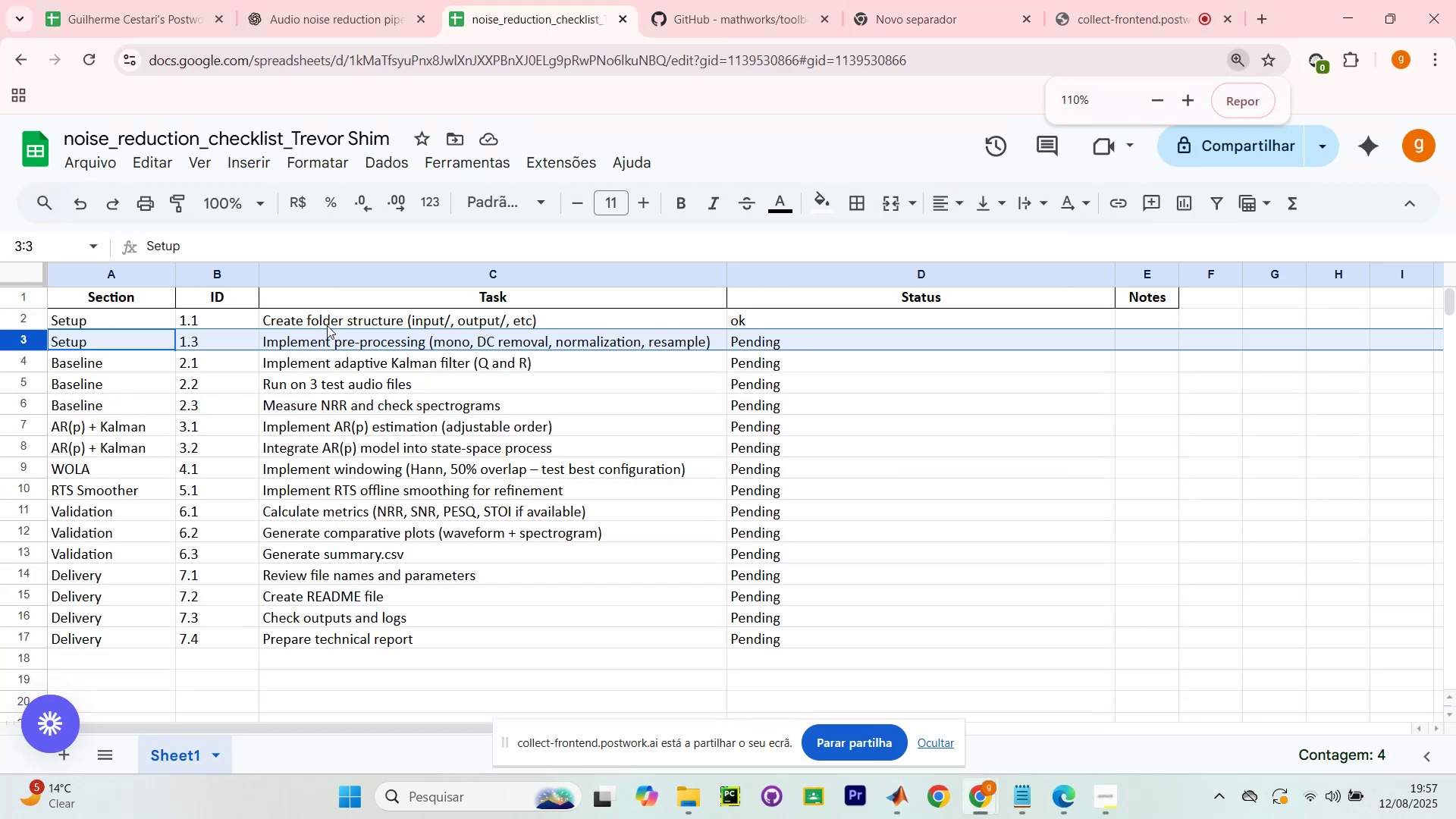 
left_click([337, 328])
 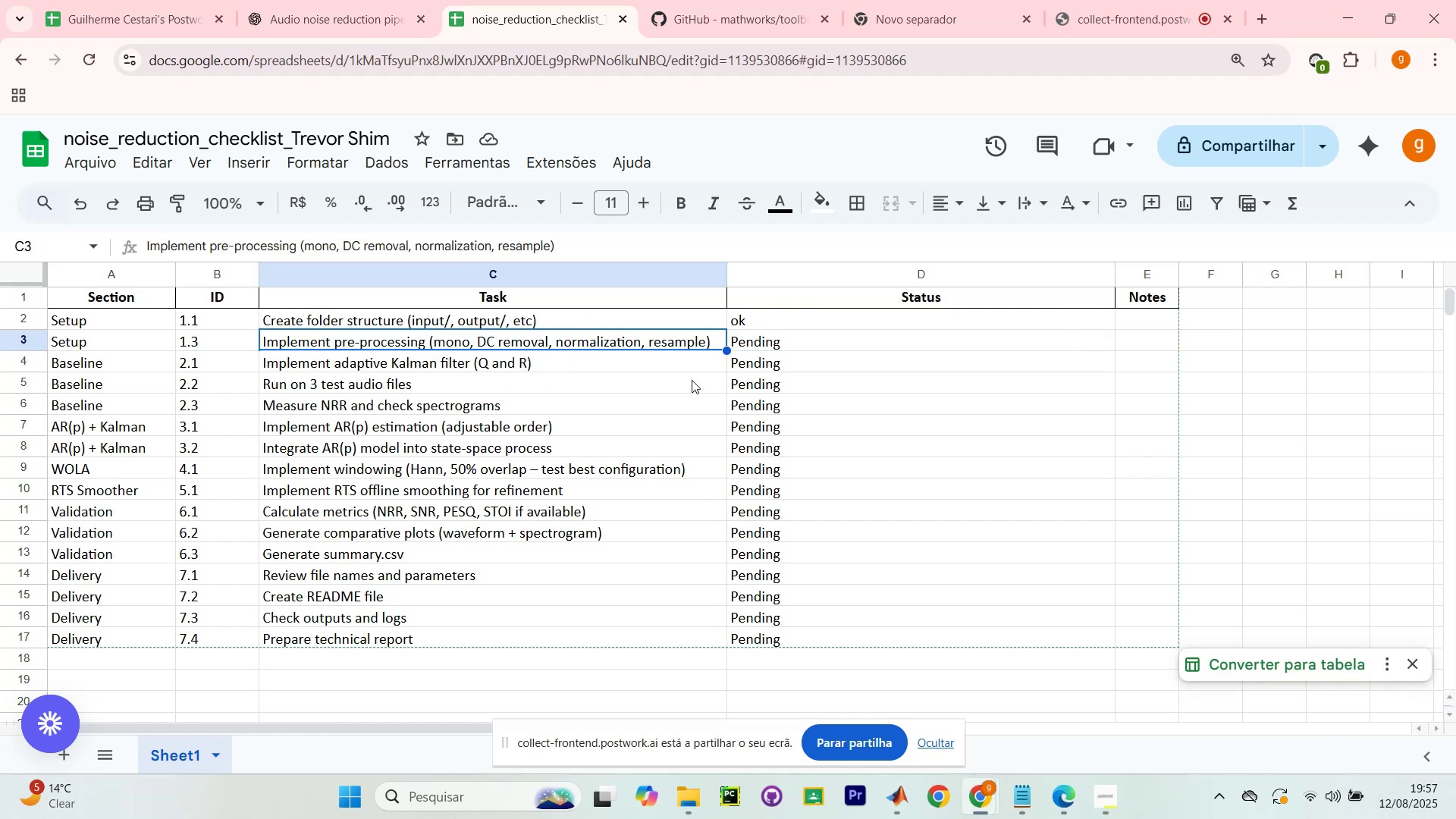 
wait(10.86)
 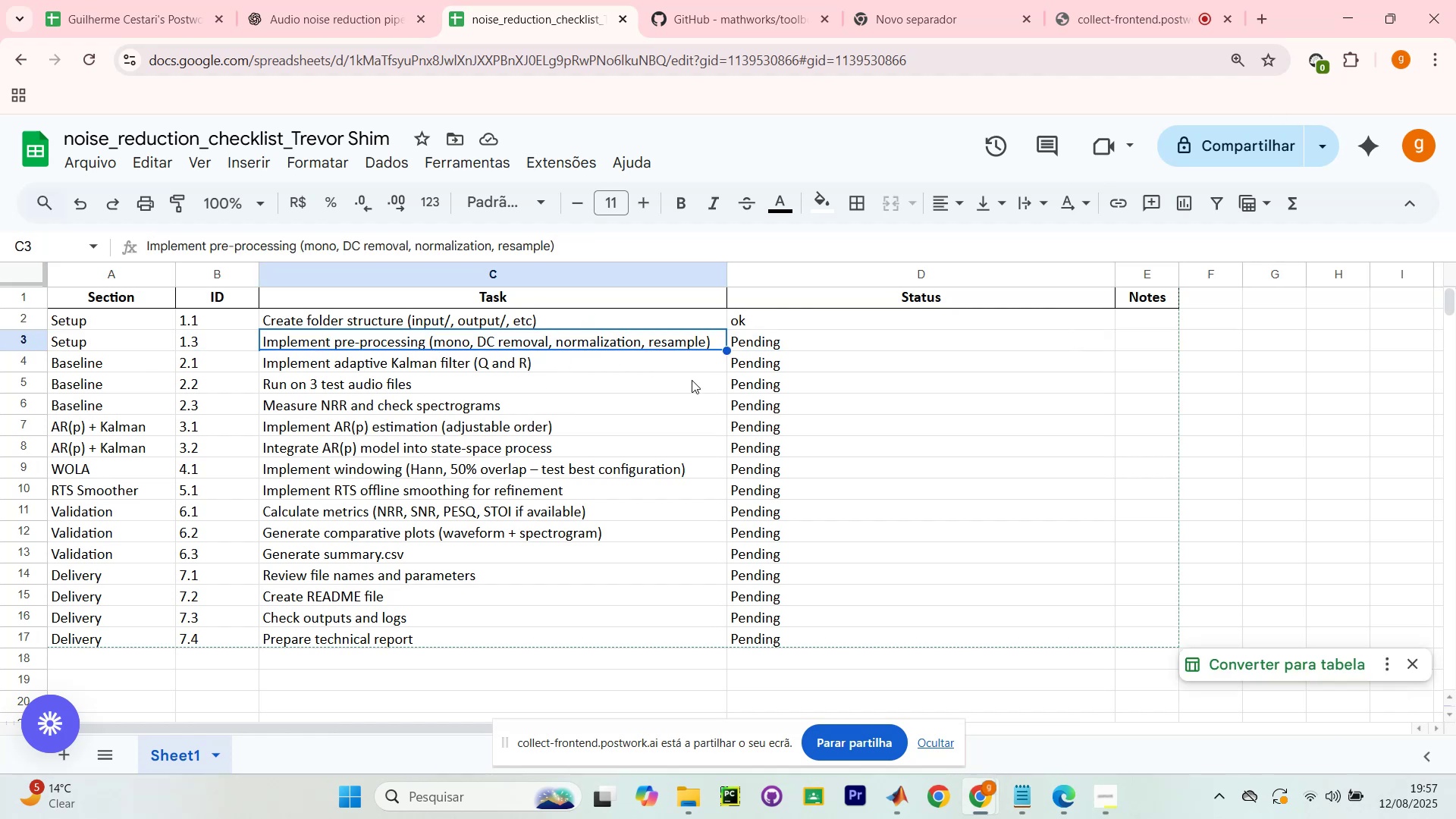 
double_click([817, 337])
 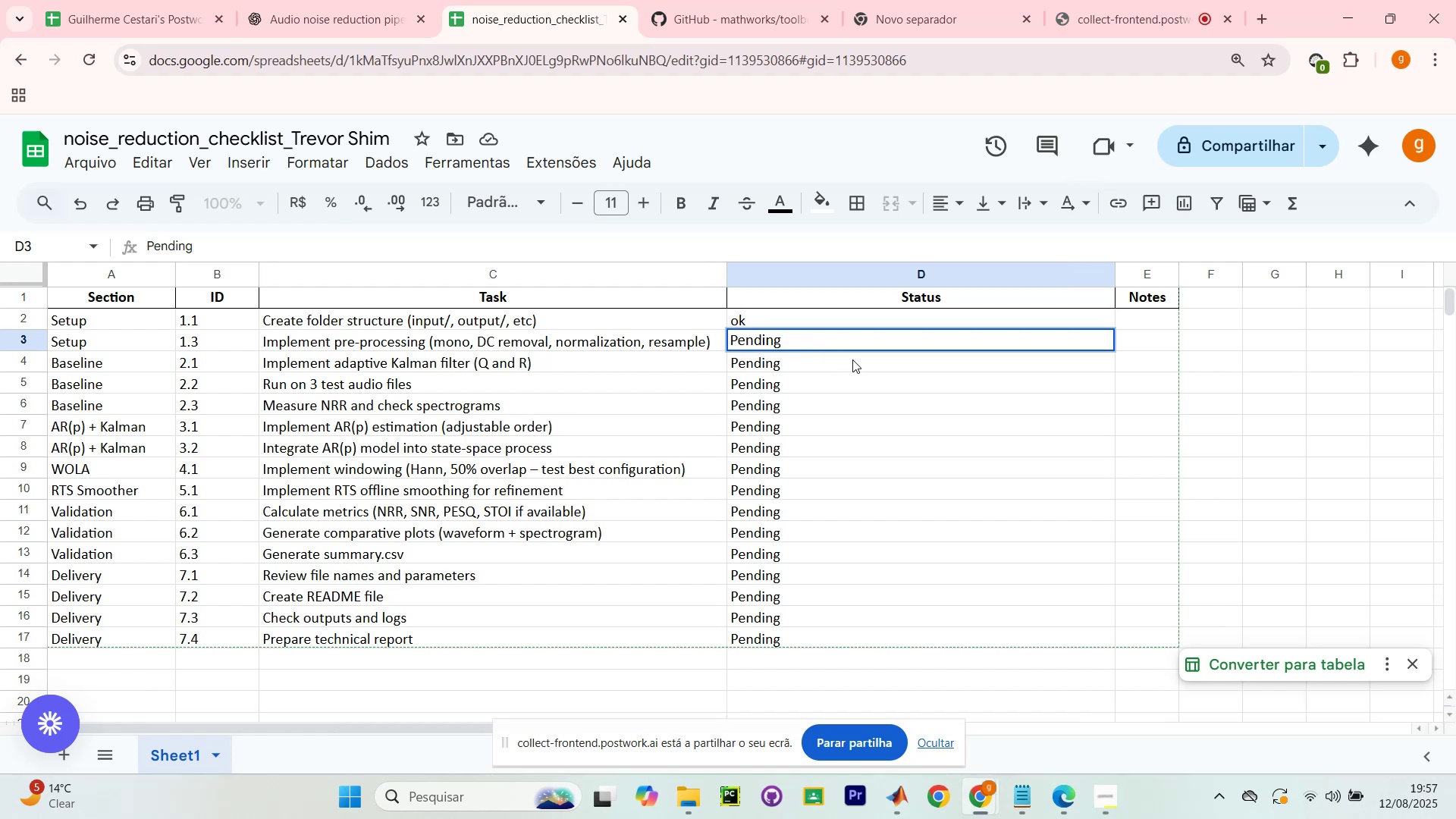 
wait(7.05)
 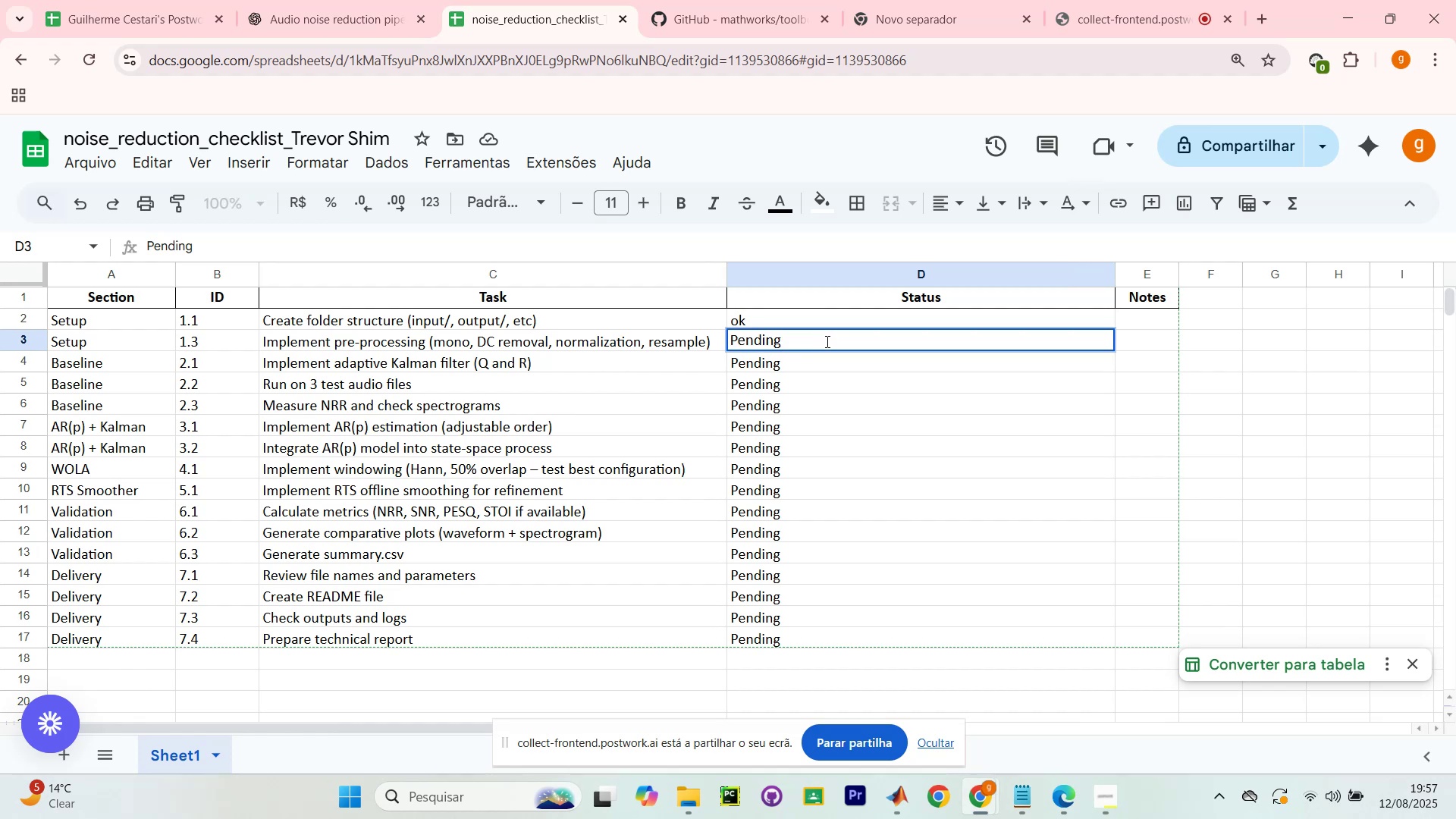 
scroll: coordinate [830, 367], scroll_direction: up, amount: 3.0
 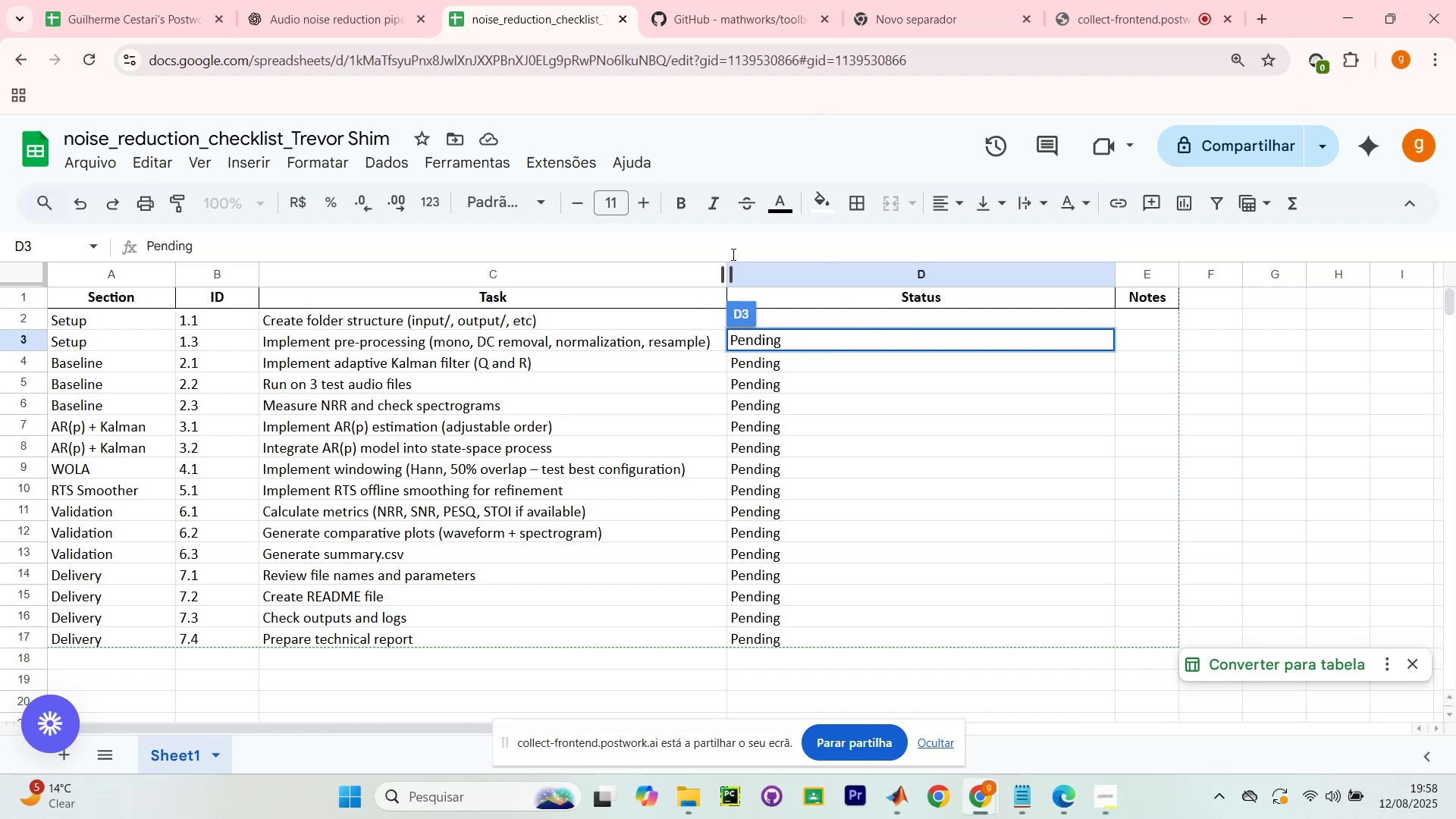 
wait(80.06)
 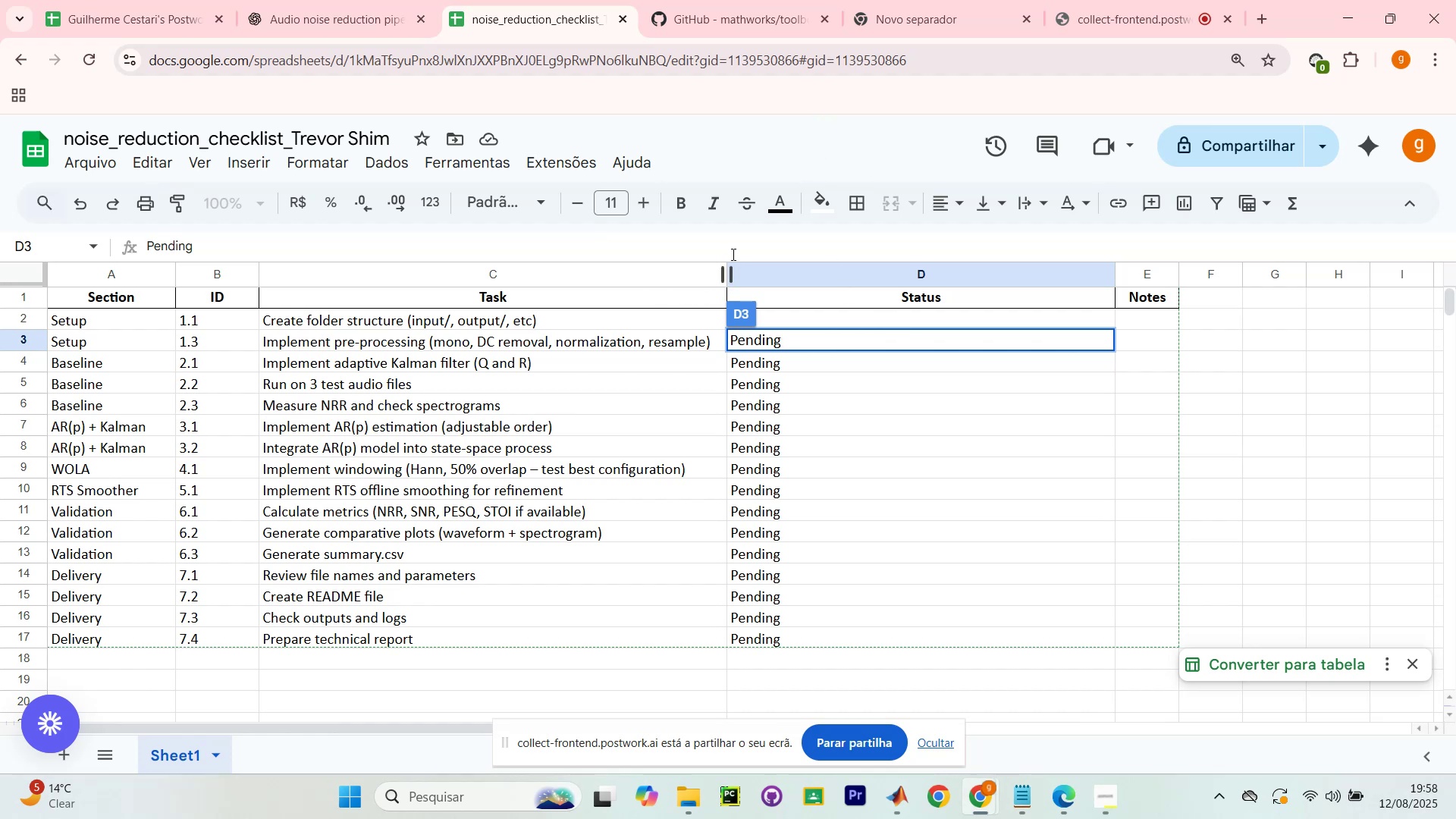 
left_click([322, 0])
 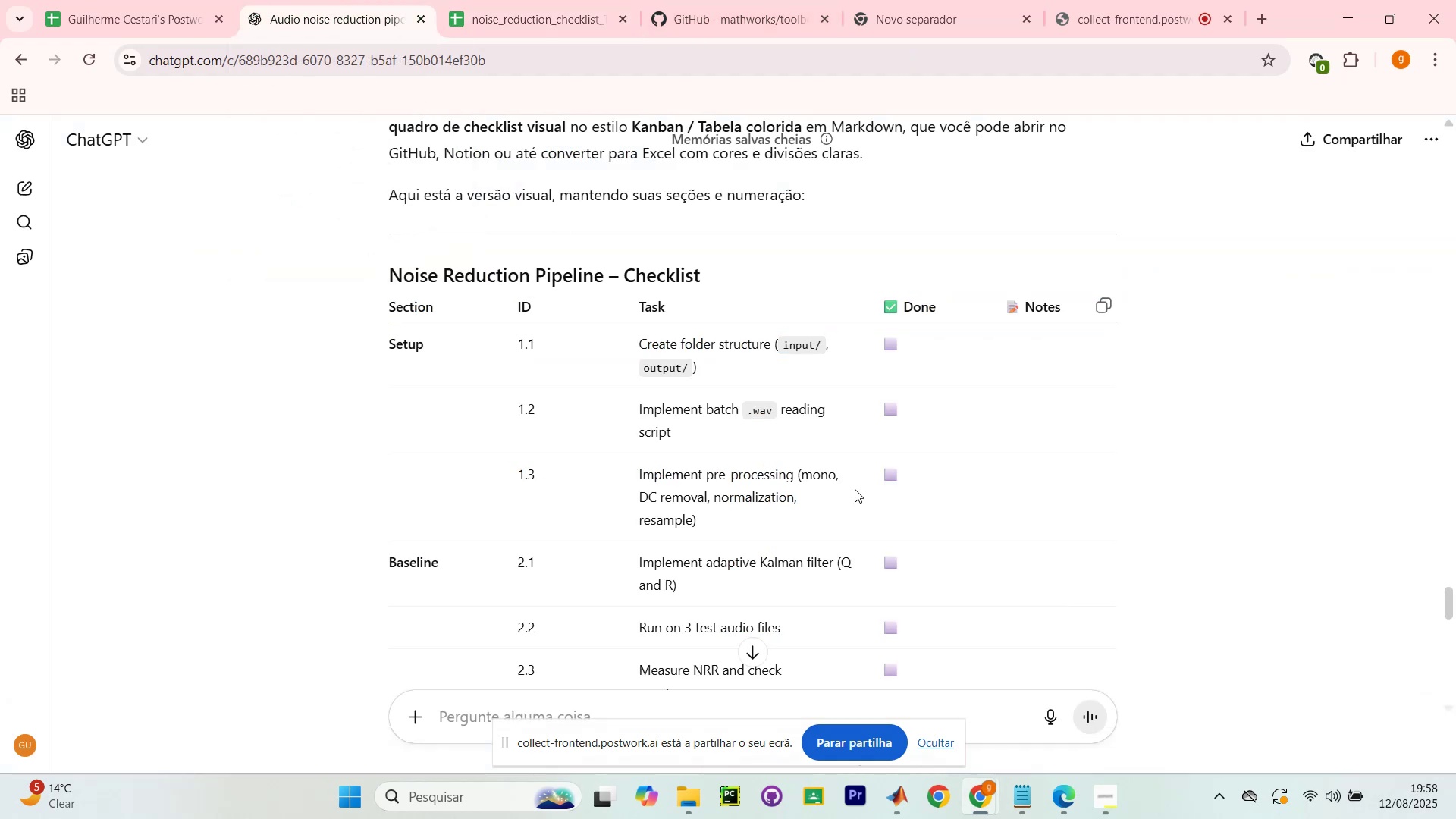 
scroll: coordinate [959, 462], scroll_direction: down, amount: 15.0
 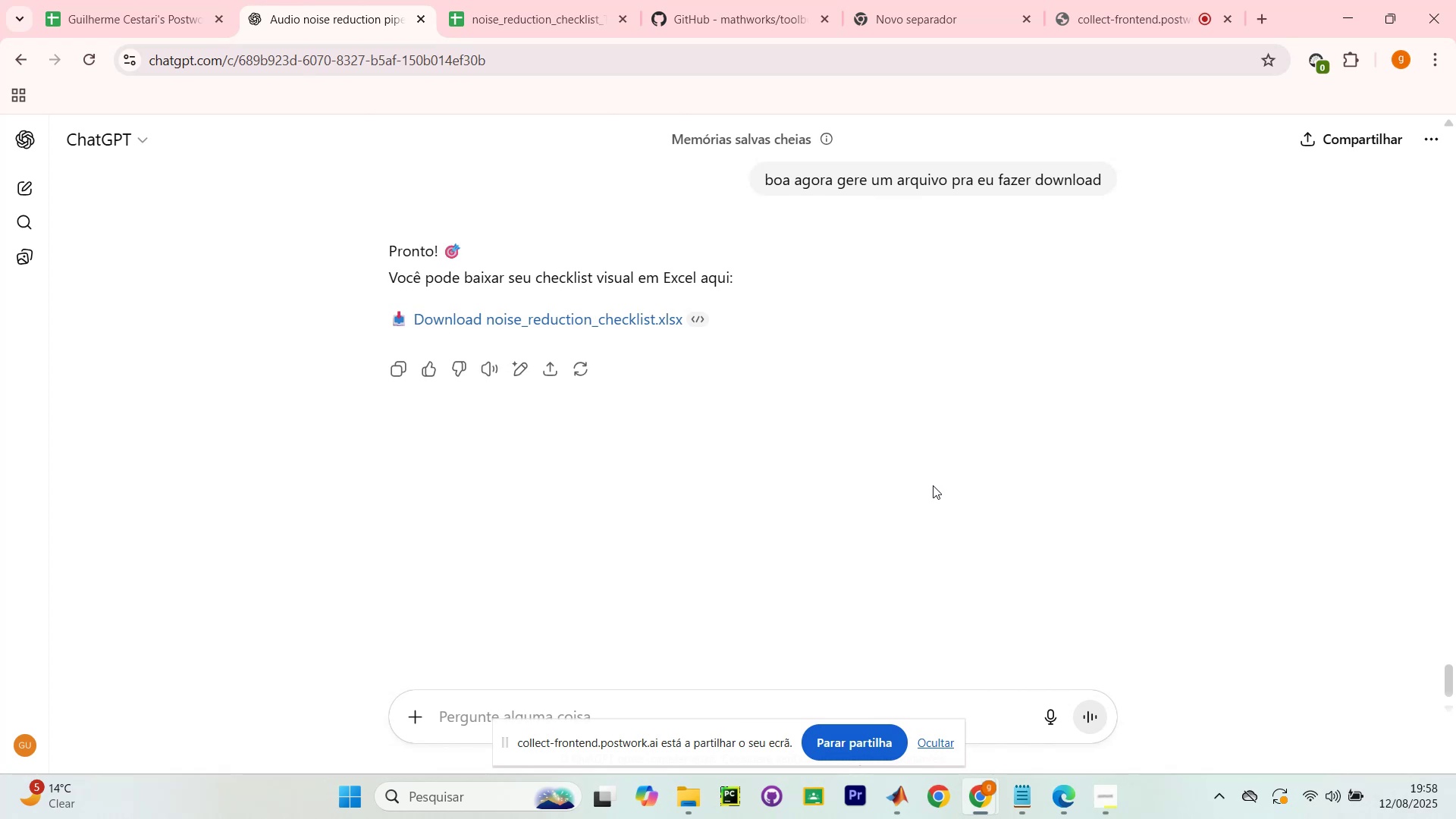 
scroll: coordinate [762, 378], scroll_direction: up, amount: 7.0
 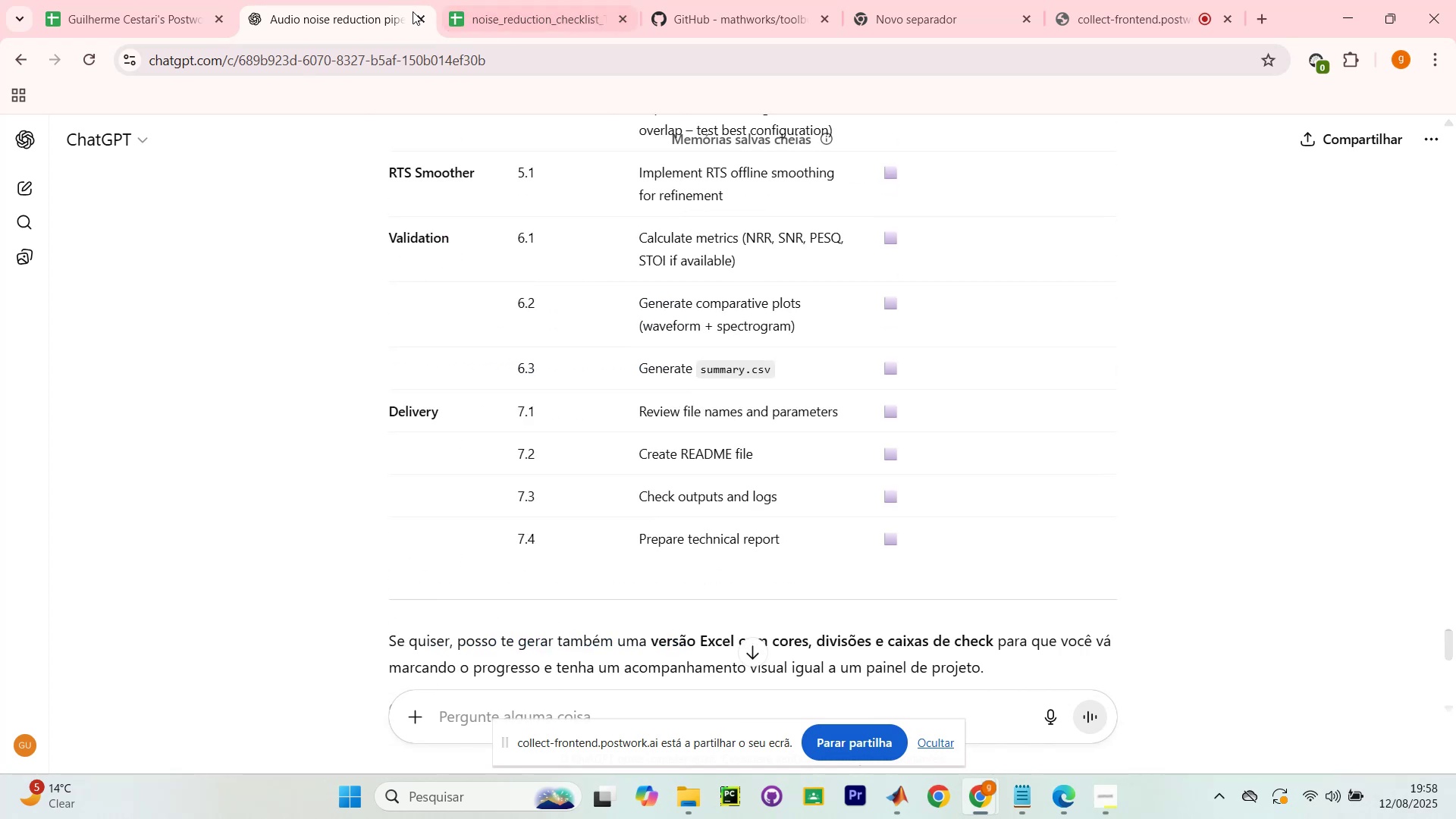 
left_click([416, 18])
 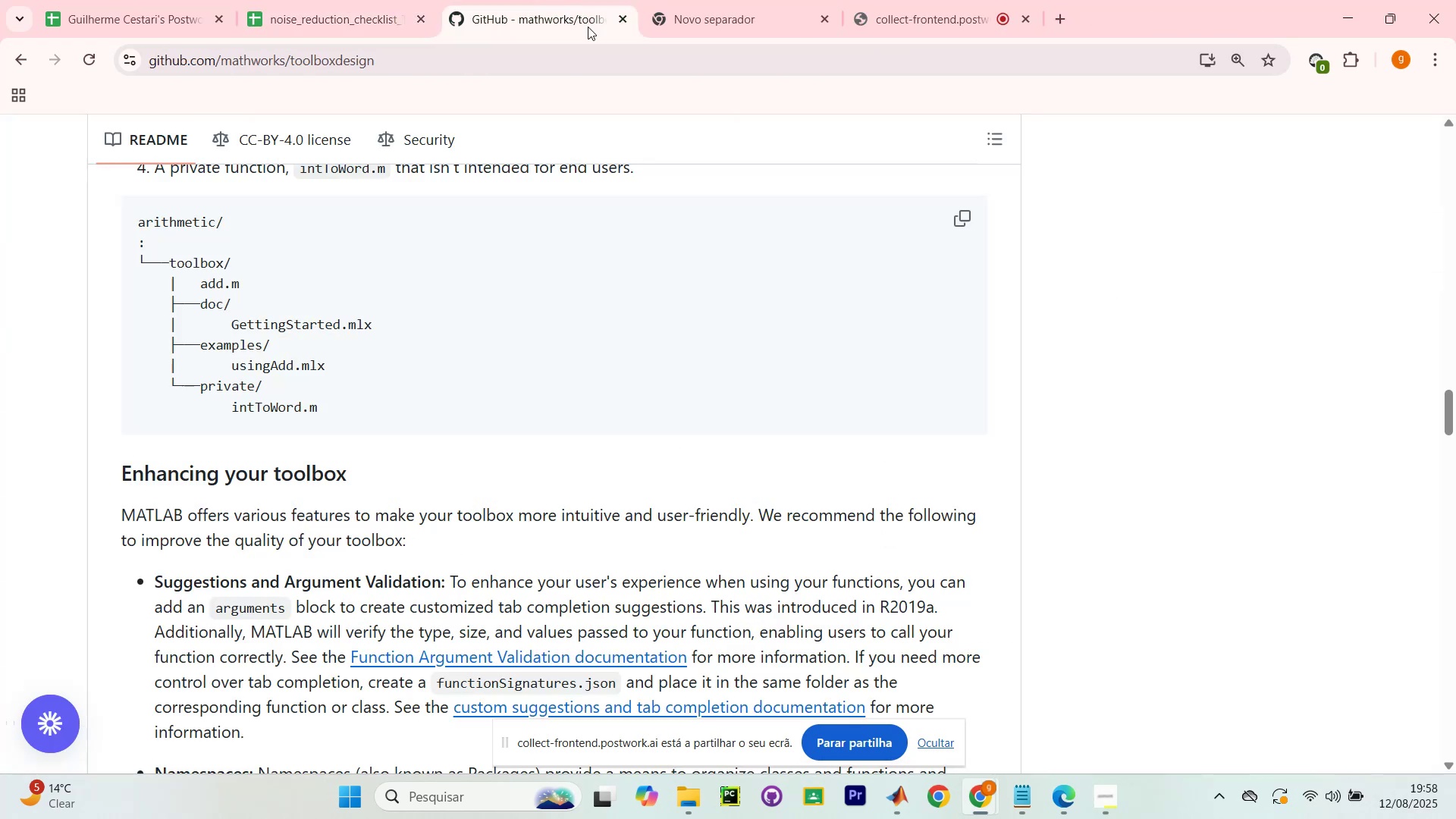 
scroll: coordinate [171, 277], scroll_direction: down, amount: 9.0
 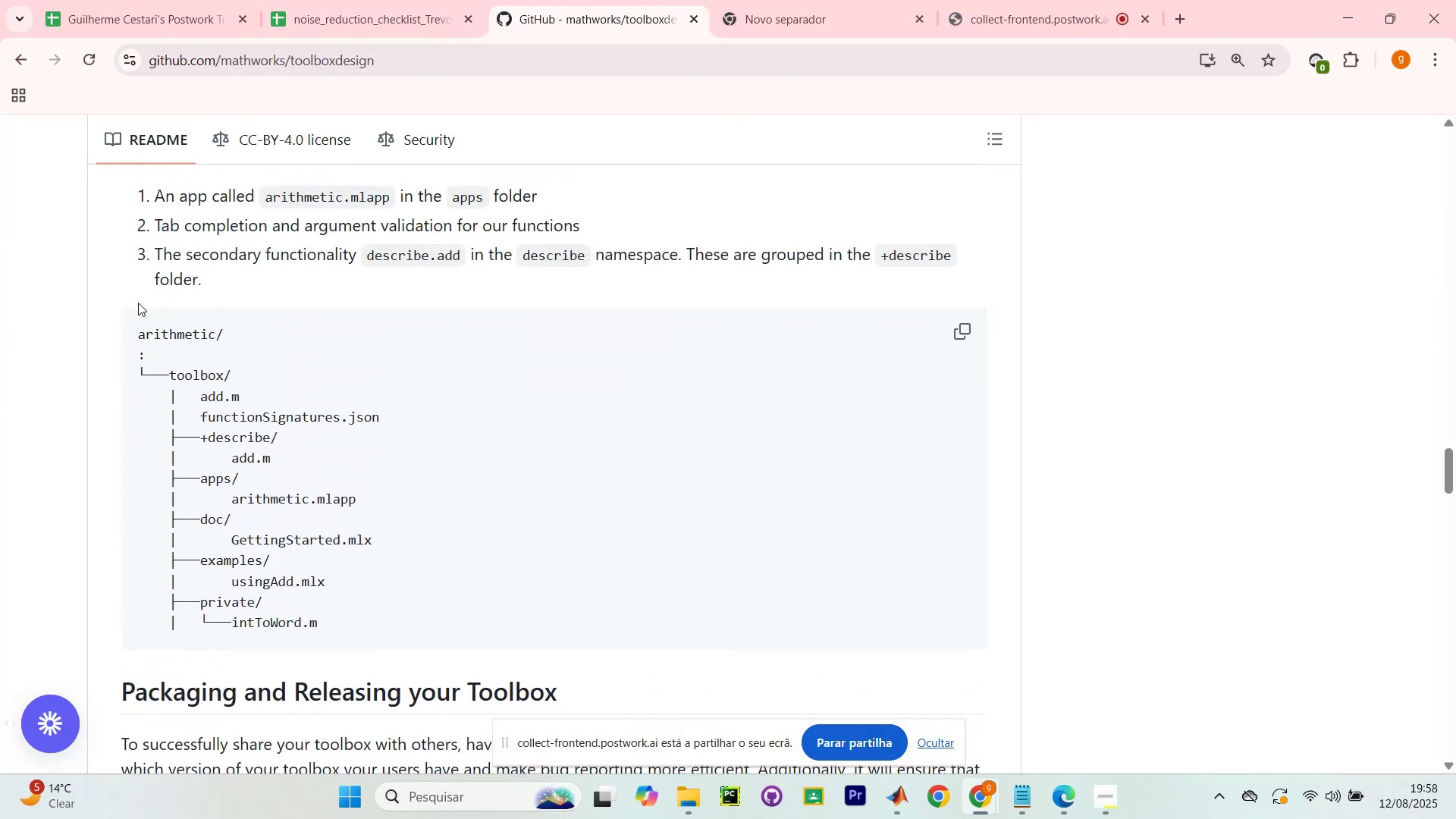 
left_click_drag(start_coordinate=[137, 322], to_coordinate=[557, 633])
 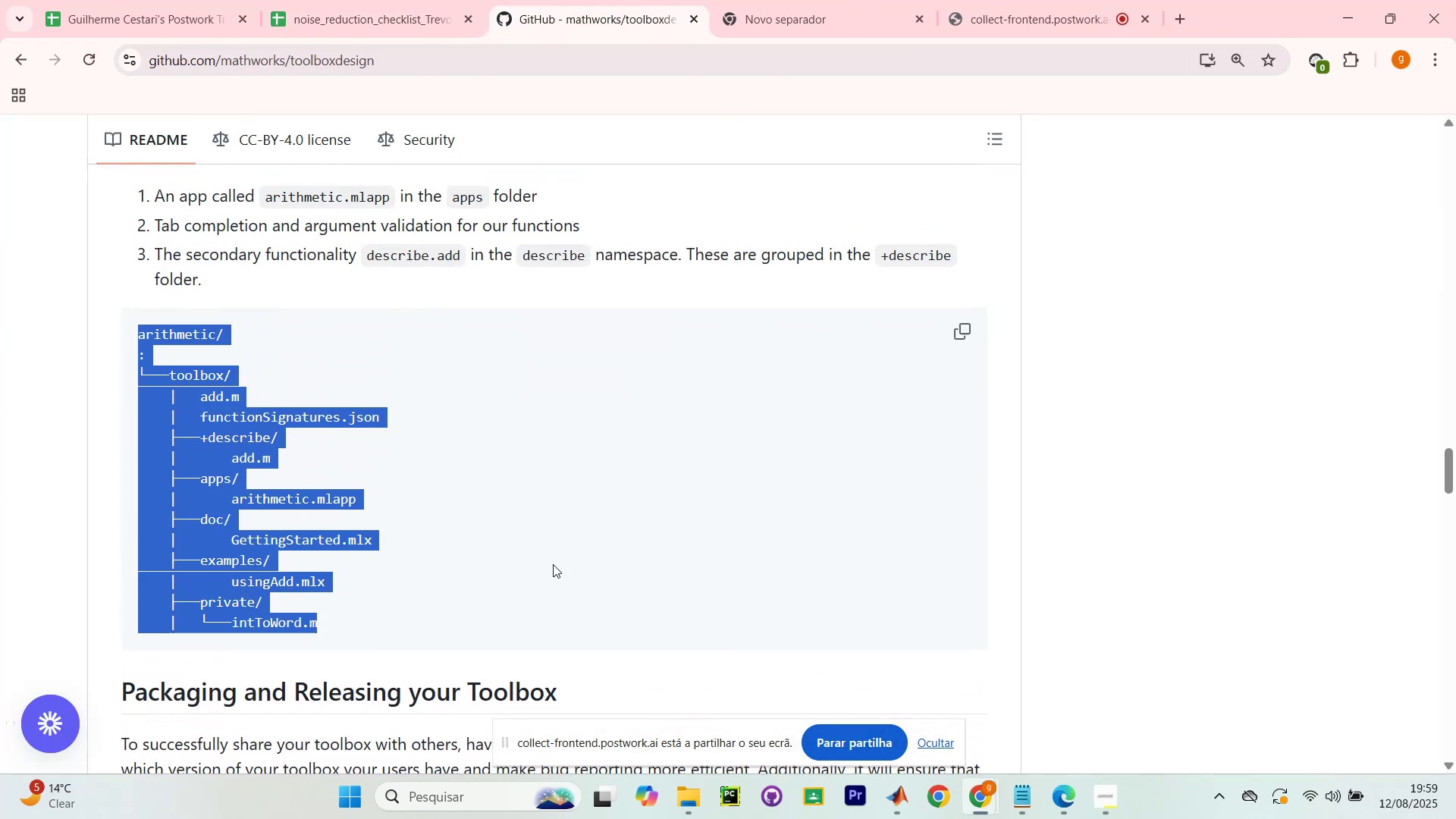 
scroll: coordinate [123, 359], scroll_direction: up, amount: 1.0
 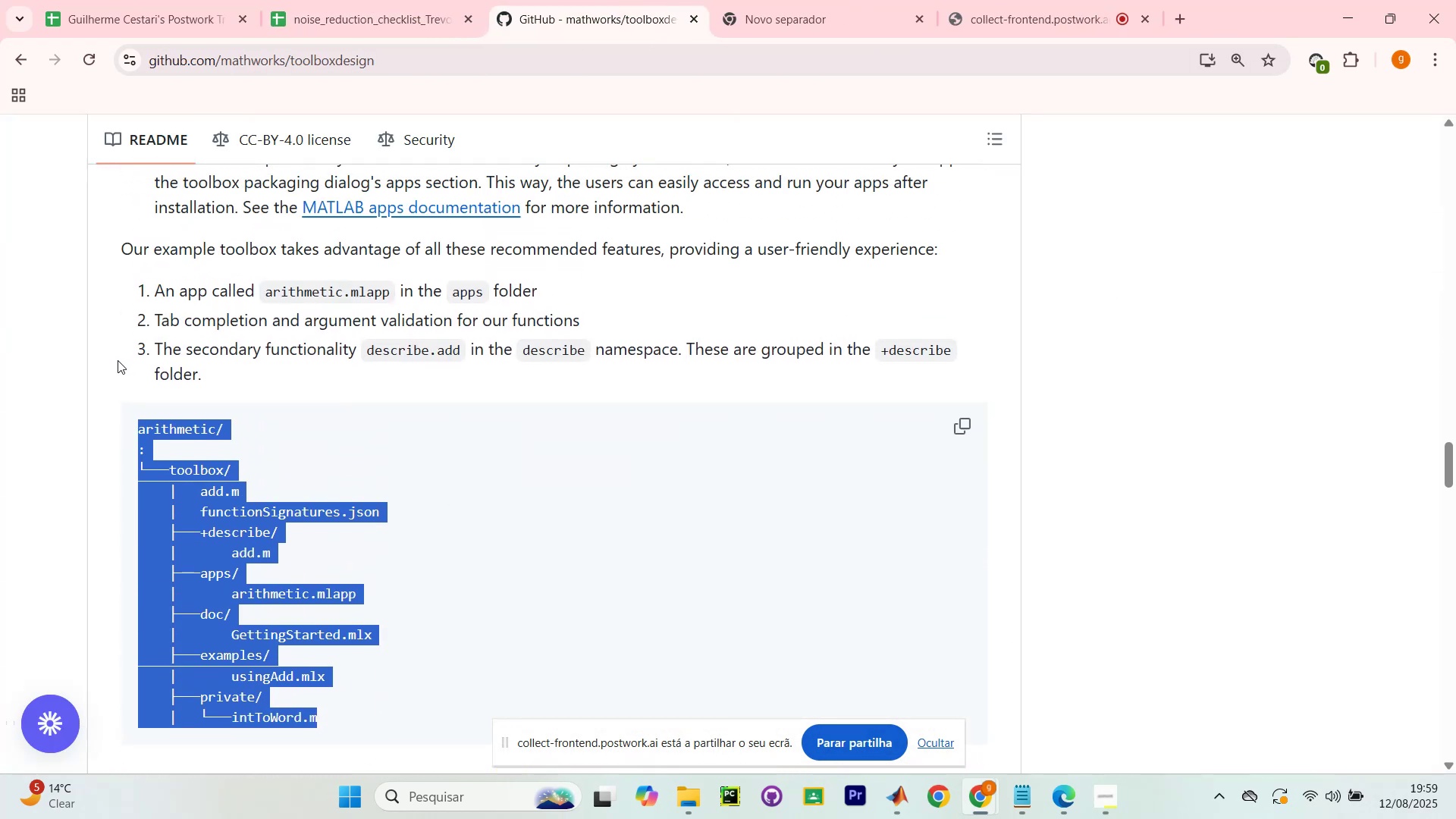 
left_click([80, 383])
 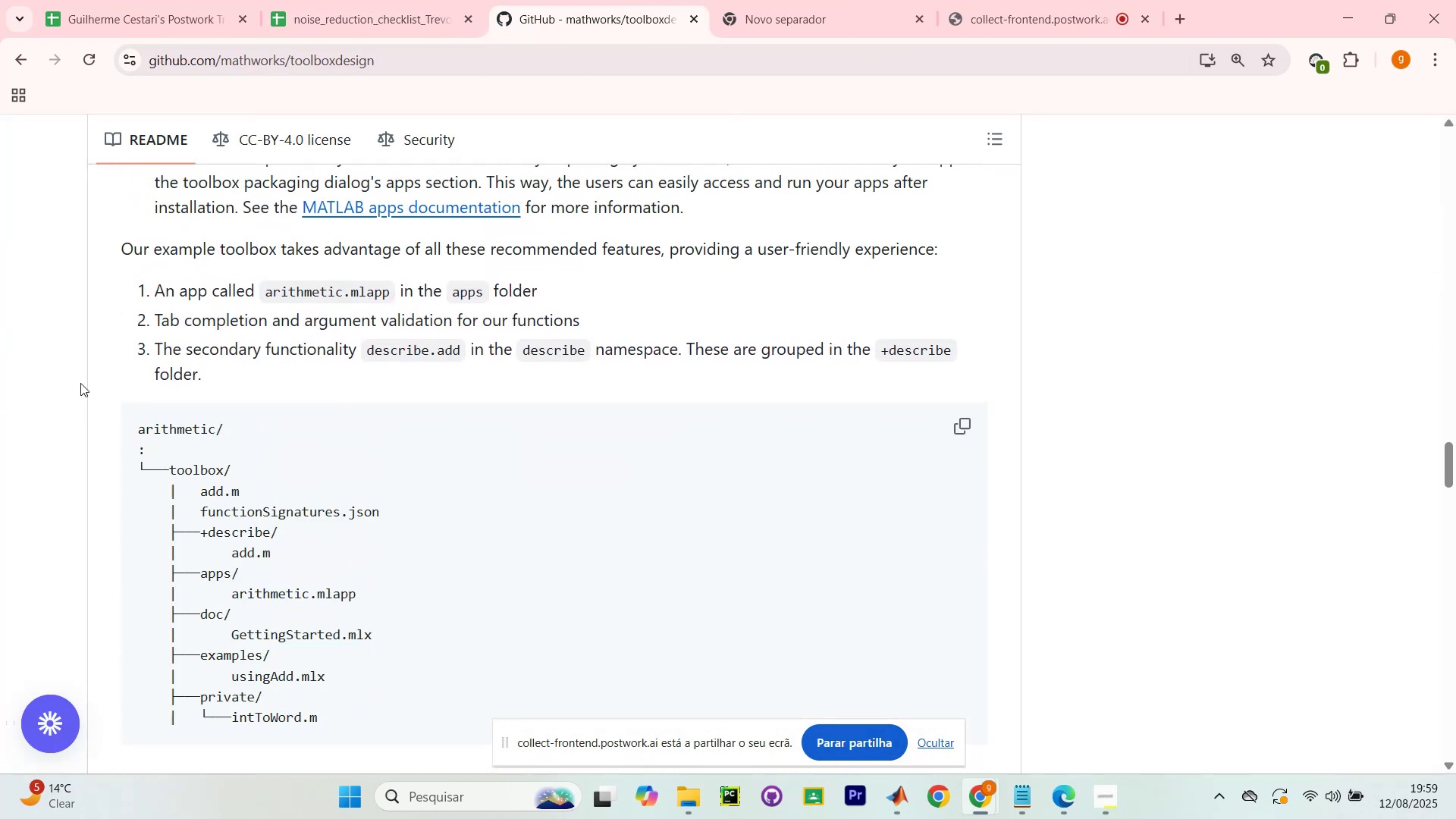 
scroll: coordinate [80, 383], scroll_direction: down, amount: 1.0
 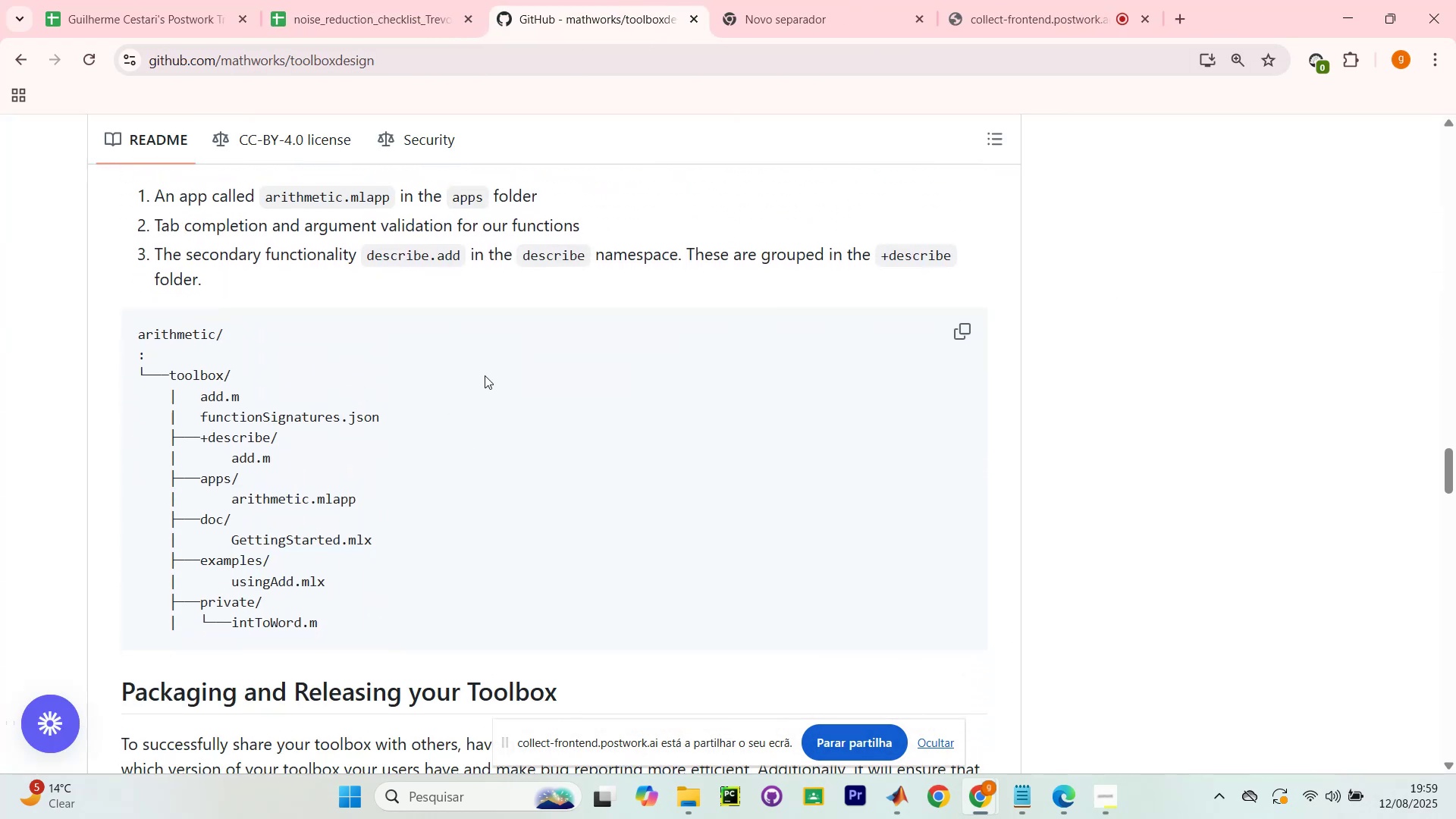 
scroll: coordinate [493, 374], scroll_direction: up, amount: 2.0
 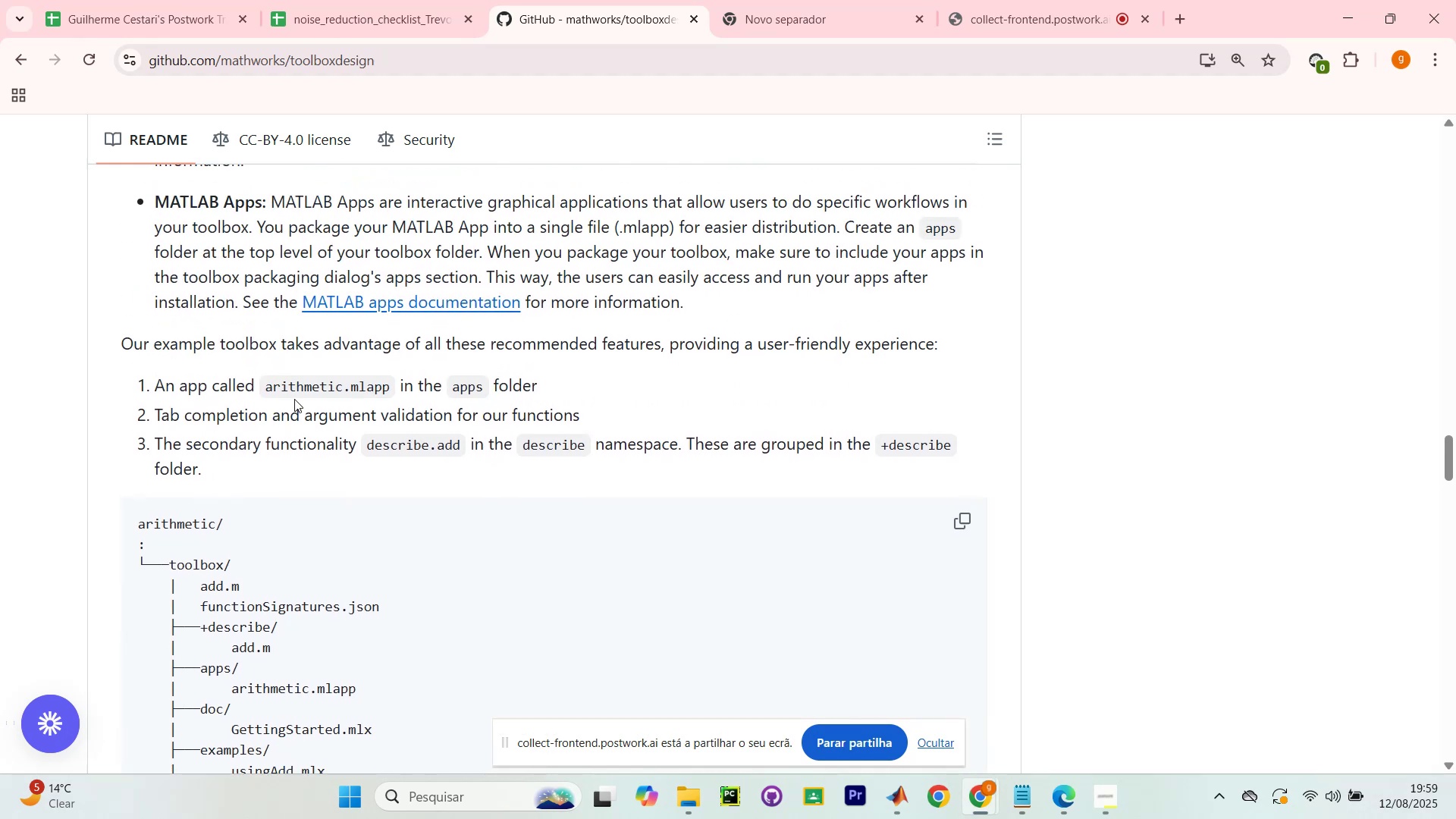 
scroll: coordinate [384, 450], scroll_direction: down, amount: 15.0
 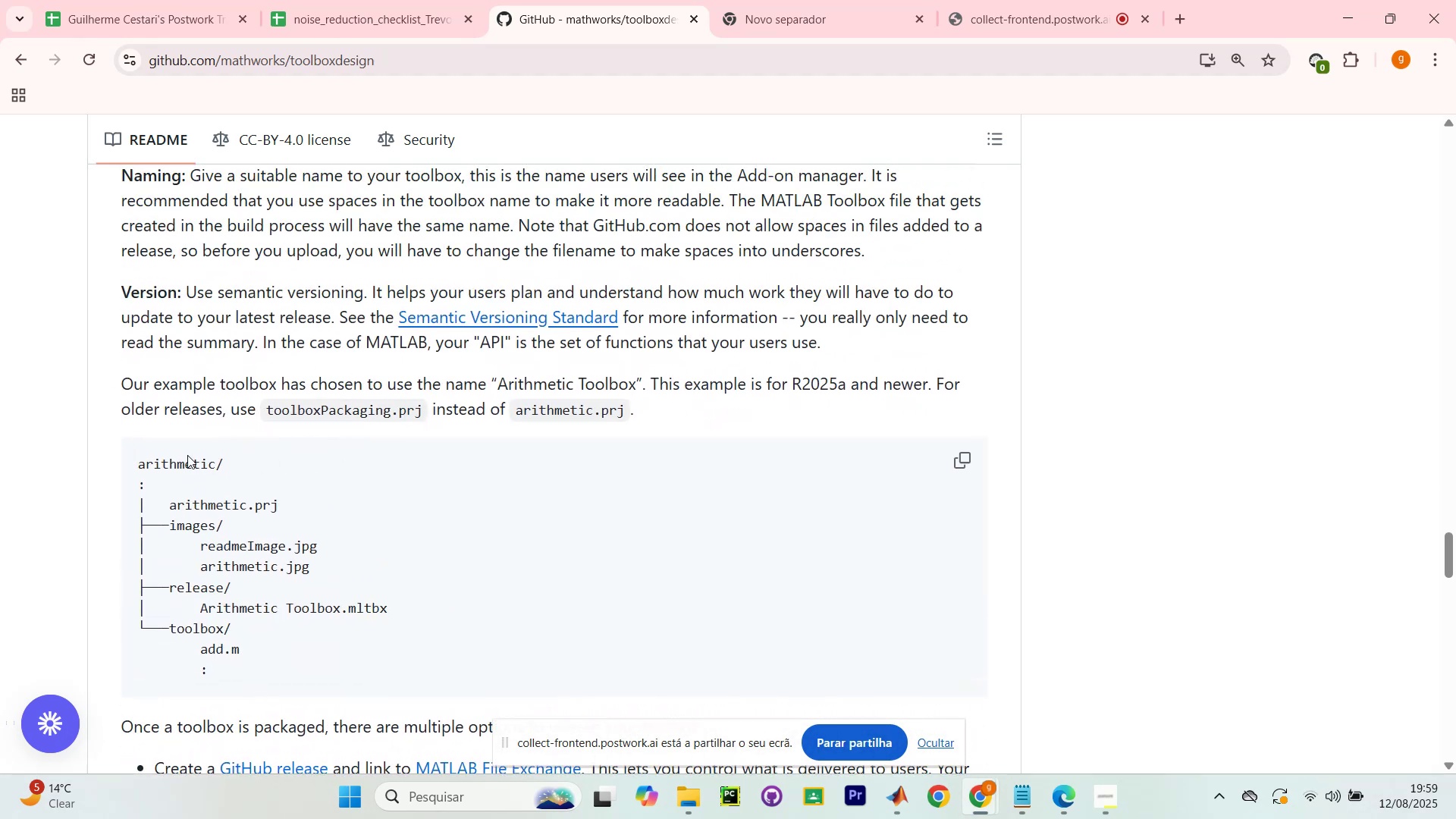 
left_click_drag(start_coordinate=[128, 485], to_coordinate=[153, 487])
 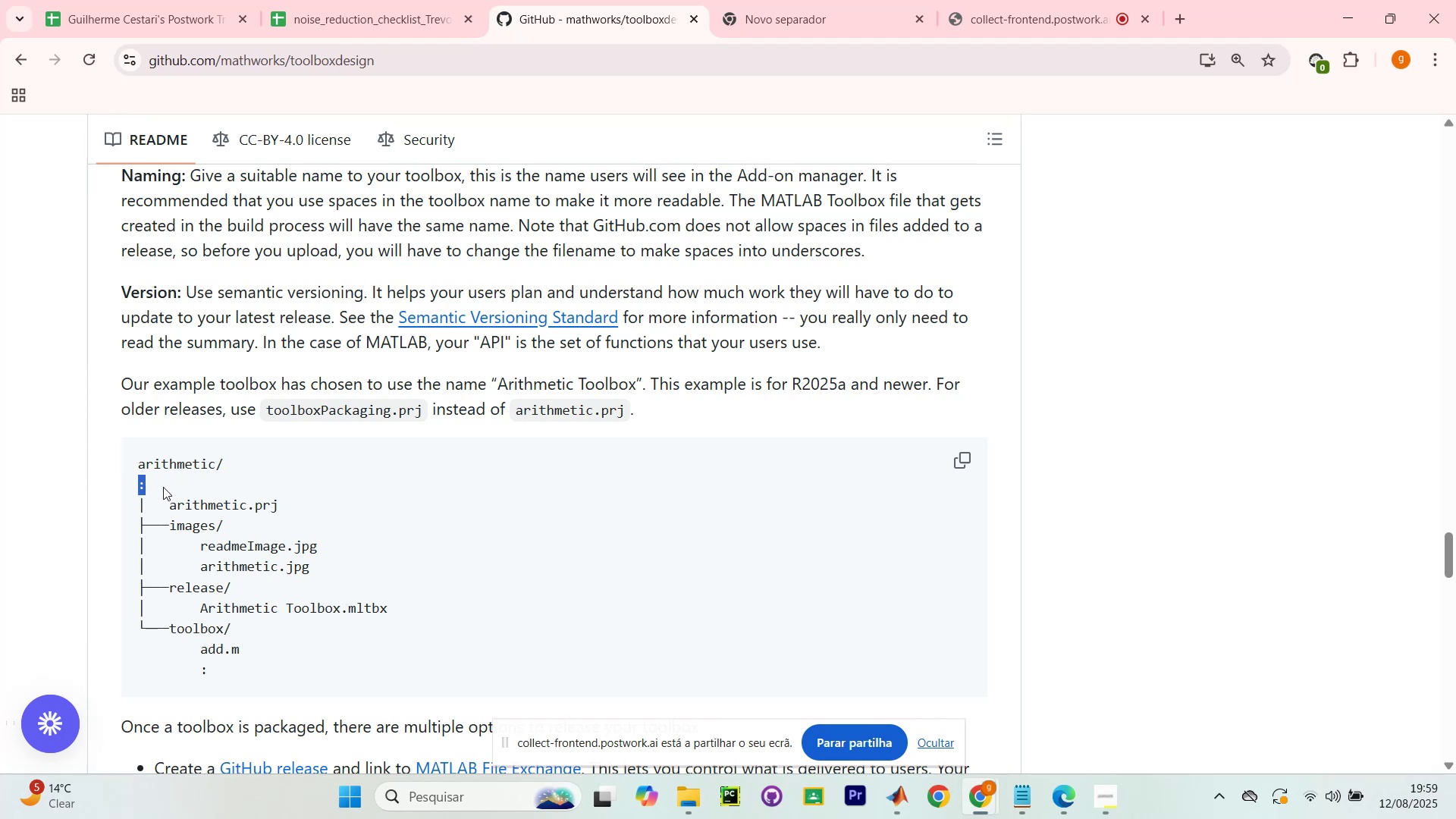 
left_click([176, 487])
 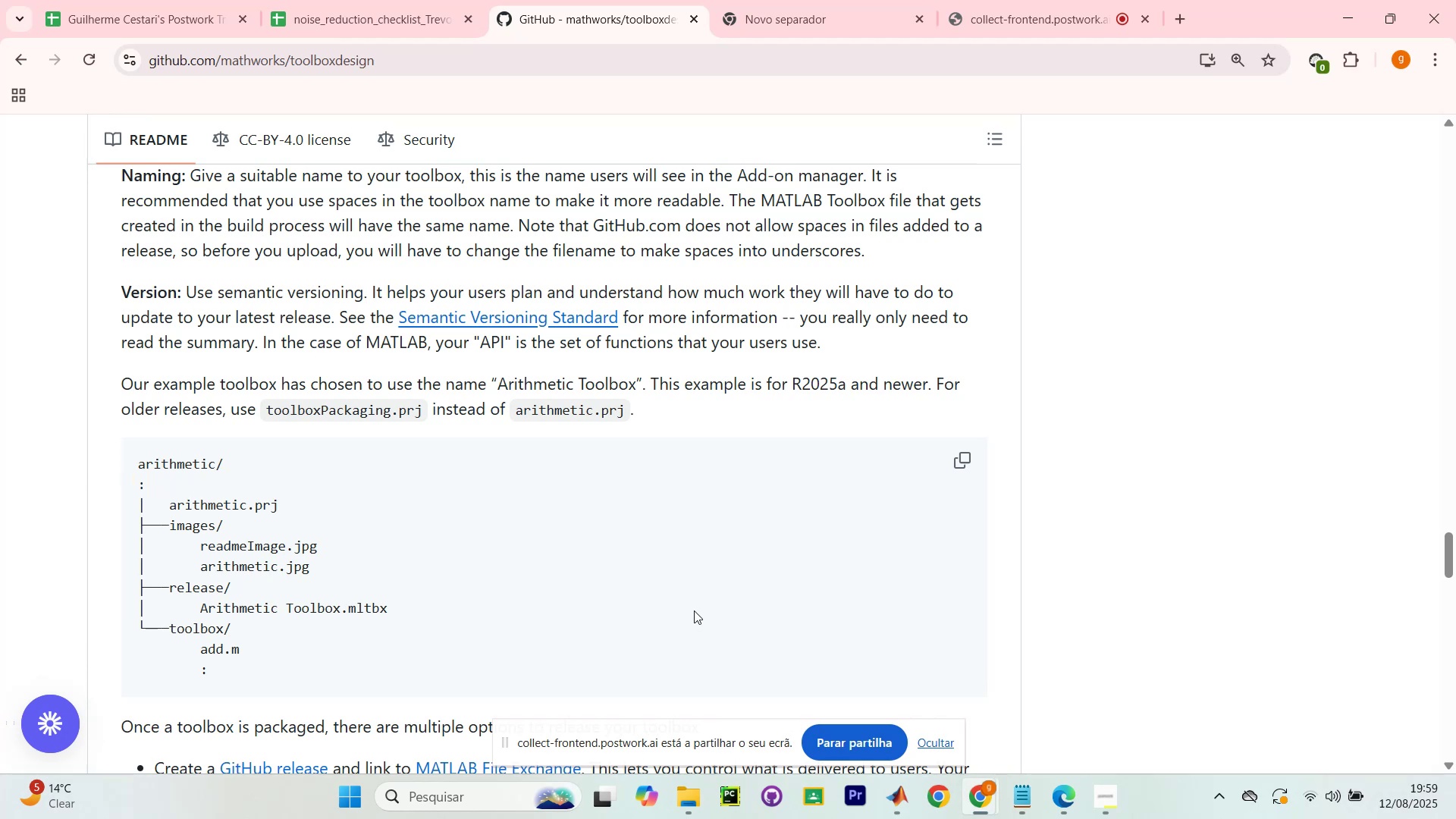 
scroll: coordinate [526, 519], scroll_direction: down, amount: 1.0
 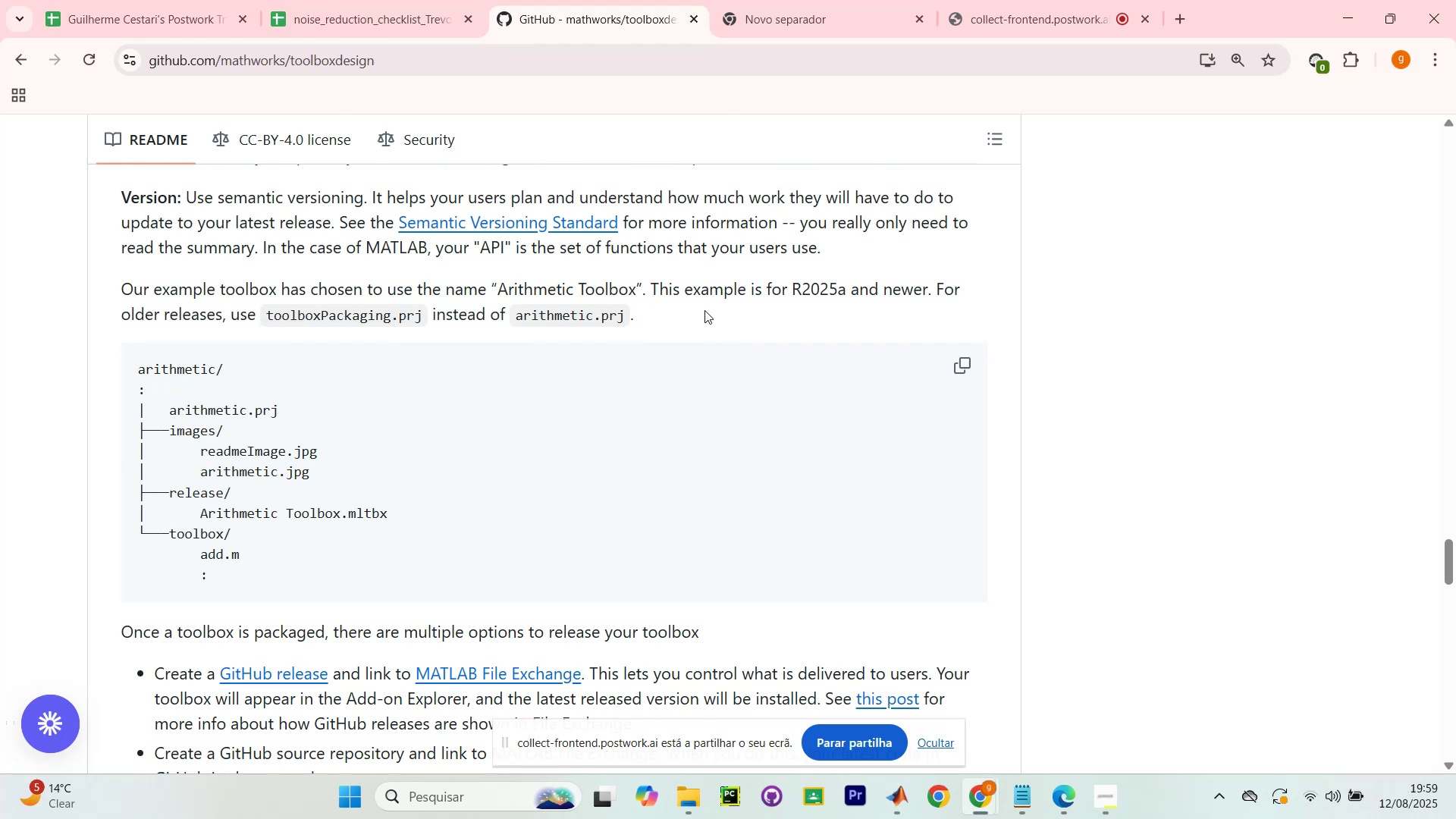 
wait(9.9)
 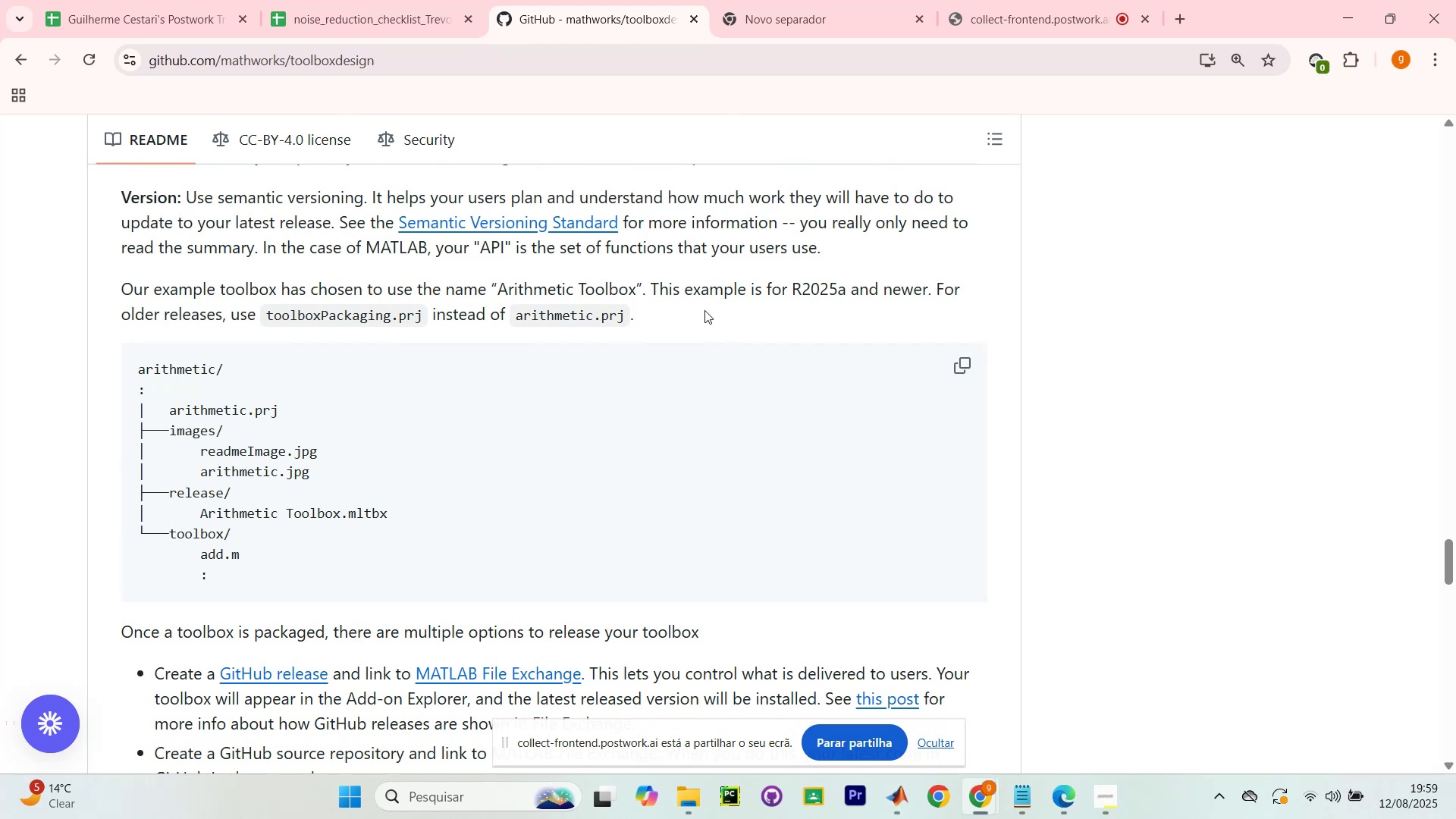 
left_click([902, 799])
 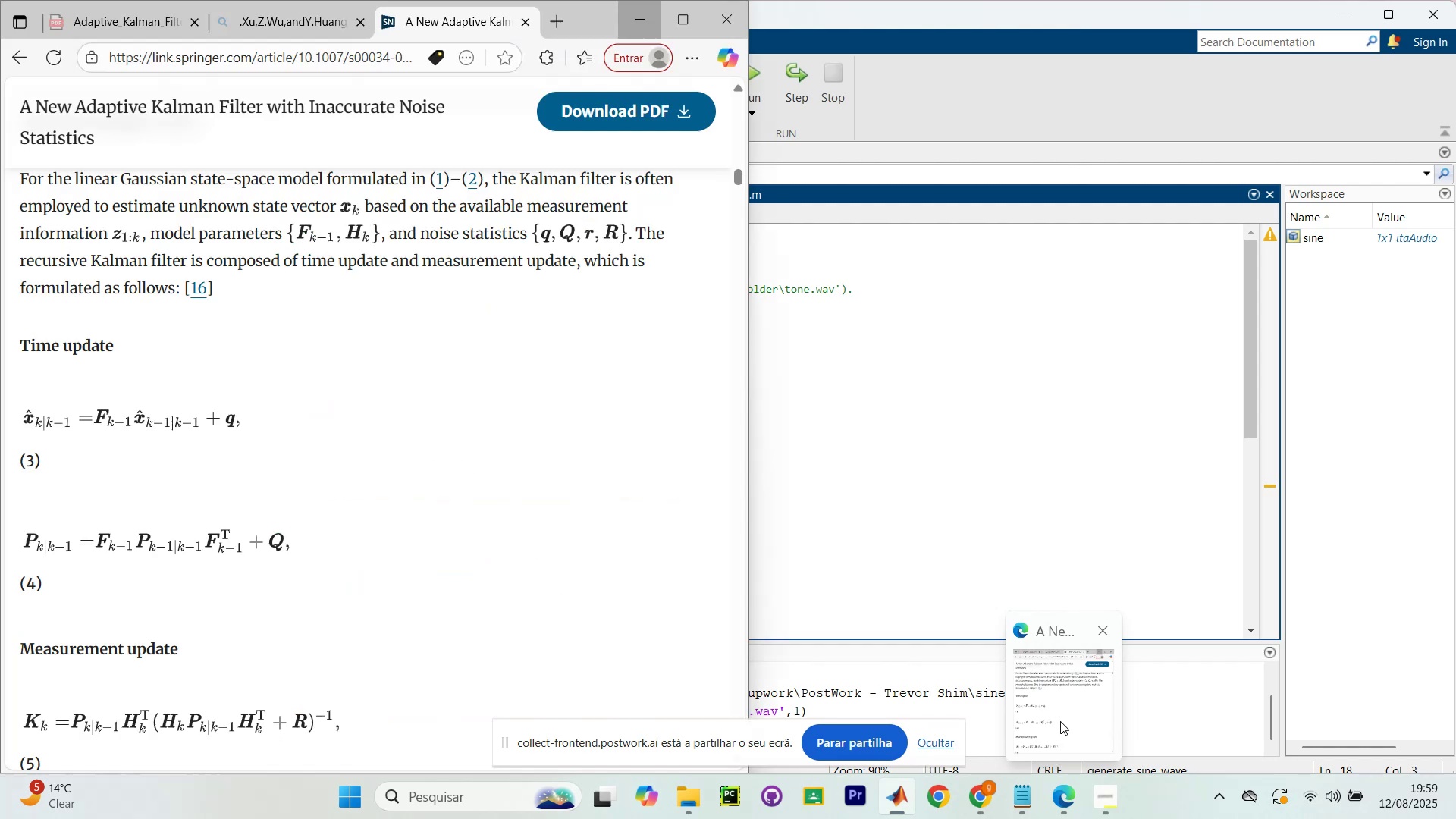 
left_click([1060, 721])
 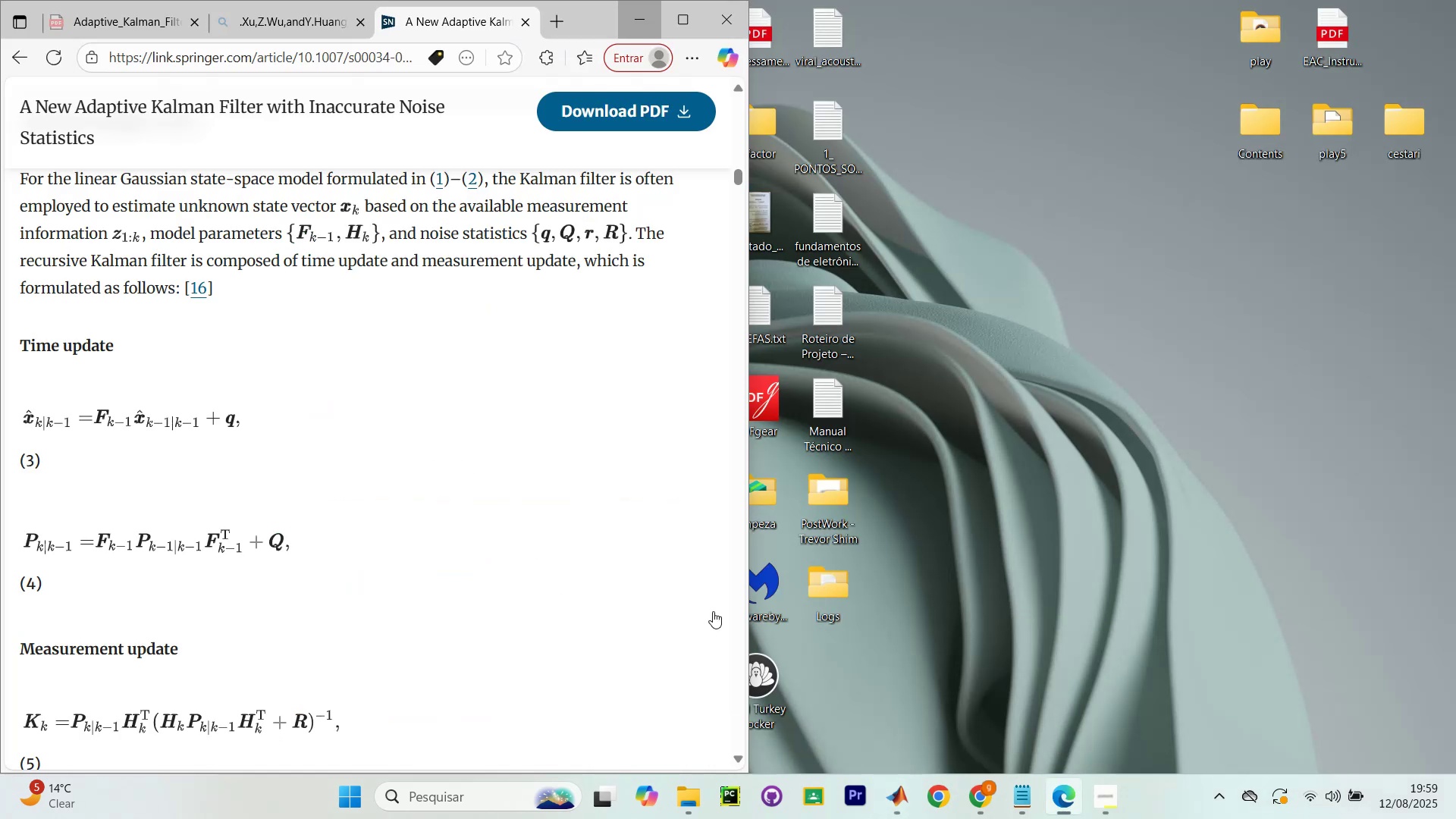 
scroll: coordinate [281, 444], scroll_direction: up, amount: 13.0
 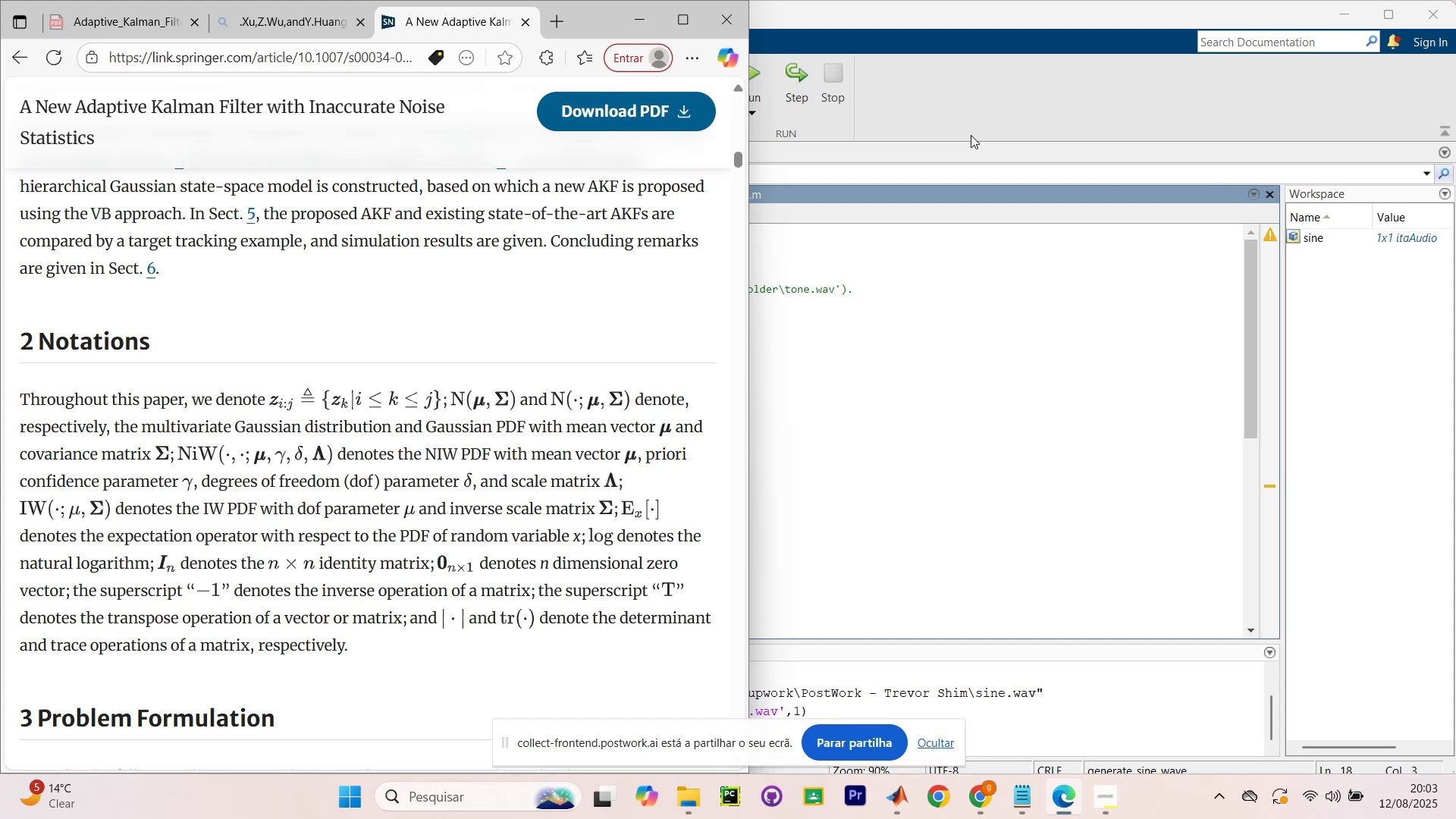 
wait(227.47)
 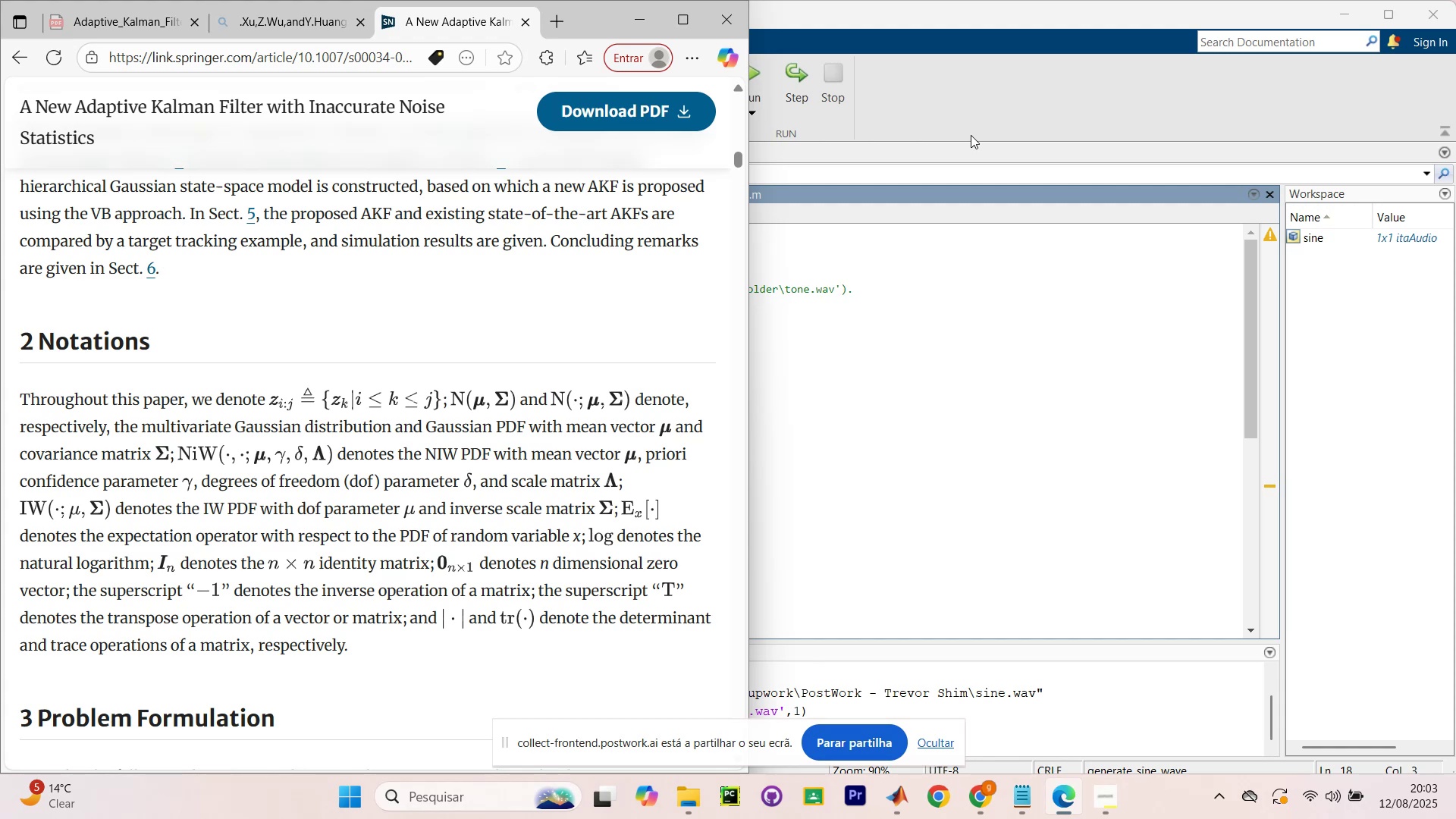 
left_click_drag(start_coordinate=[686, 799], to_coordinate=[682, 799])
 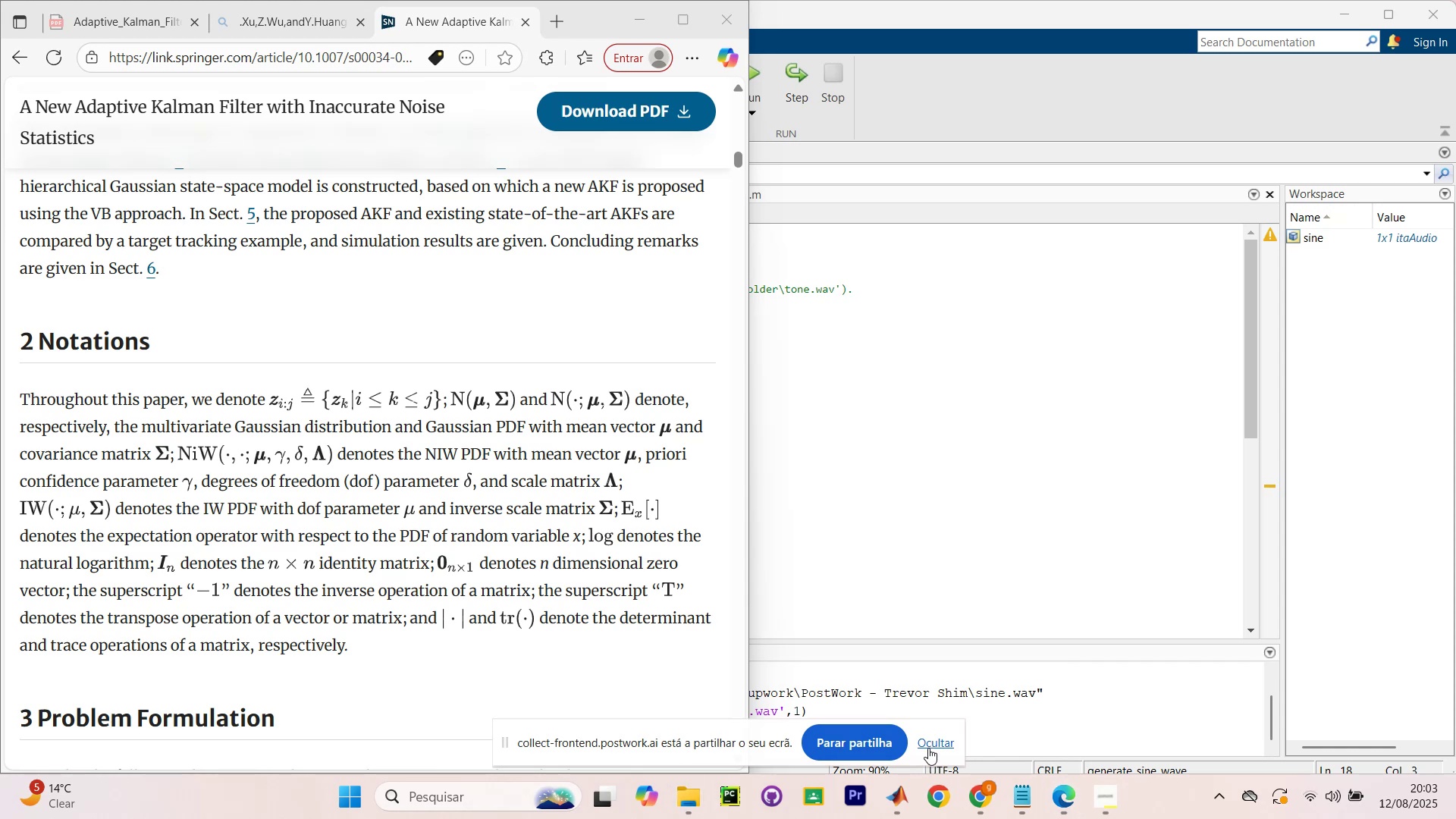 
left_click([937, 744])
 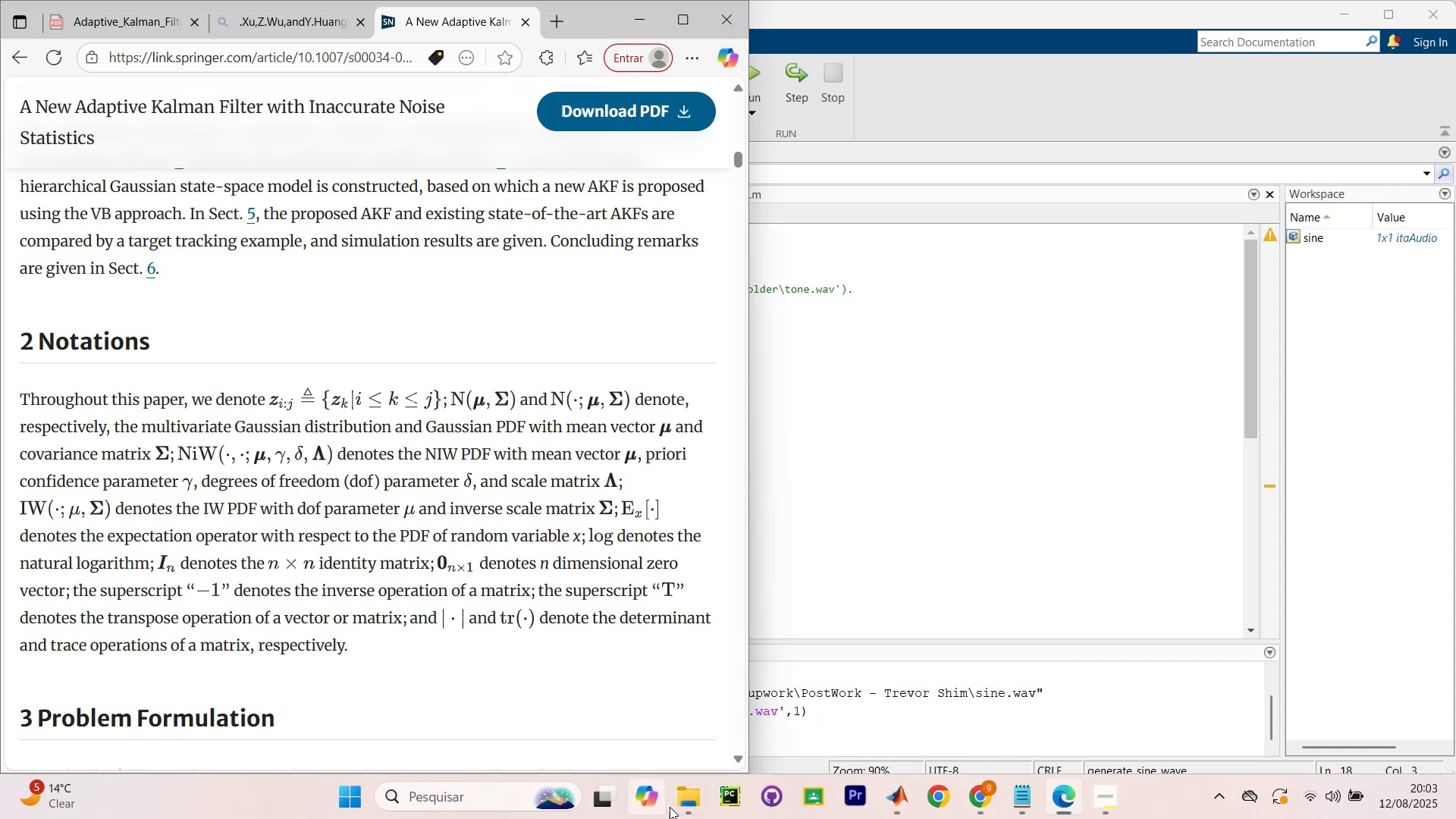 
left_click([685, 807])
 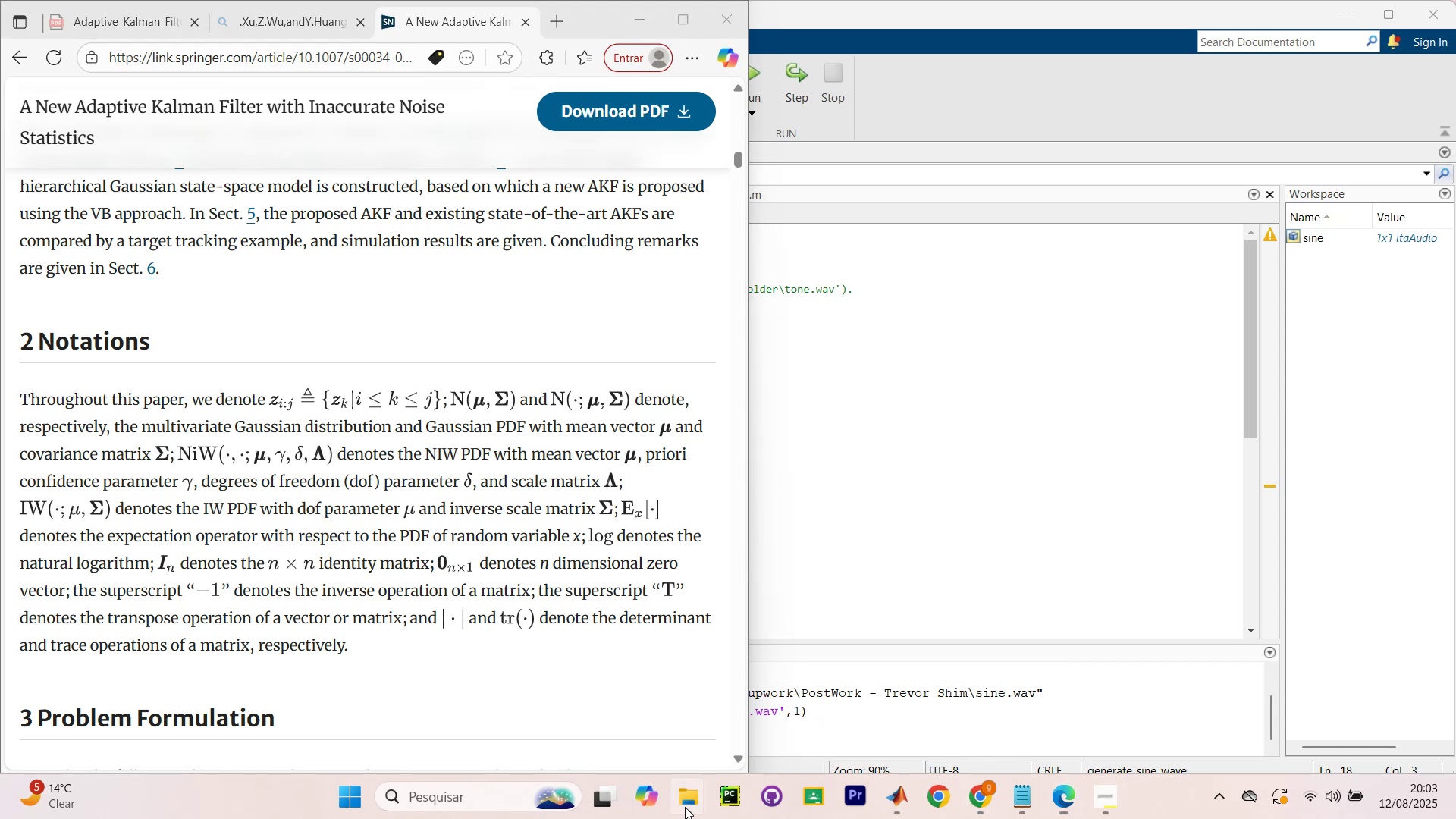 
mouse_move([701, 792])
 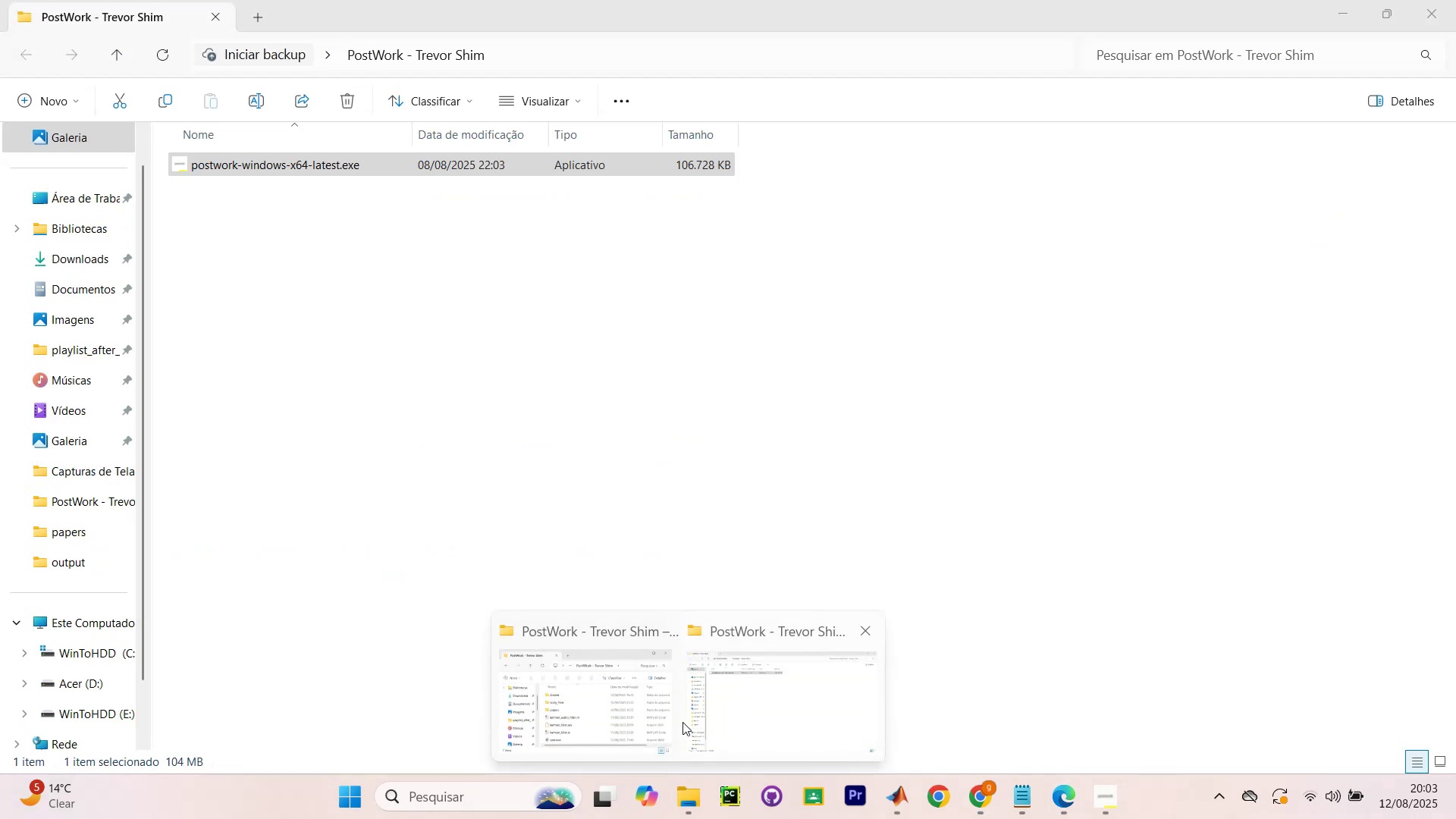 
left_click([660, 716])
 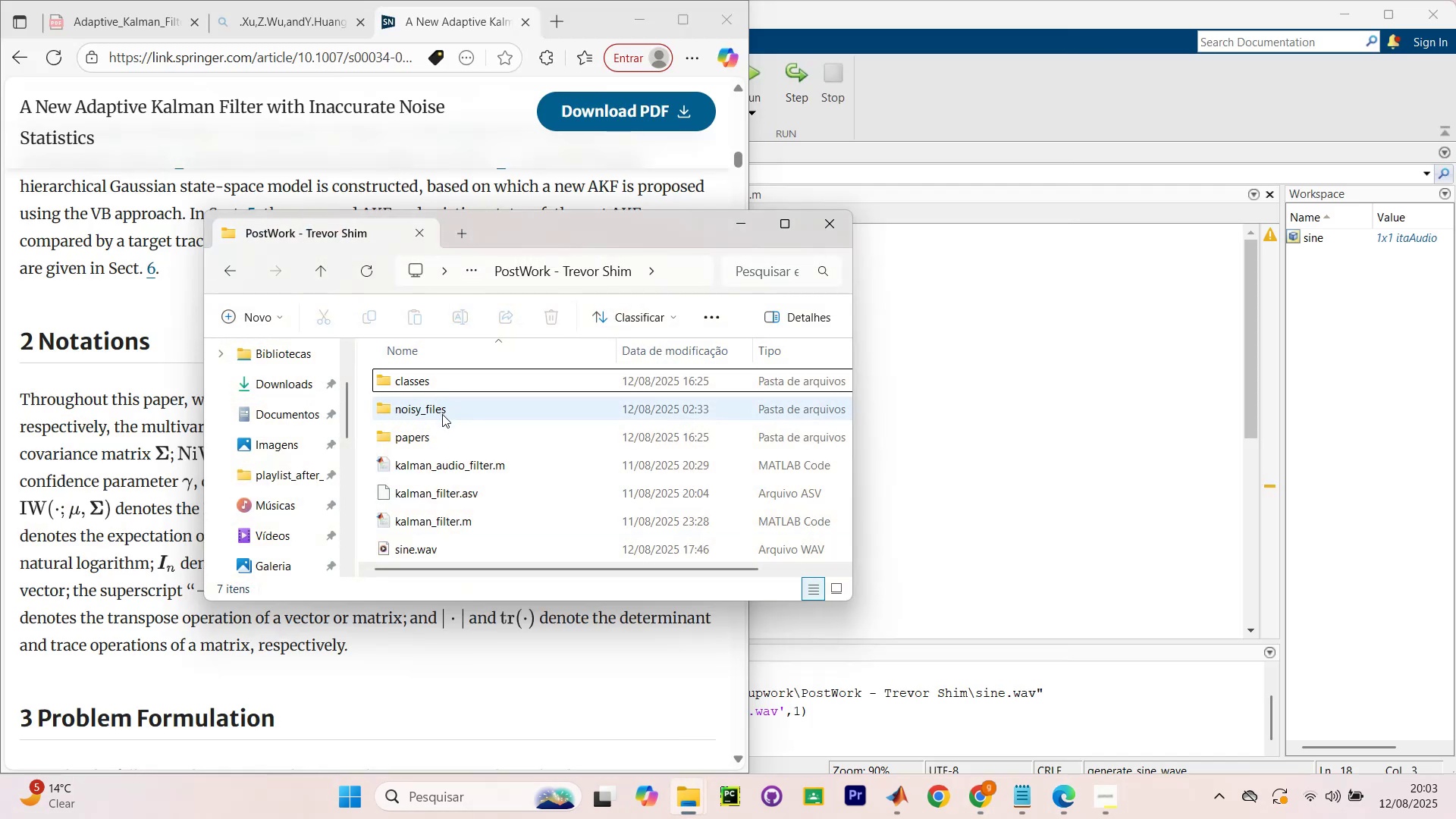 
double_click([446, 444])
 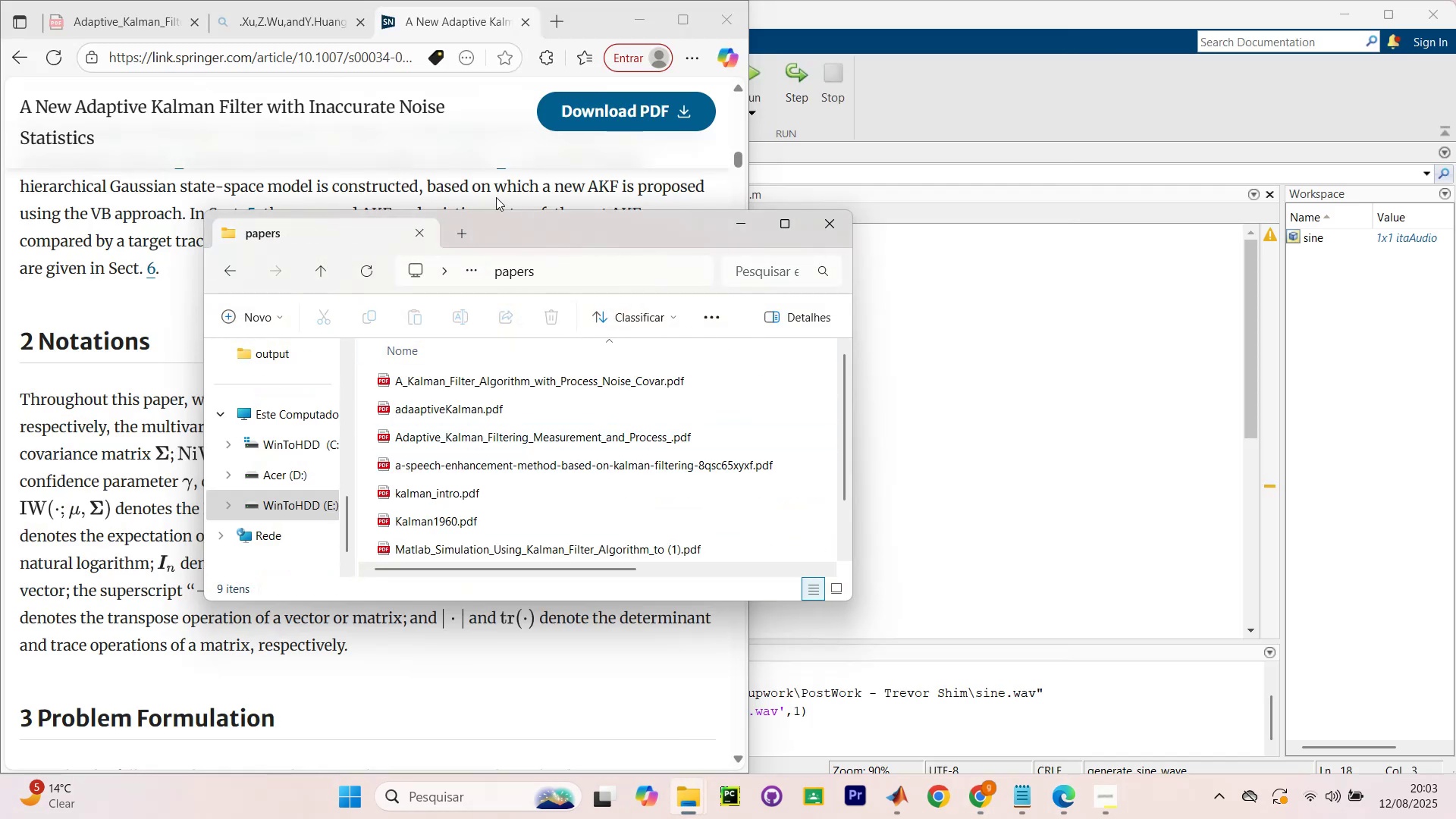 
left_click_drag(start_coordinate=[495, 209], to_coordinate=[497, 68])
 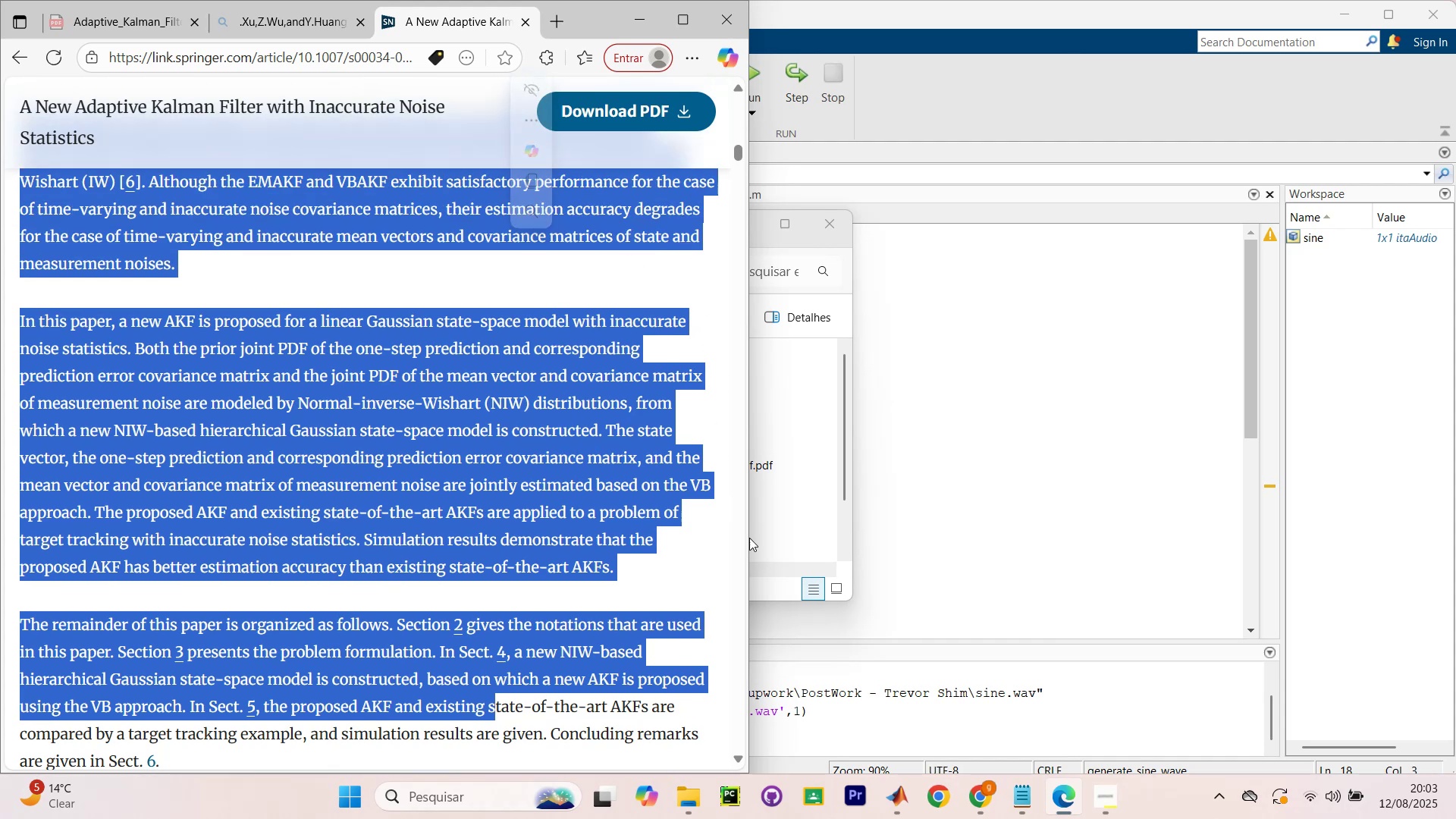 
left_click([787, 509])
 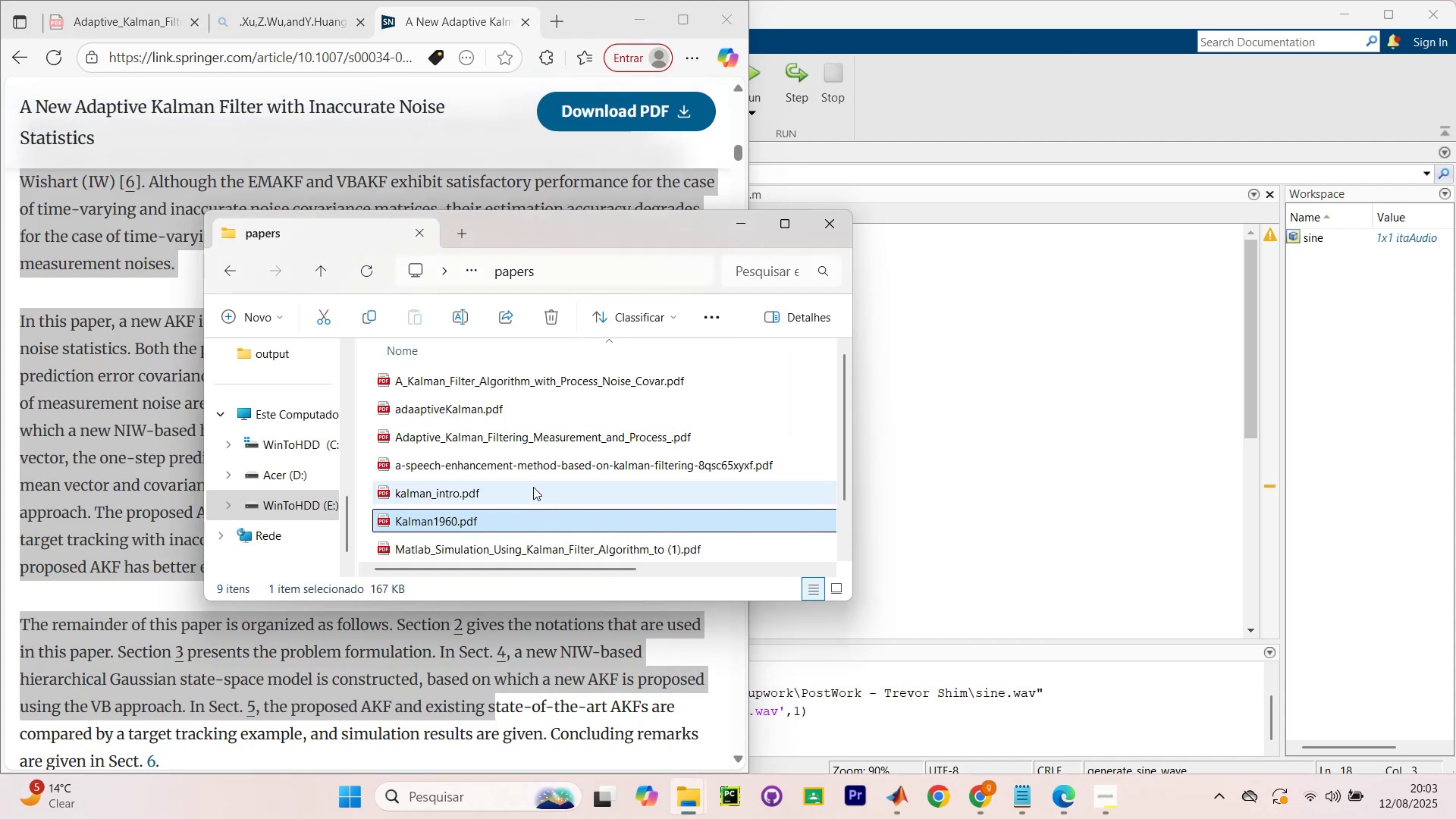 
scroll: coordinate [510, 512], scroll_direction: down, amount: 2.0
 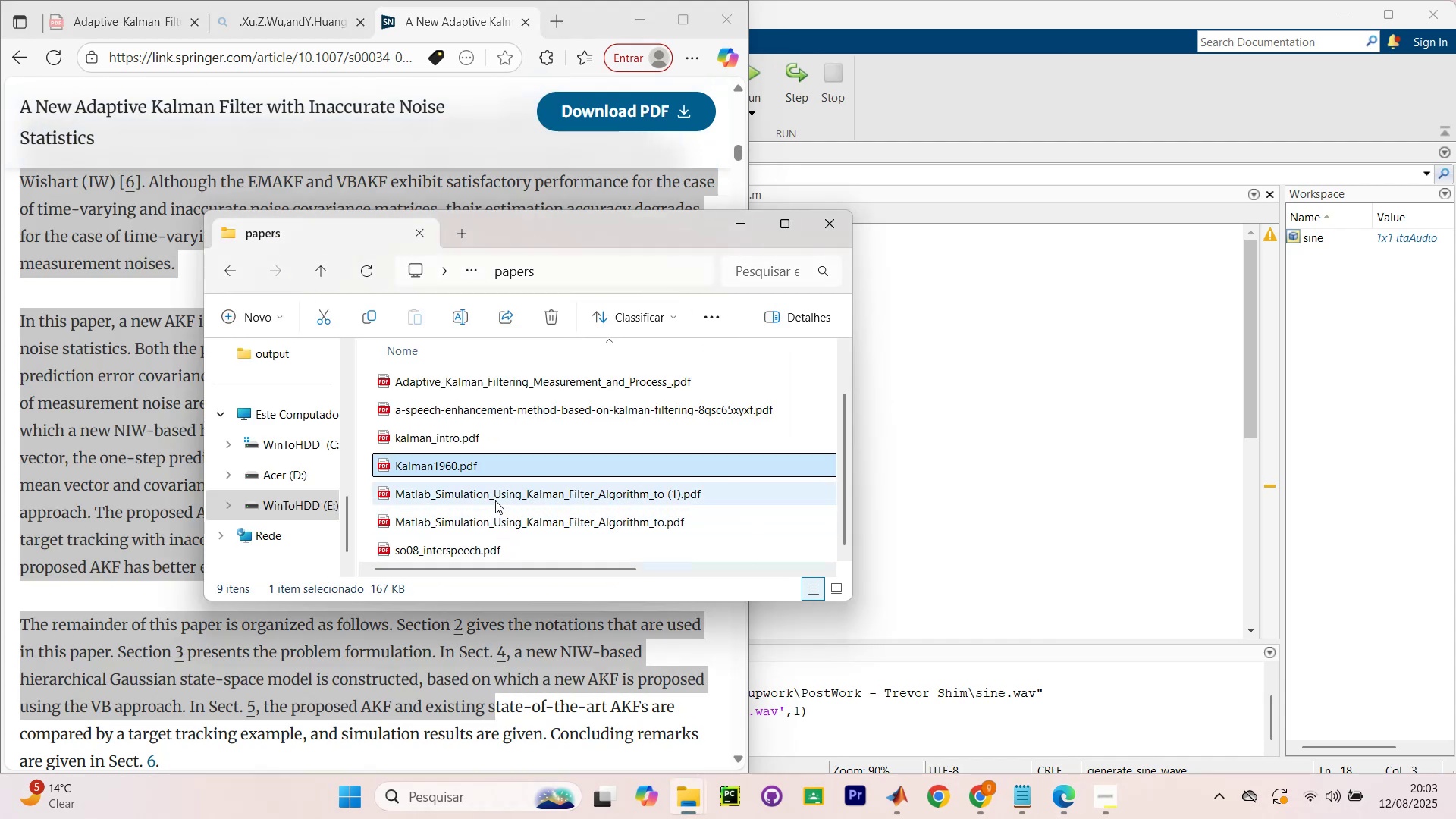 
scroll: coordinate [494, 501], scroll_direction: up, amount: 2.0
 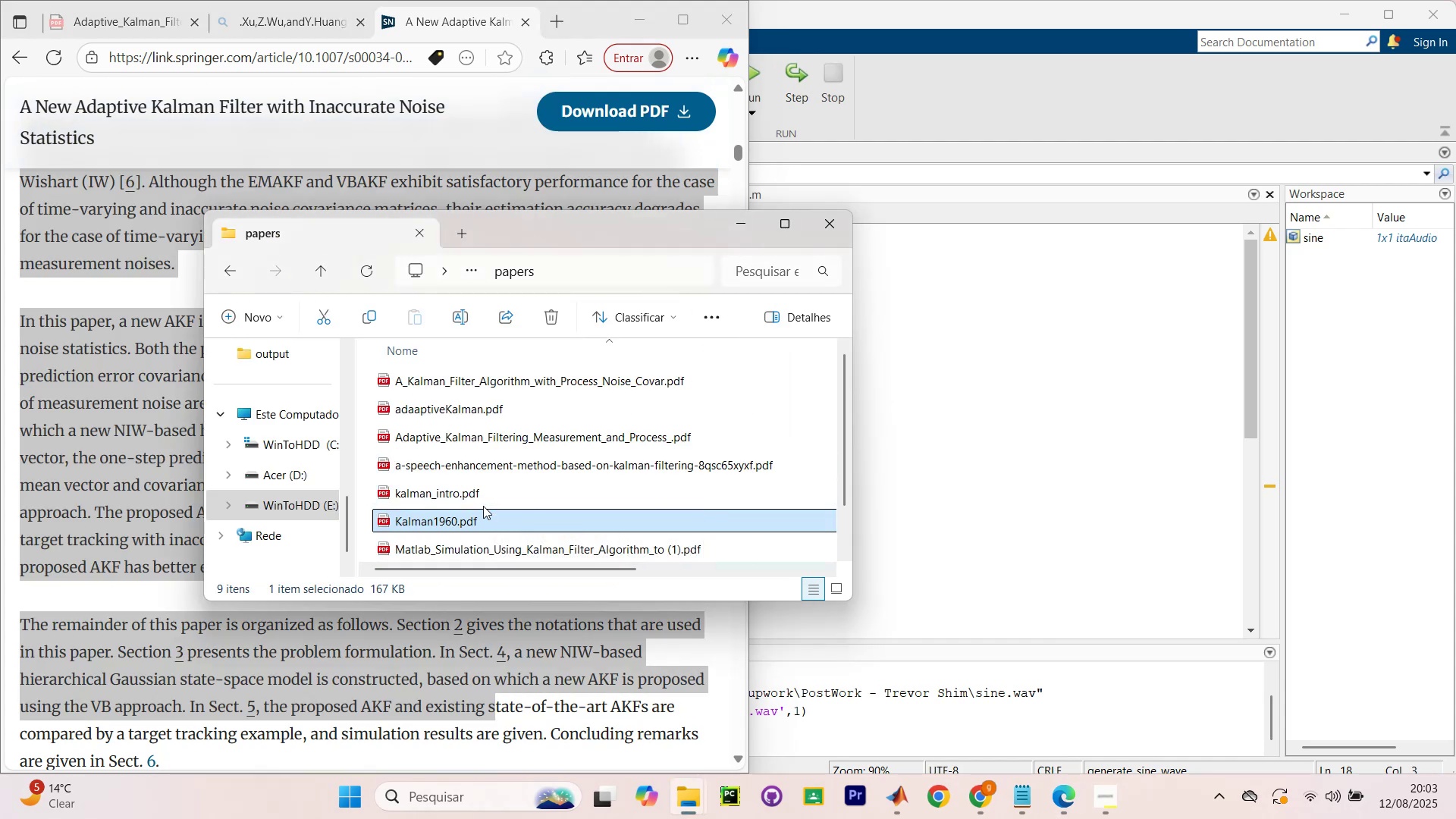 
wait(8.22)
 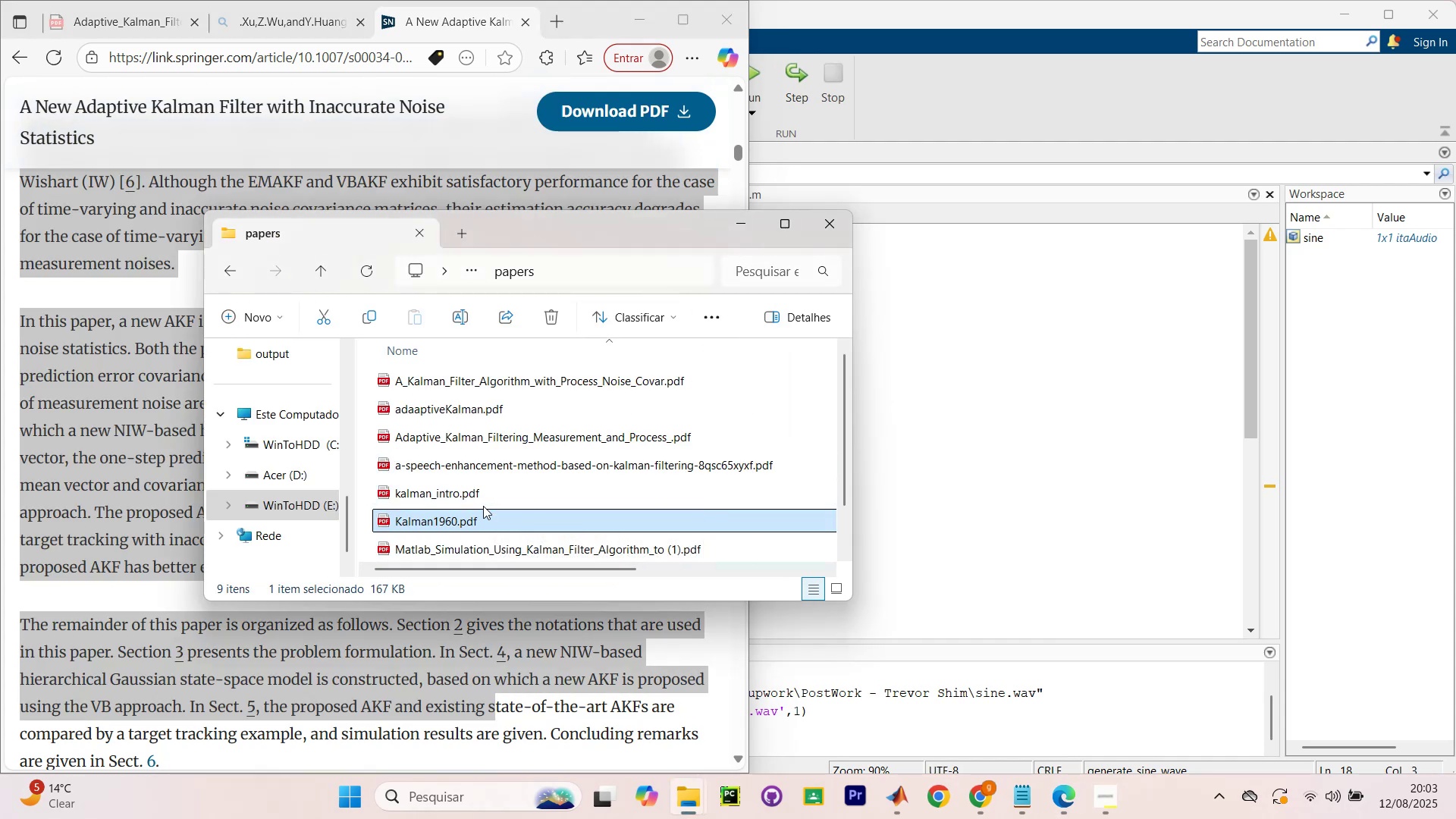 
scroll: coordinate [506, 493], scroll_direction: down, amount: 2.0
 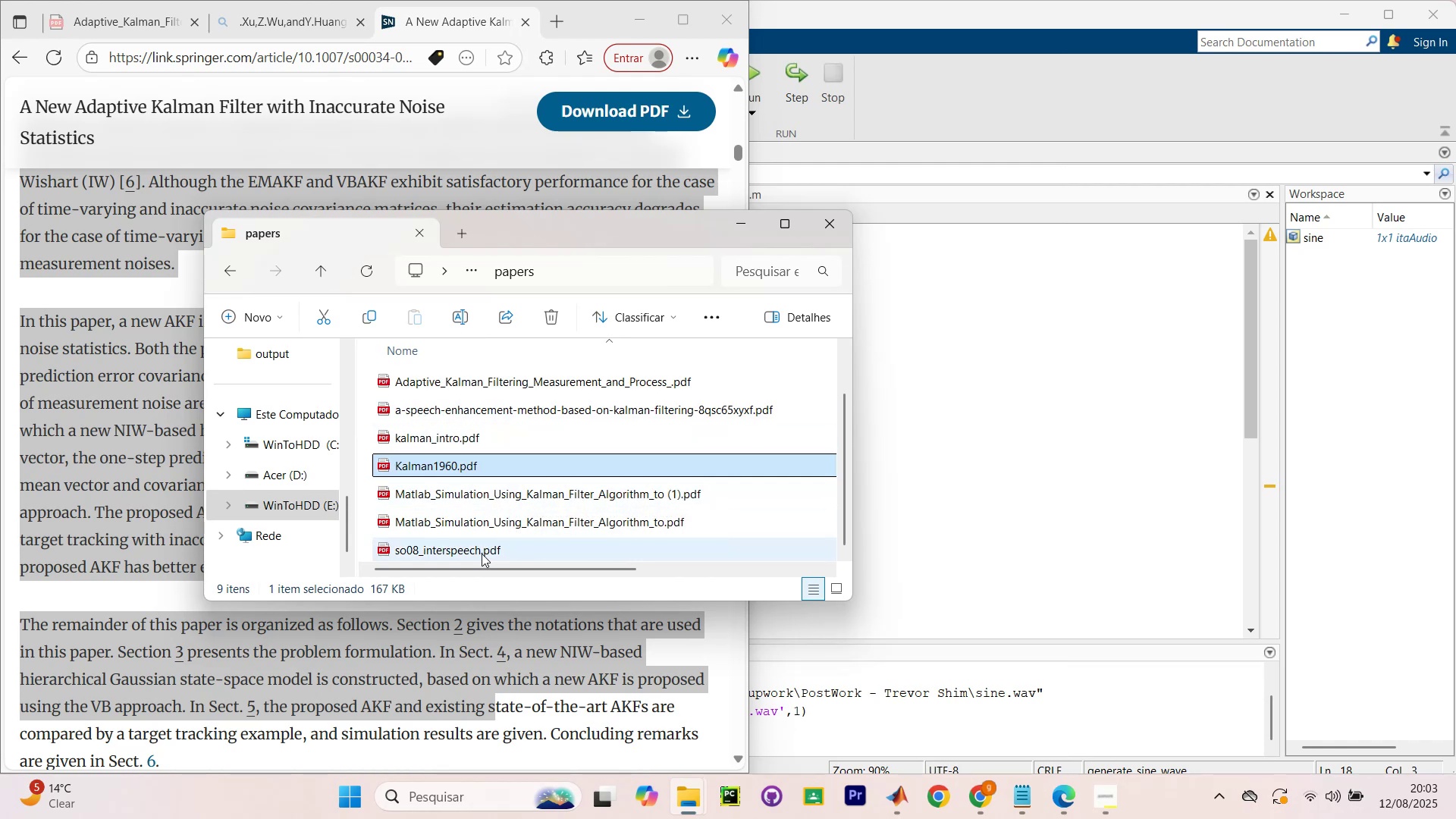 
double_click([472, 554])
 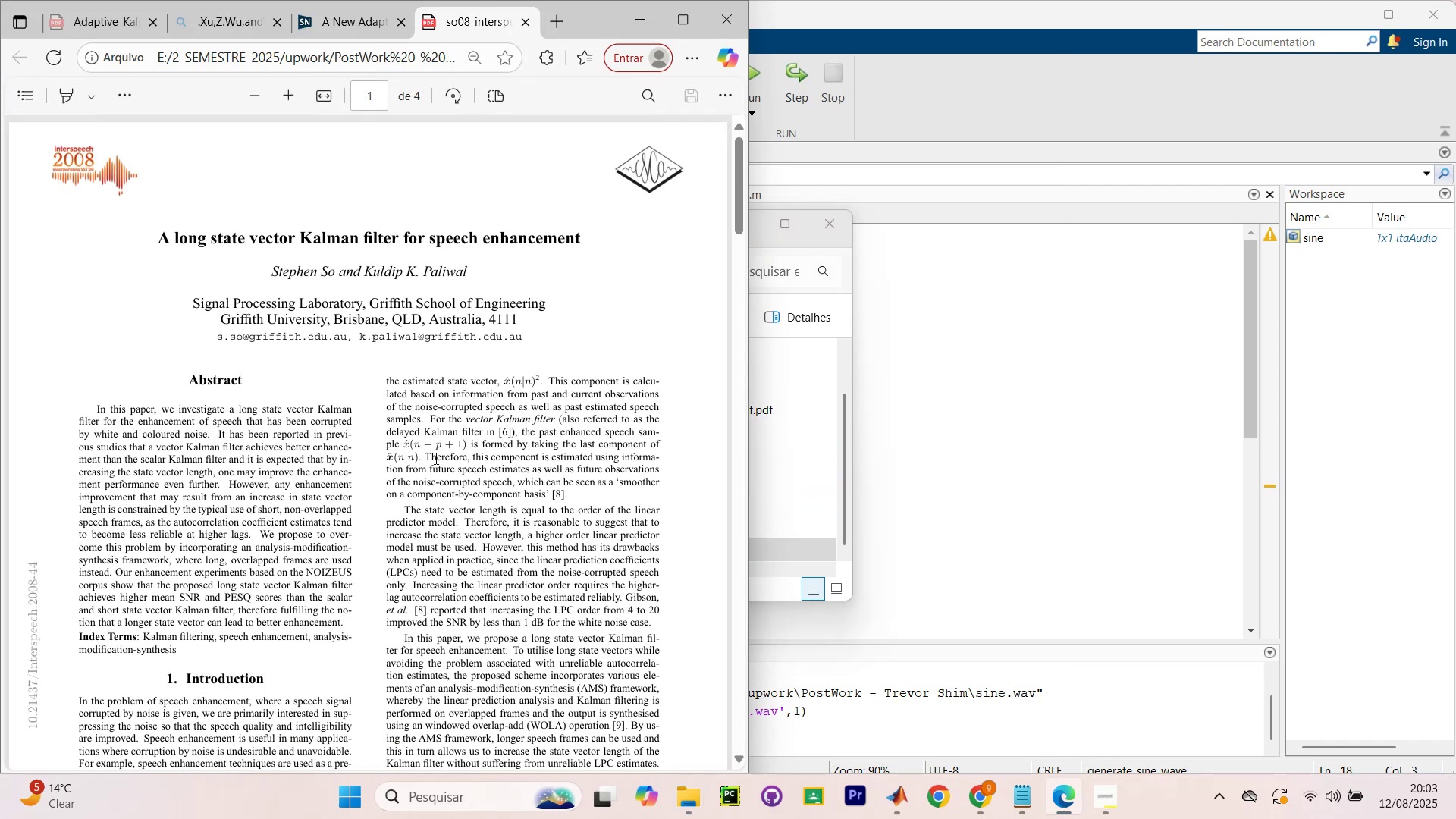 
left_click_drag(start_coordinate=[281, 261], to_coordinate=[453, 275])
 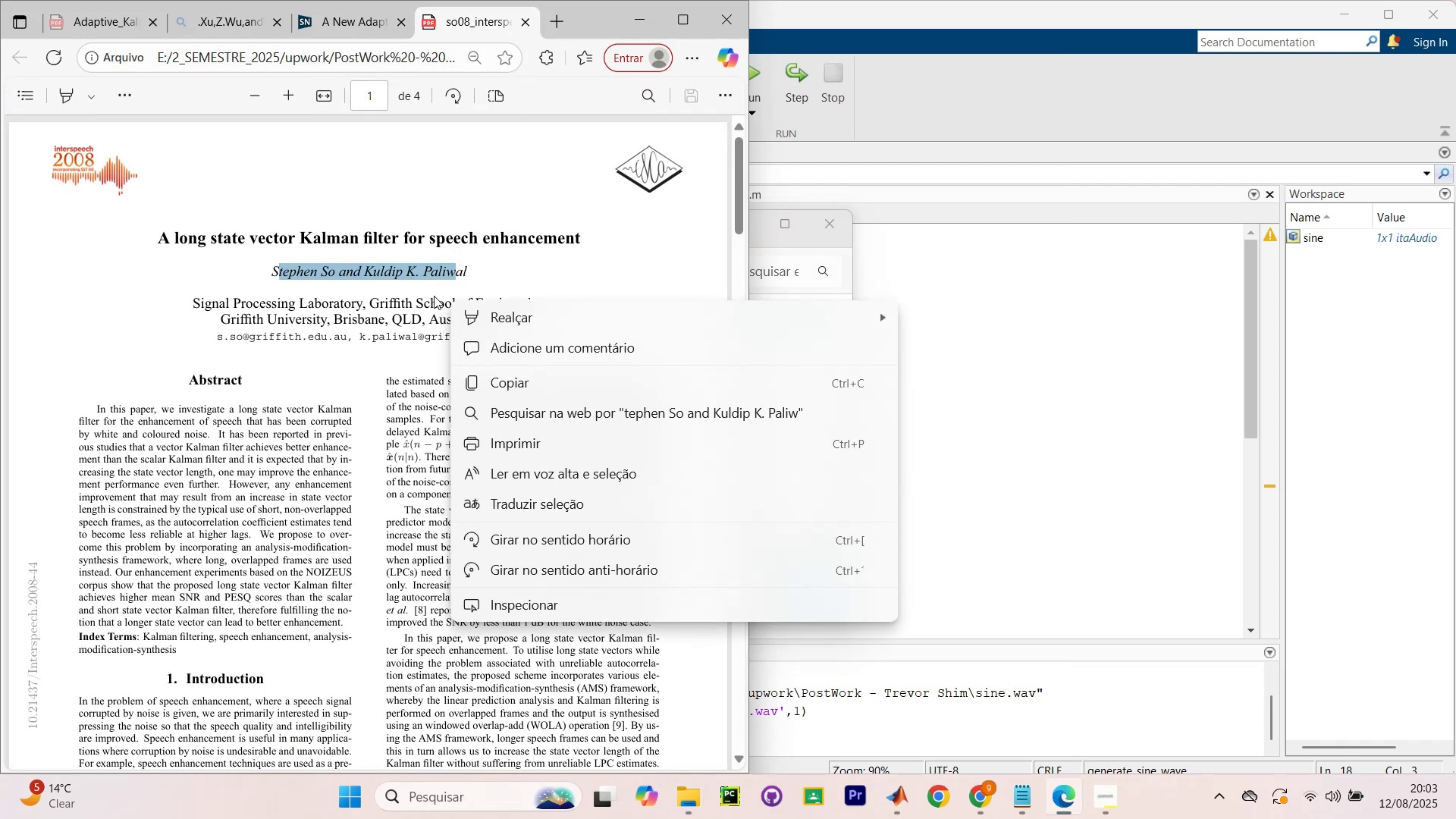 
left_click([340, 300])
 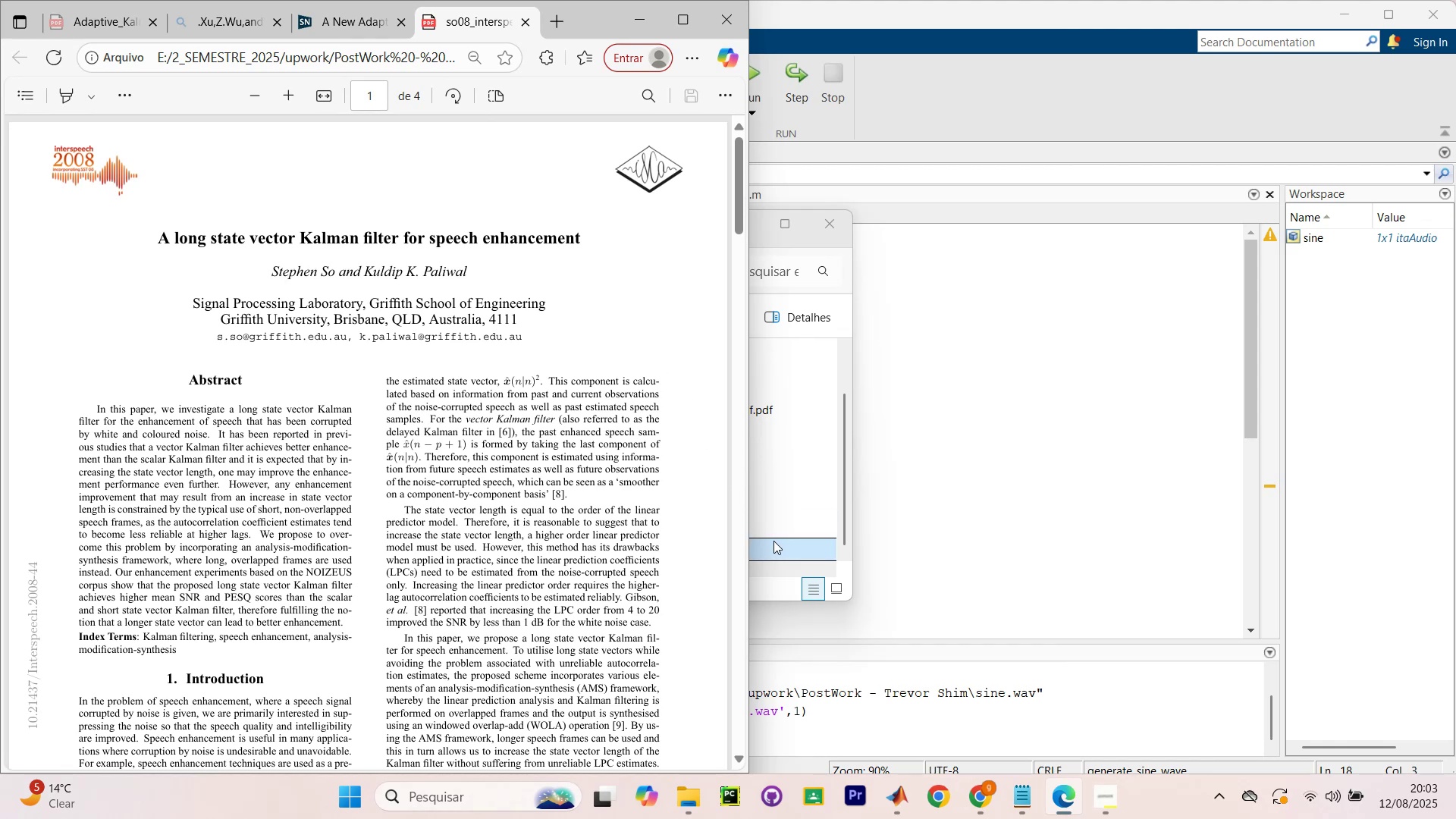 
left_click([773, 541])
 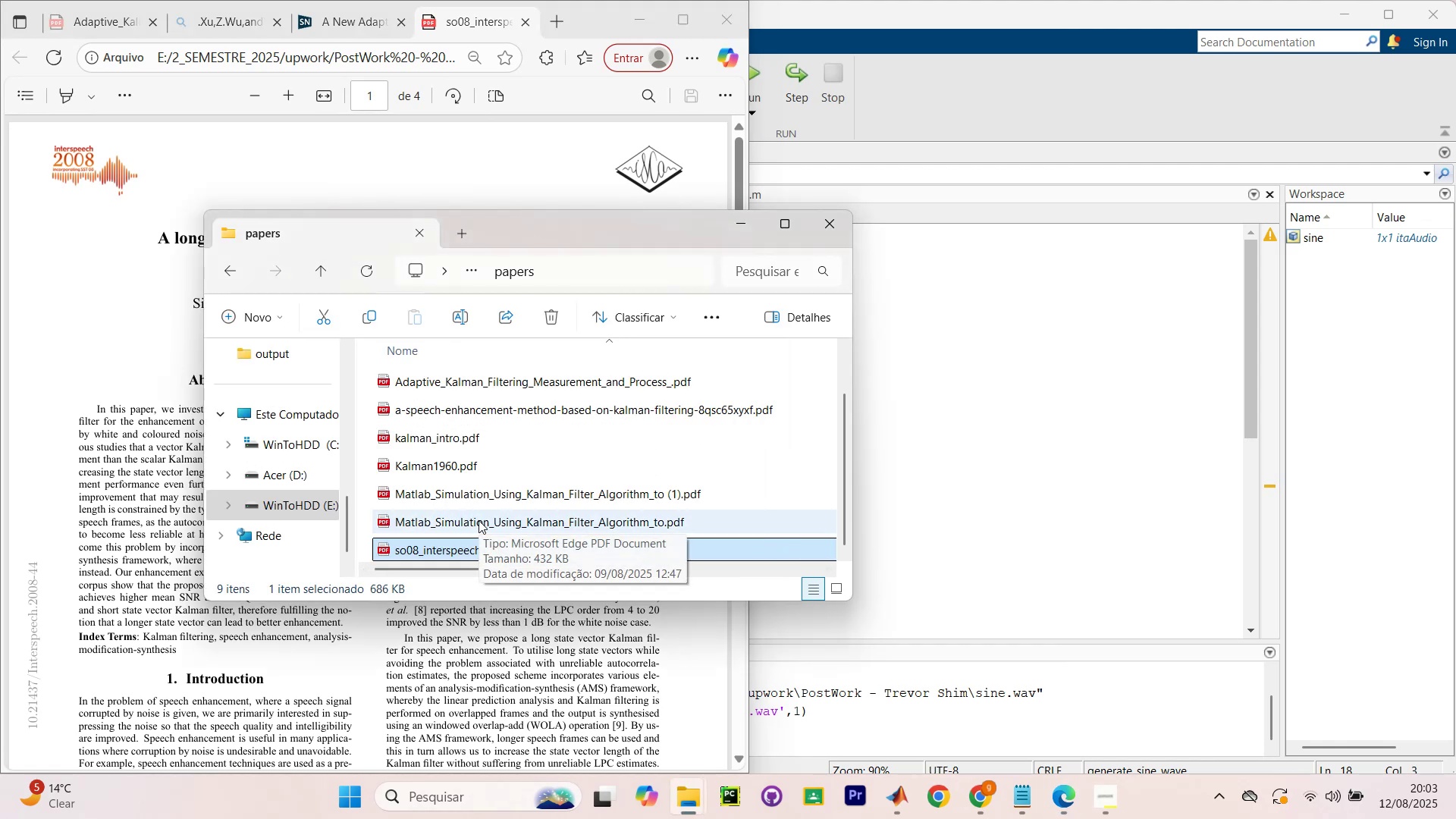 
double_click([479, 520])
 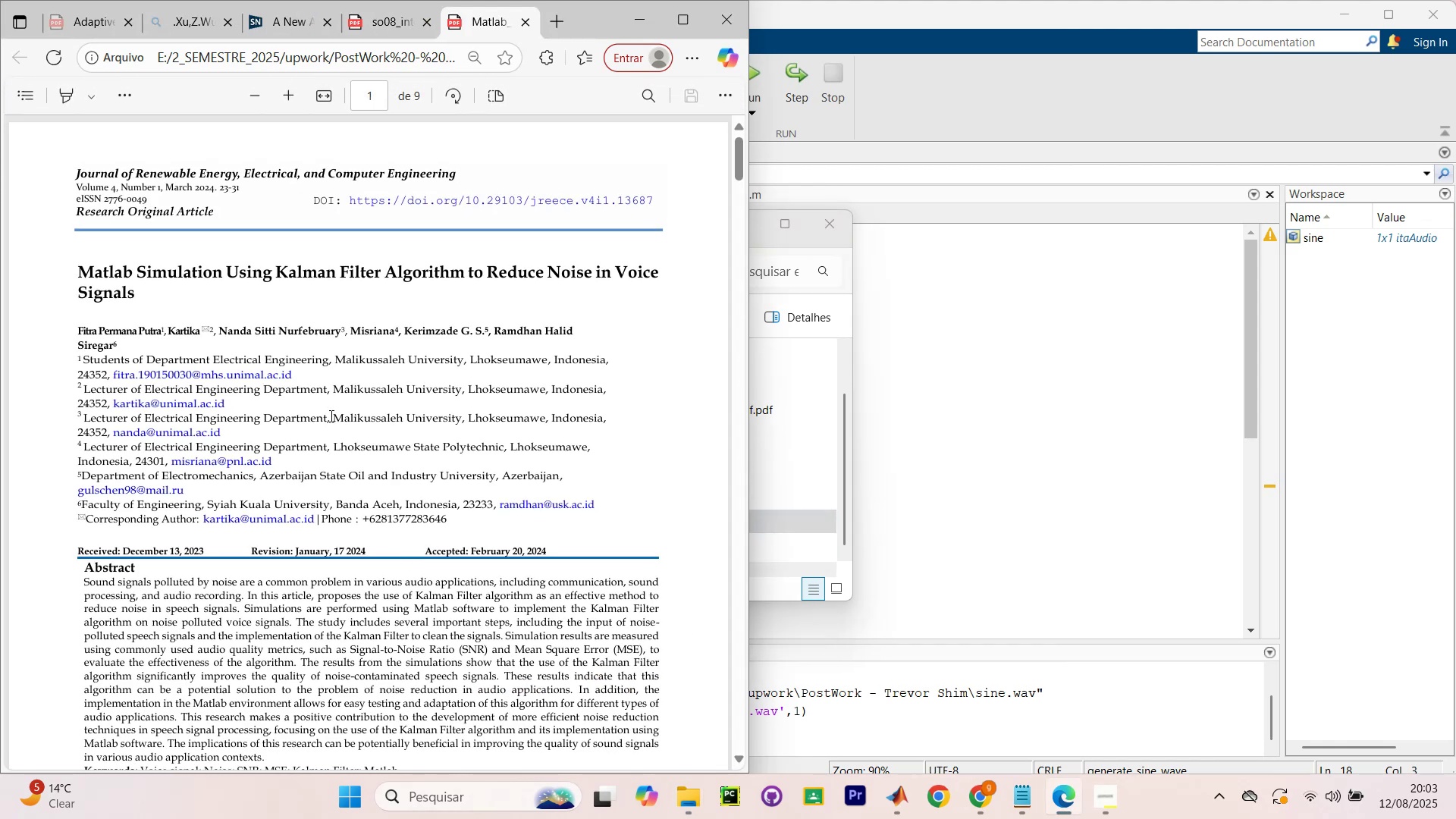 
left_click_drag(start_coordinate=[255, 271], to_coordinate=[543, 266])
 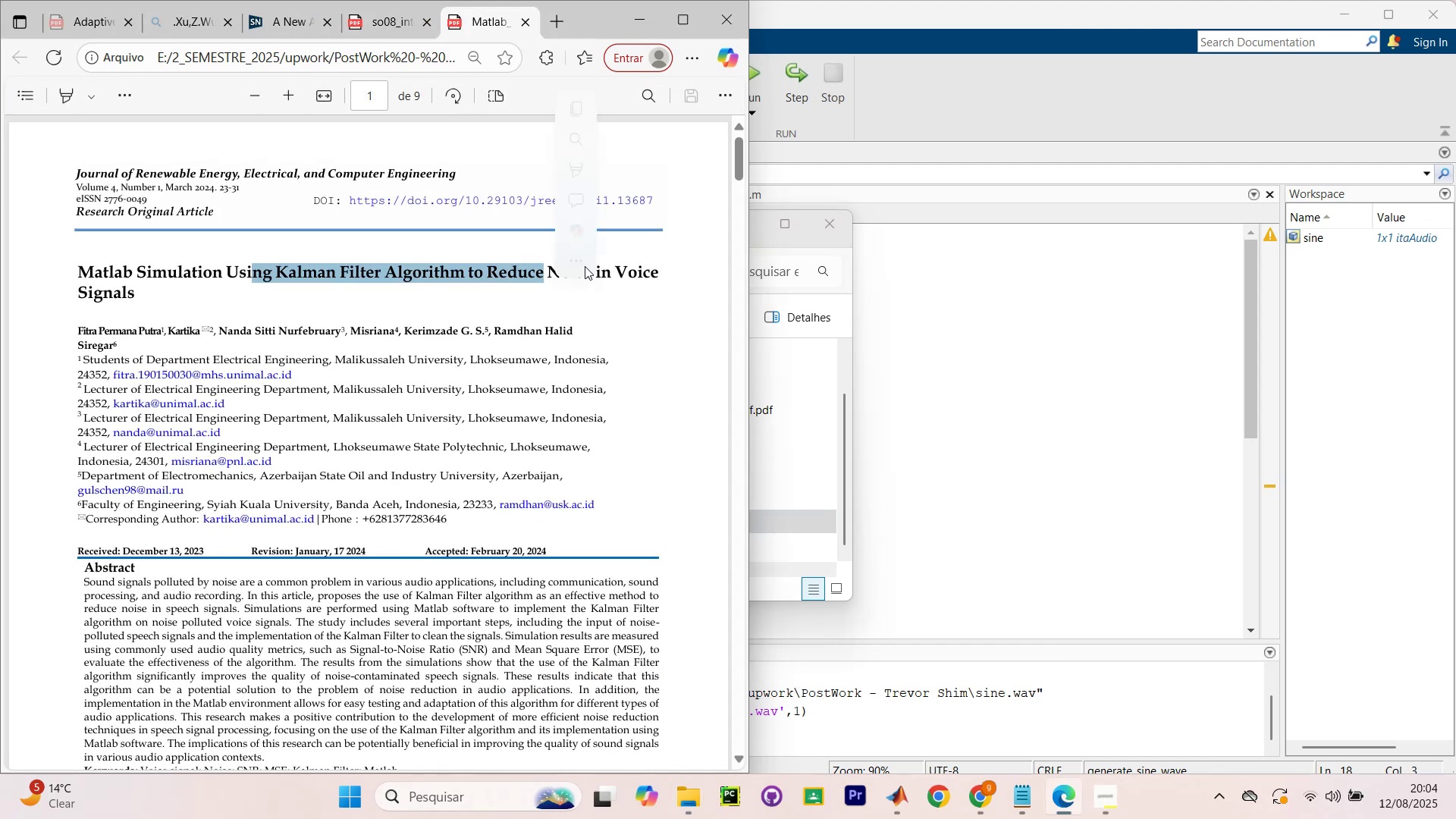 
double_click([585, 266])
 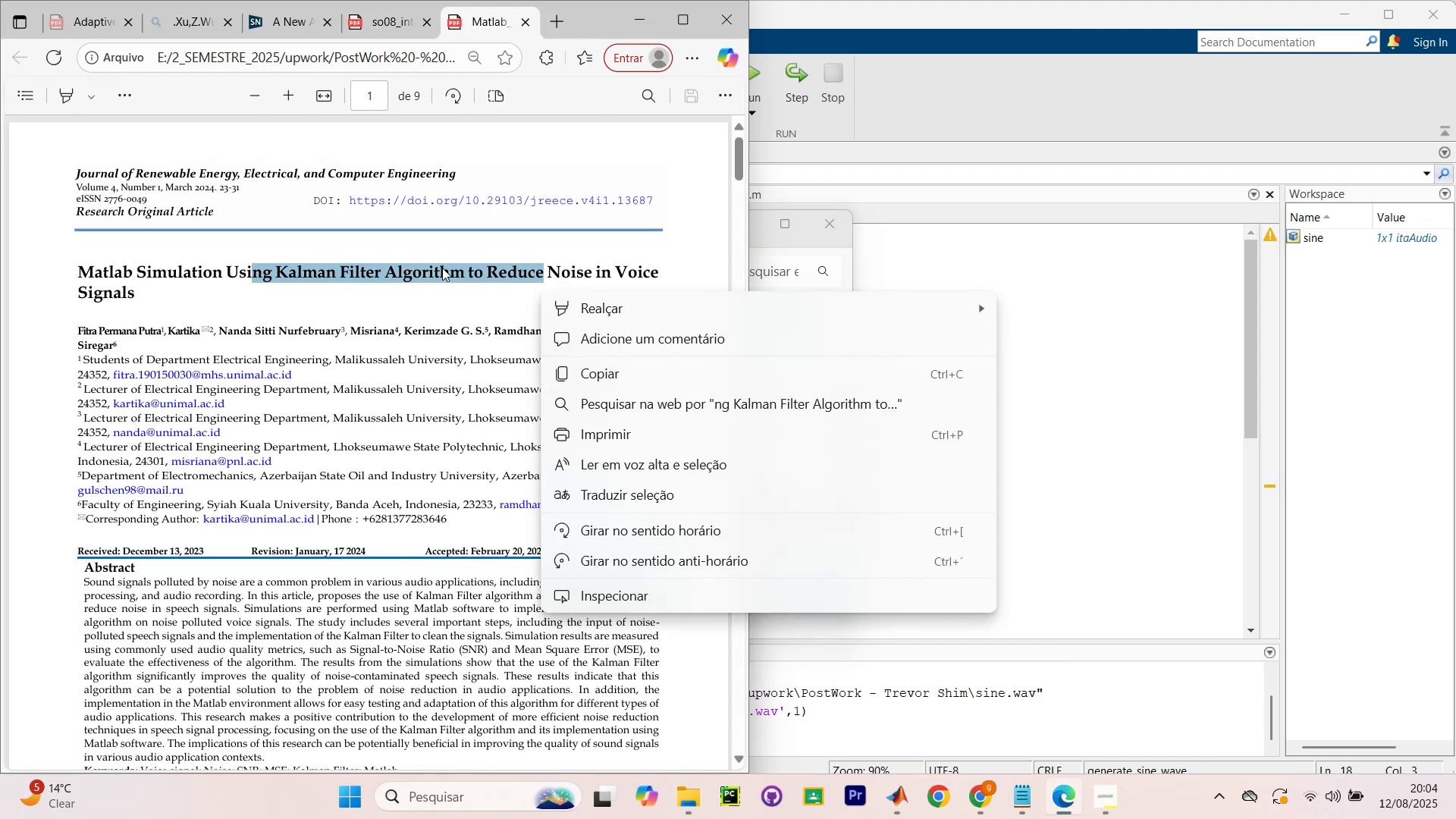 
left_click([379, 267])
 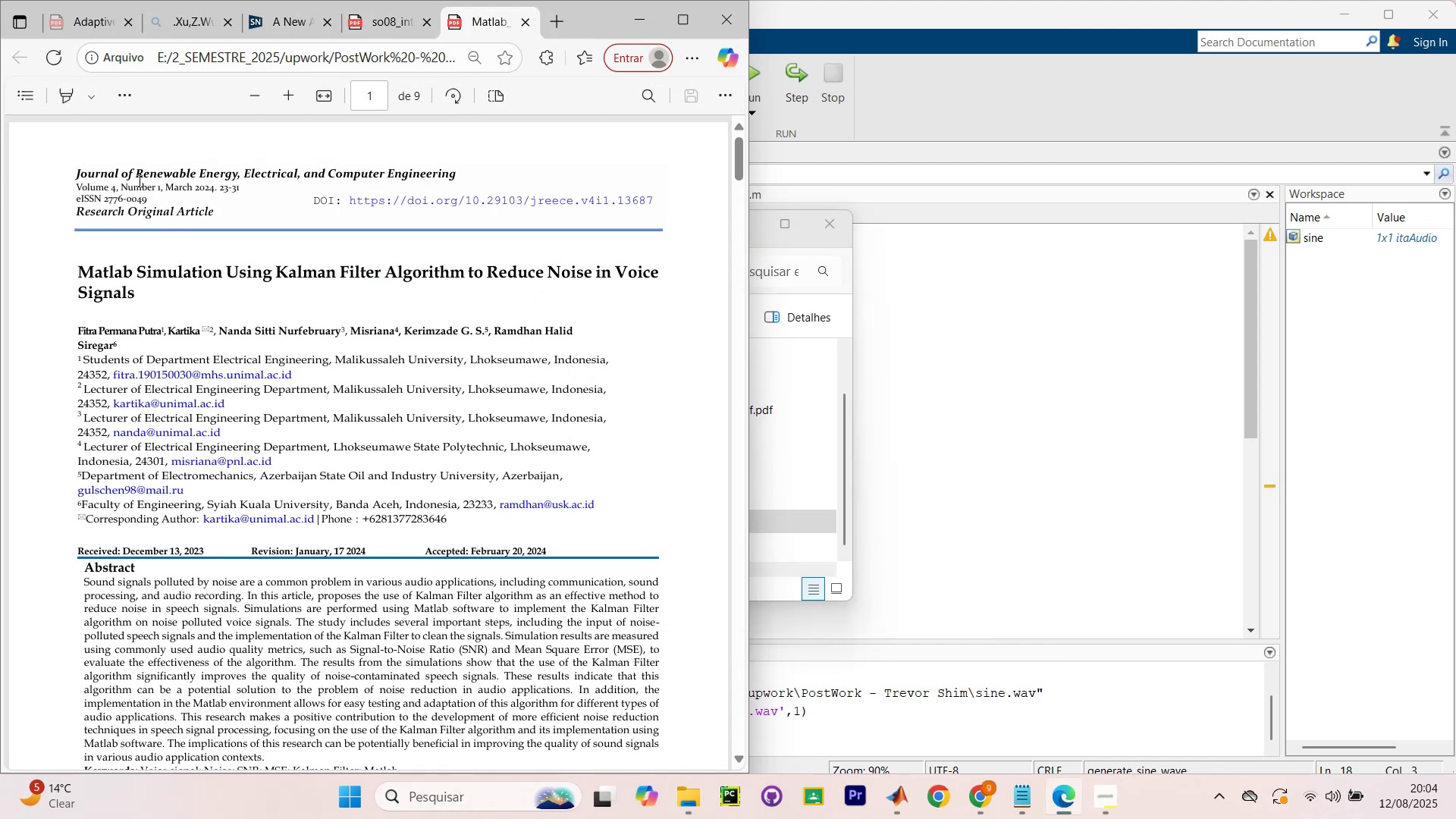 
scroll: coordinate [422, 383], scroll_direction: down, amount: 20.0
 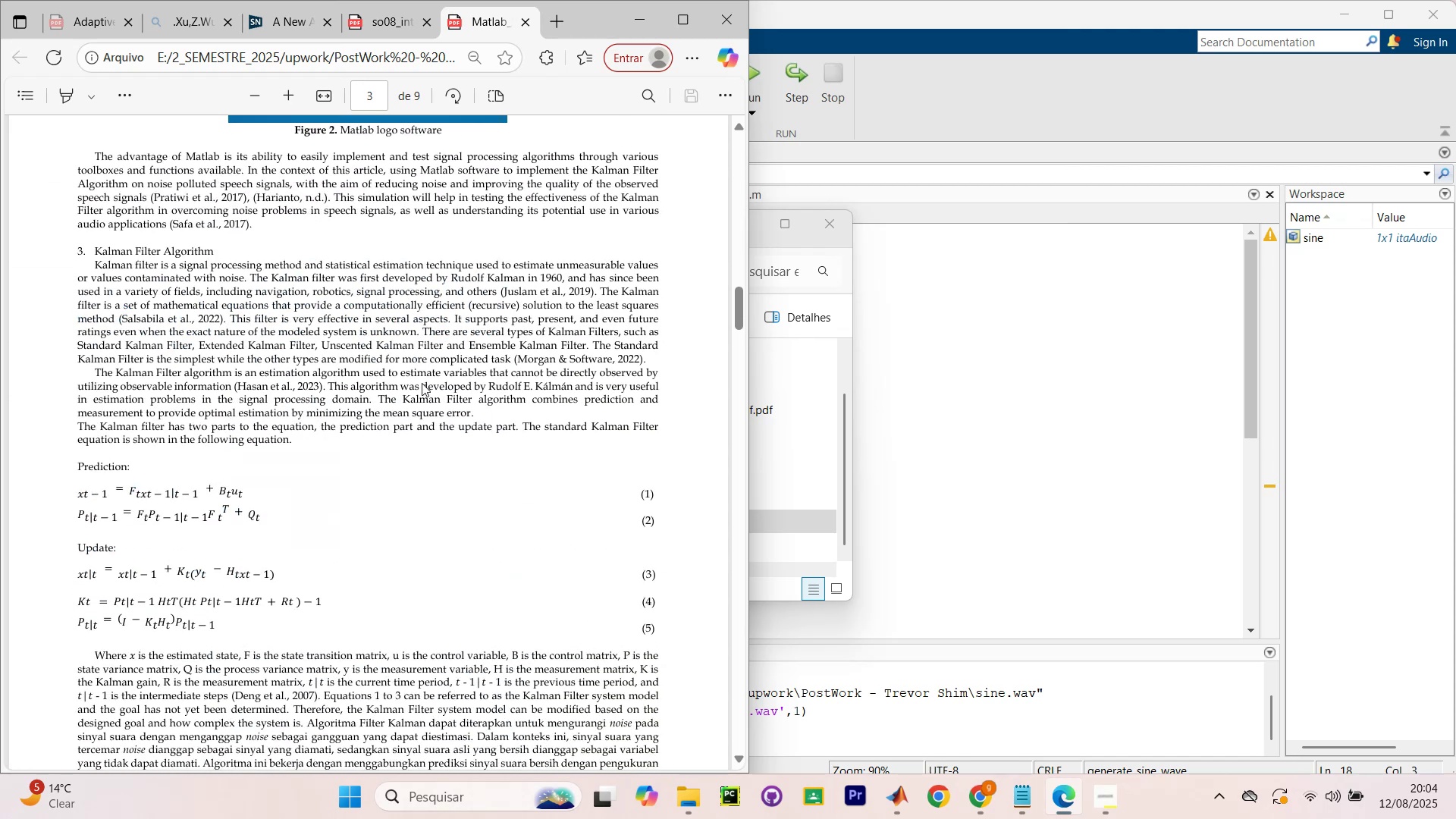 
scroll: coordinate [422, 383], scroll_direction: up, amount: 3.0
 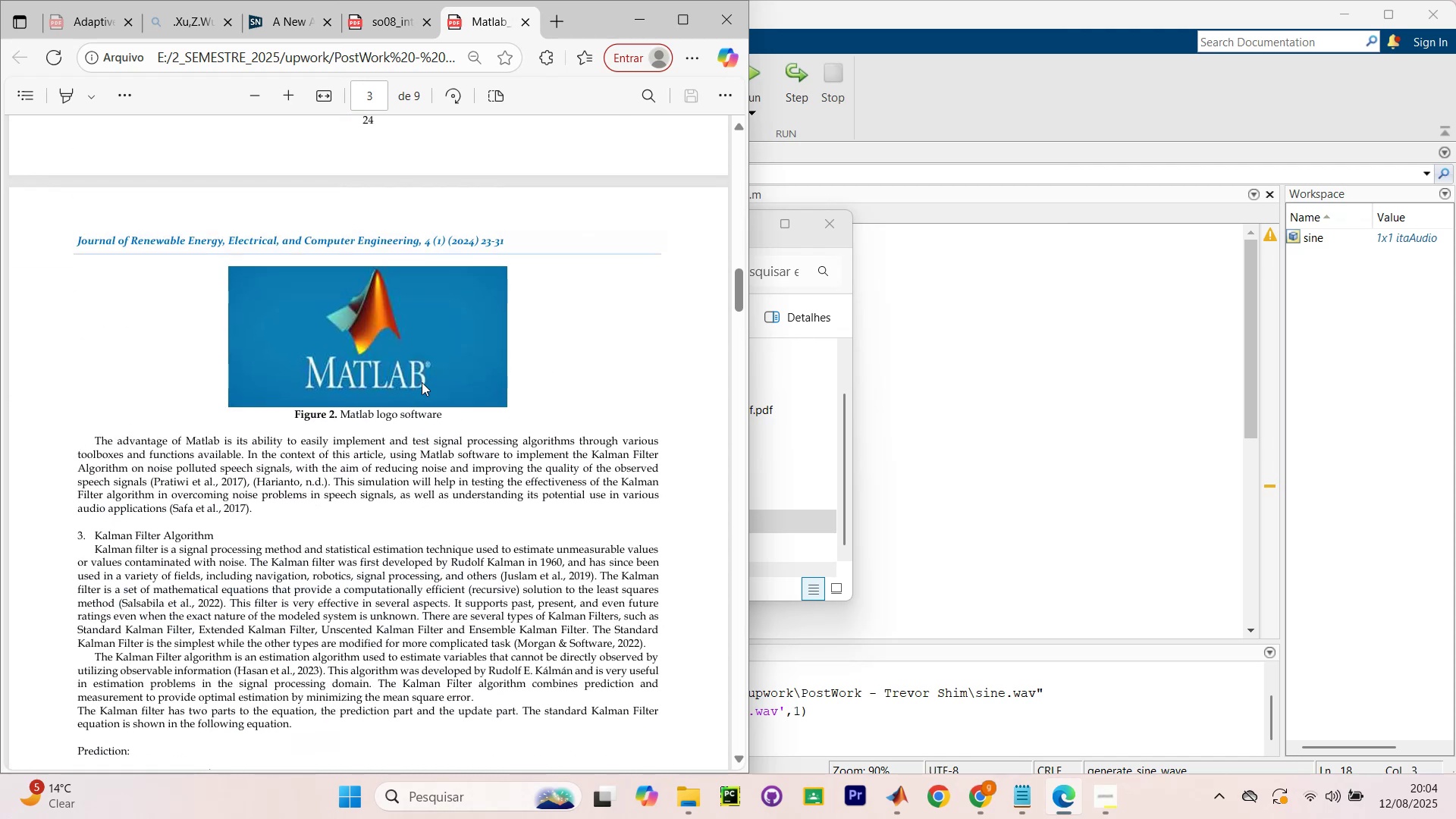 
scroll: coordinate [421, 385], scroll_direction: down, amount: 9.0
 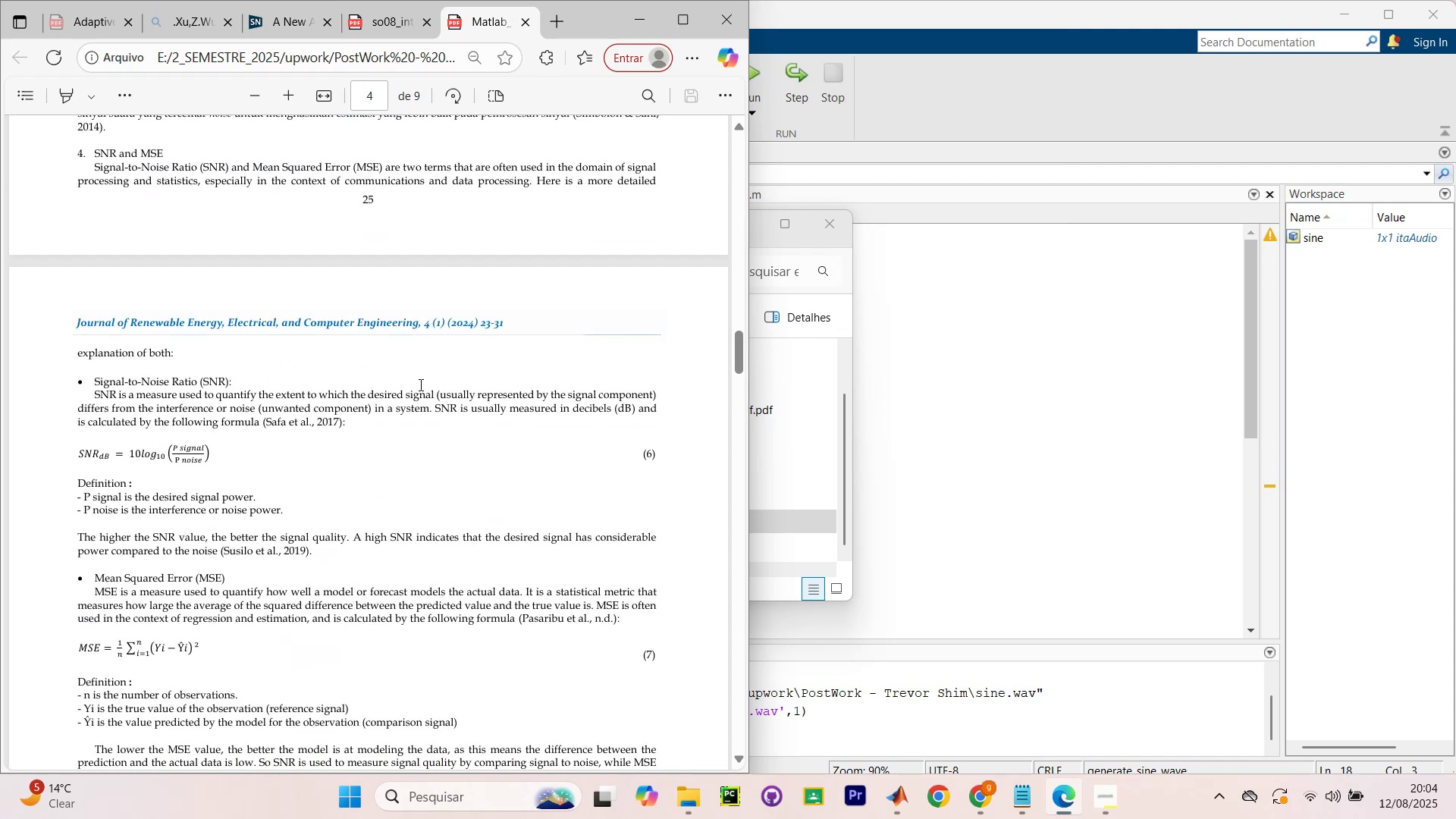 
hold_key(key=ControlLeft, duration=1.23)
scroll: coordinate [415, 380], scroll_direction: up, amount: 1.0
 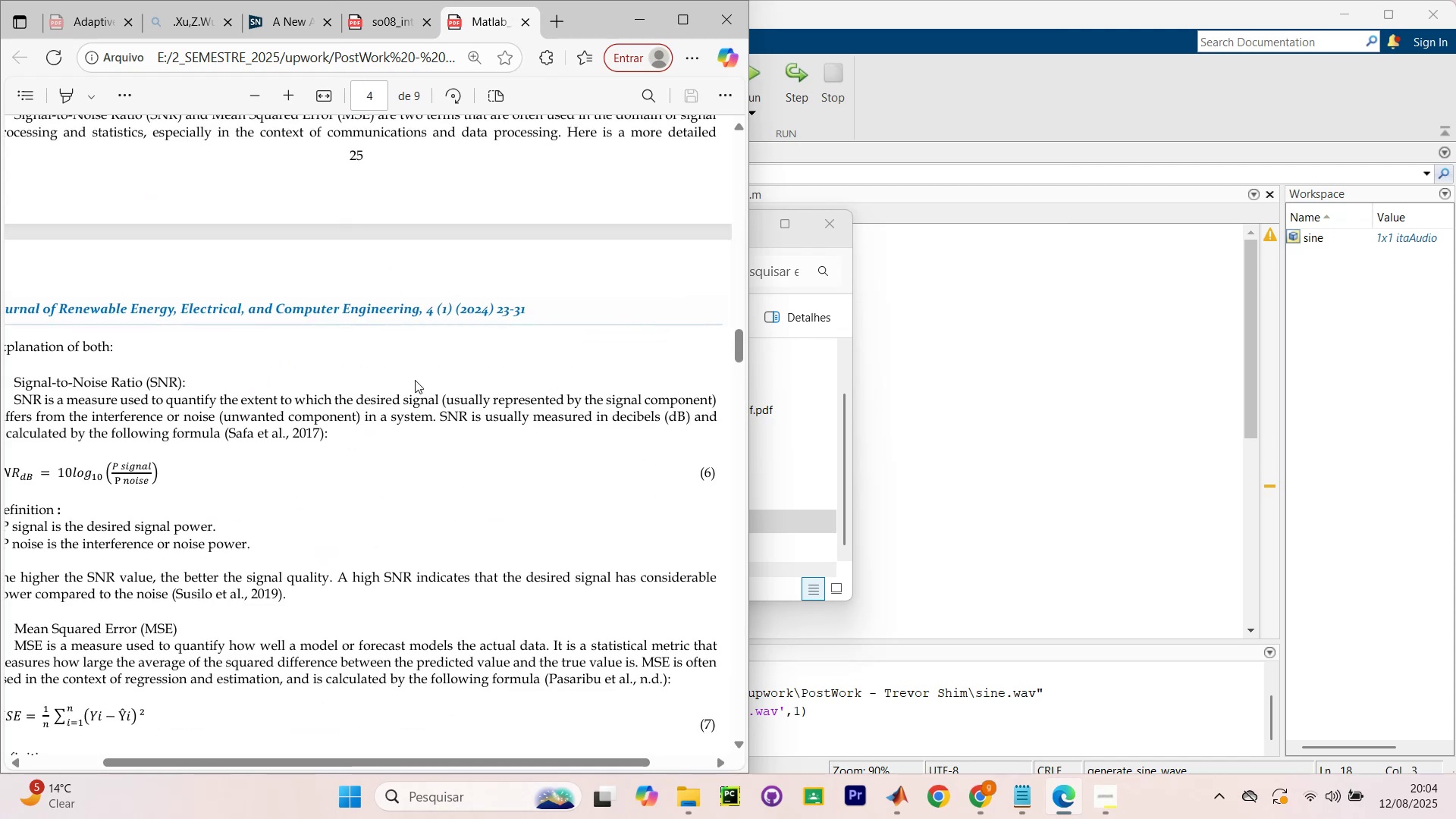 
scroll: coordinate [408, 345], scroll_direction: down, amount: 23.0
 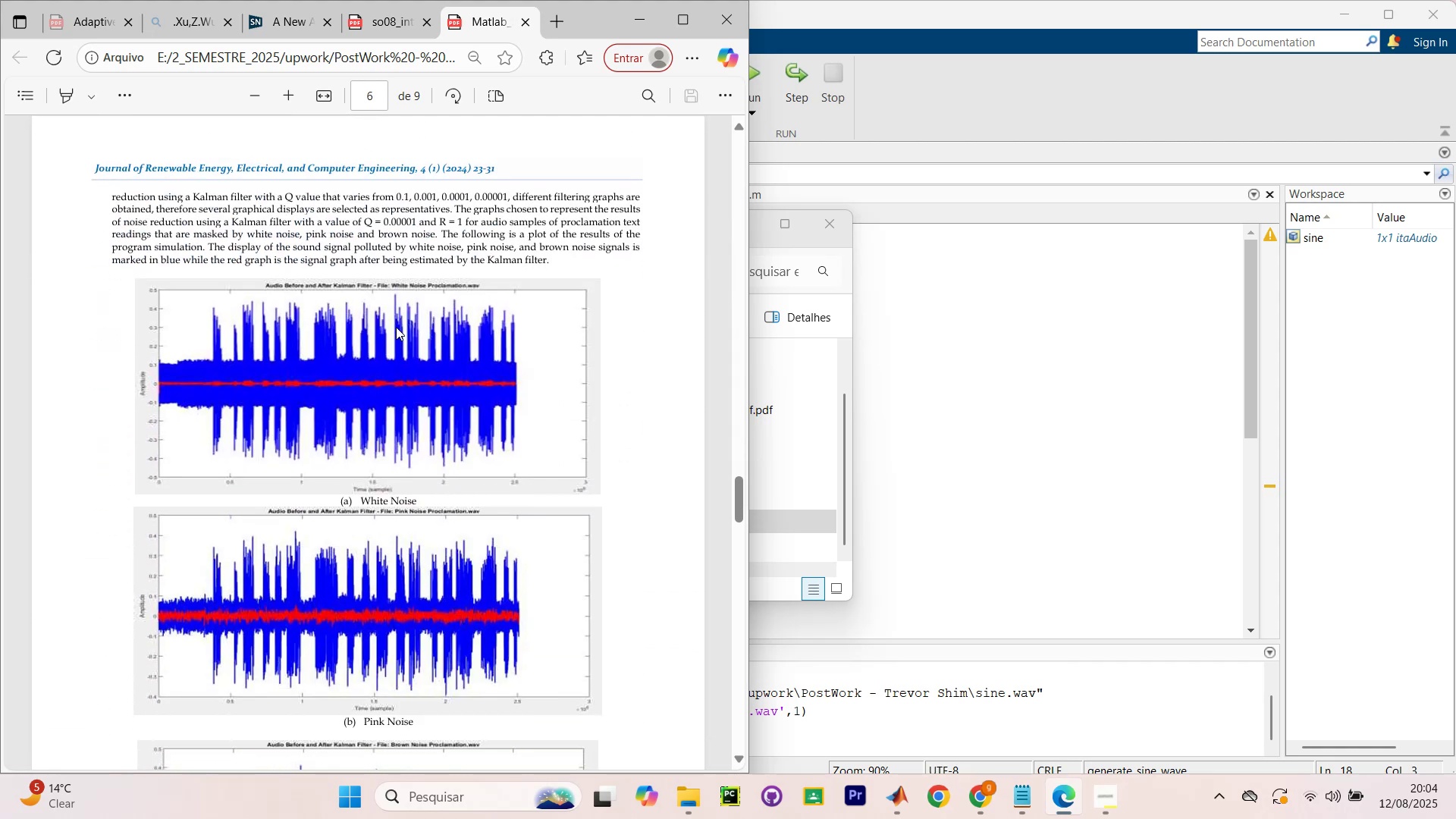 
scroll: coordinate [396, 325], scroll_direction: down, amount: 1.0
 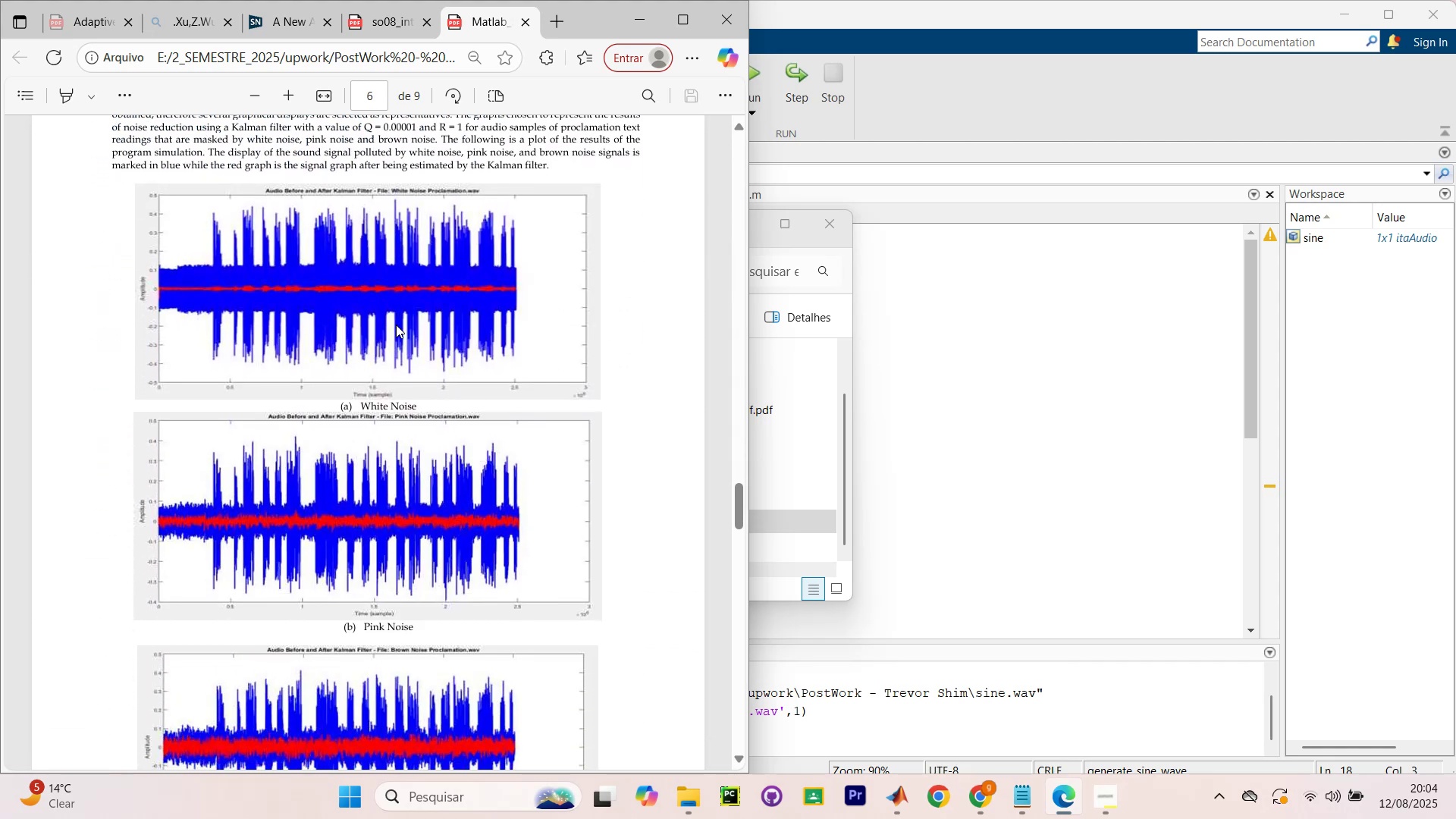 
scroll: coordinate [278, 440], scroll_direction: up, amount: 6.0
 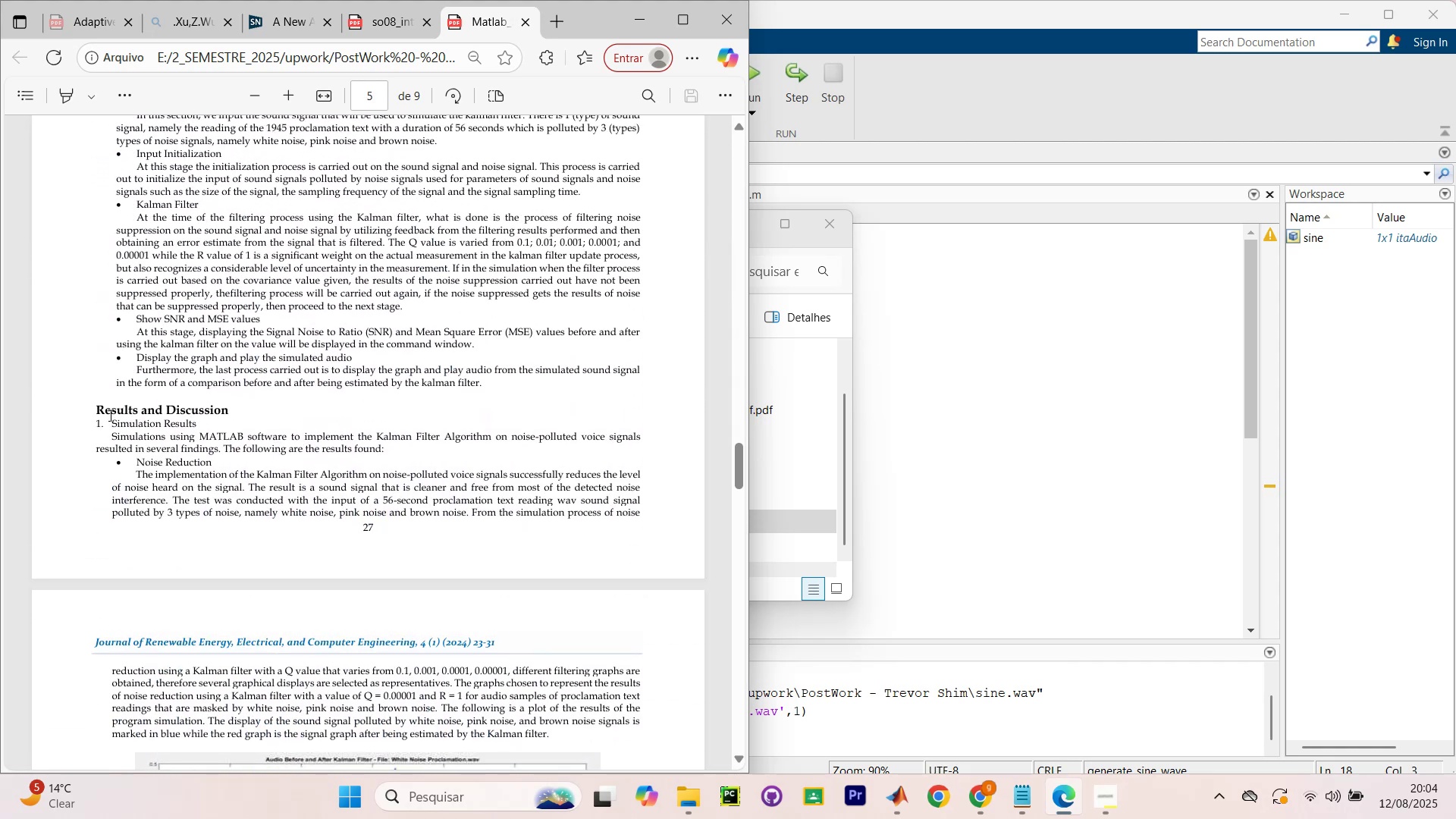 
left_click_drag(start_coordinate=[80, 417], to_coordinate=[356, 408])
 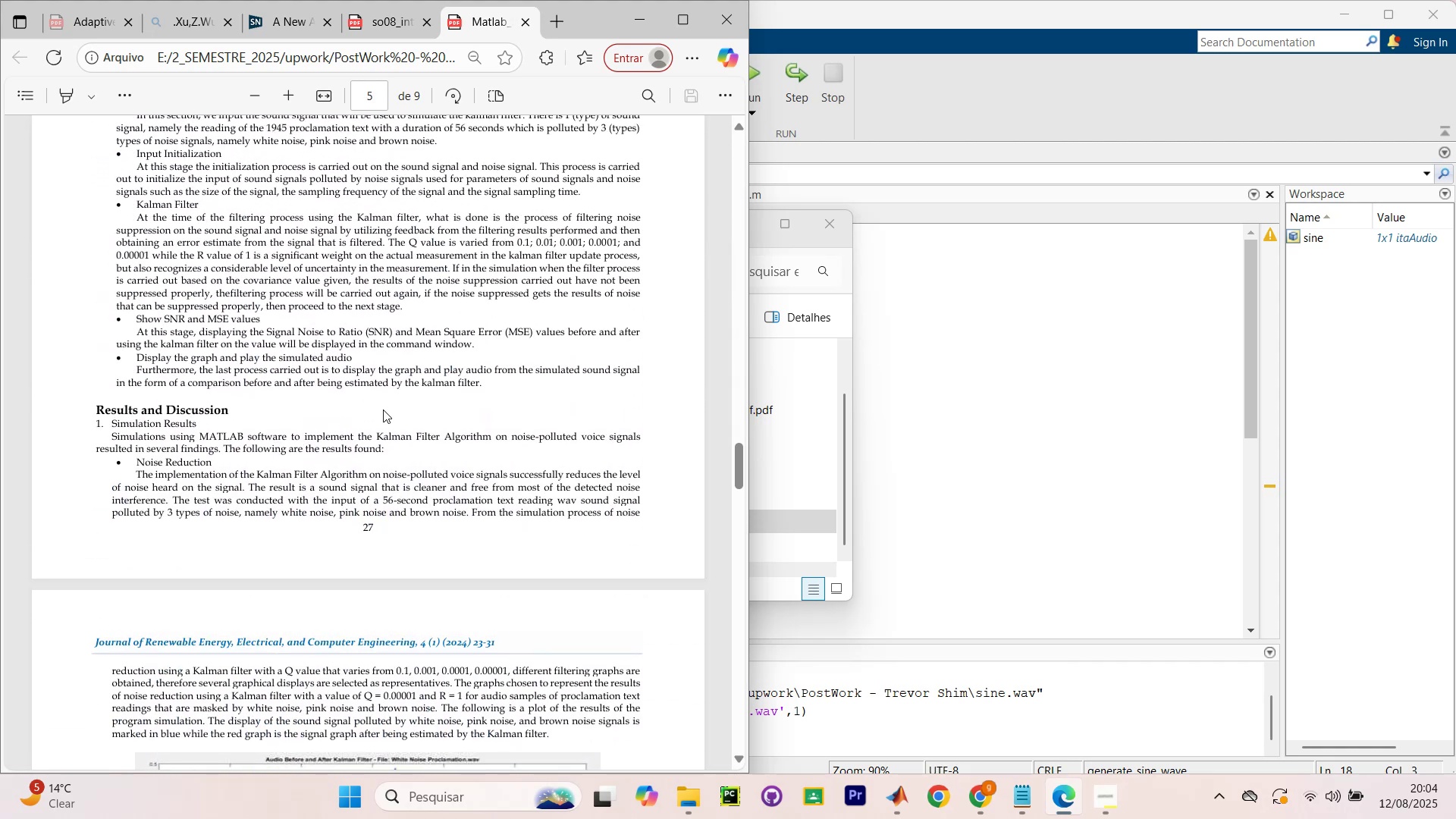 
double_click([383, 410])
 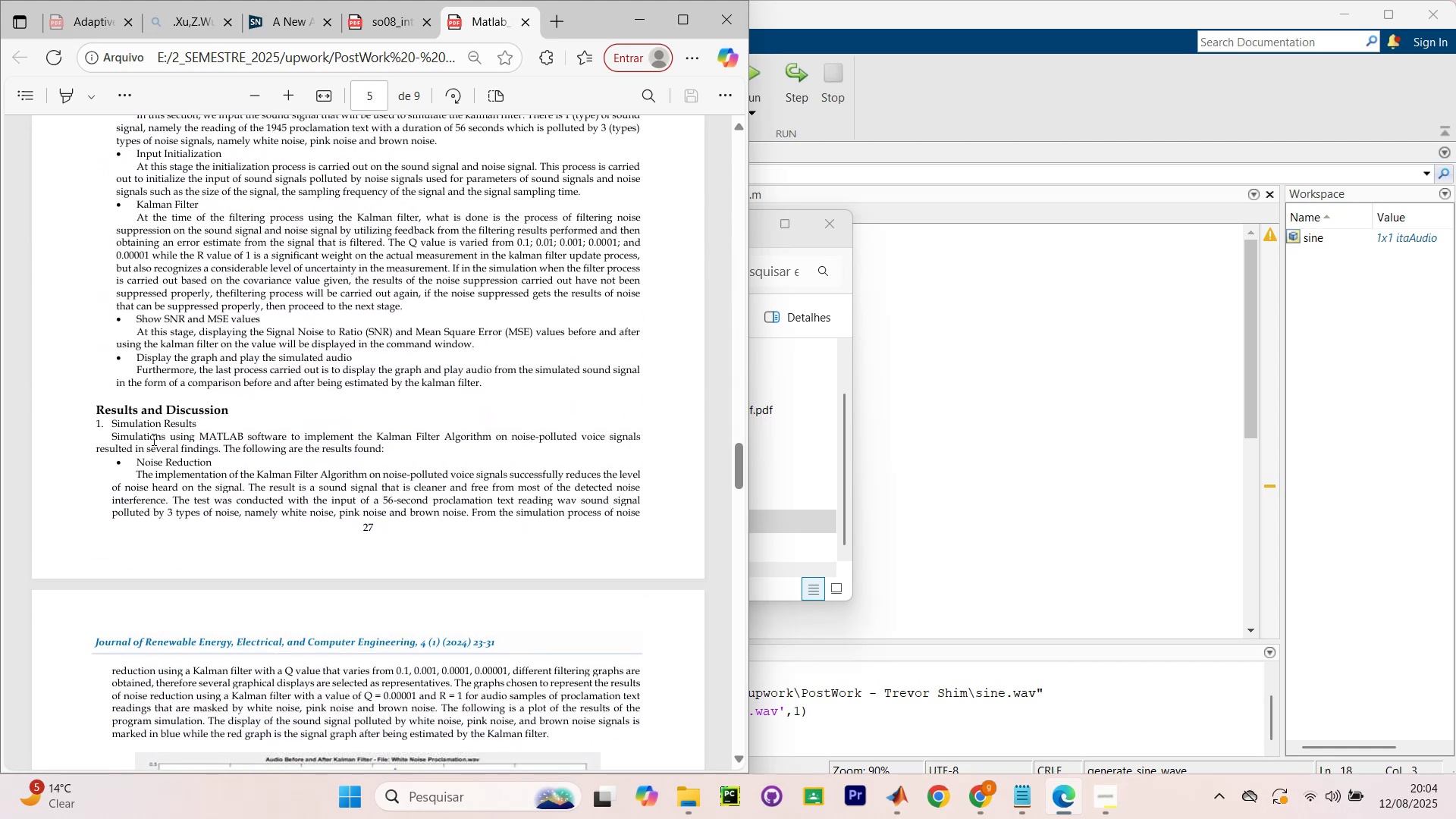 
left_click_drag(start_coordinate=[132, 436], to_coordinate=[504, 435])
 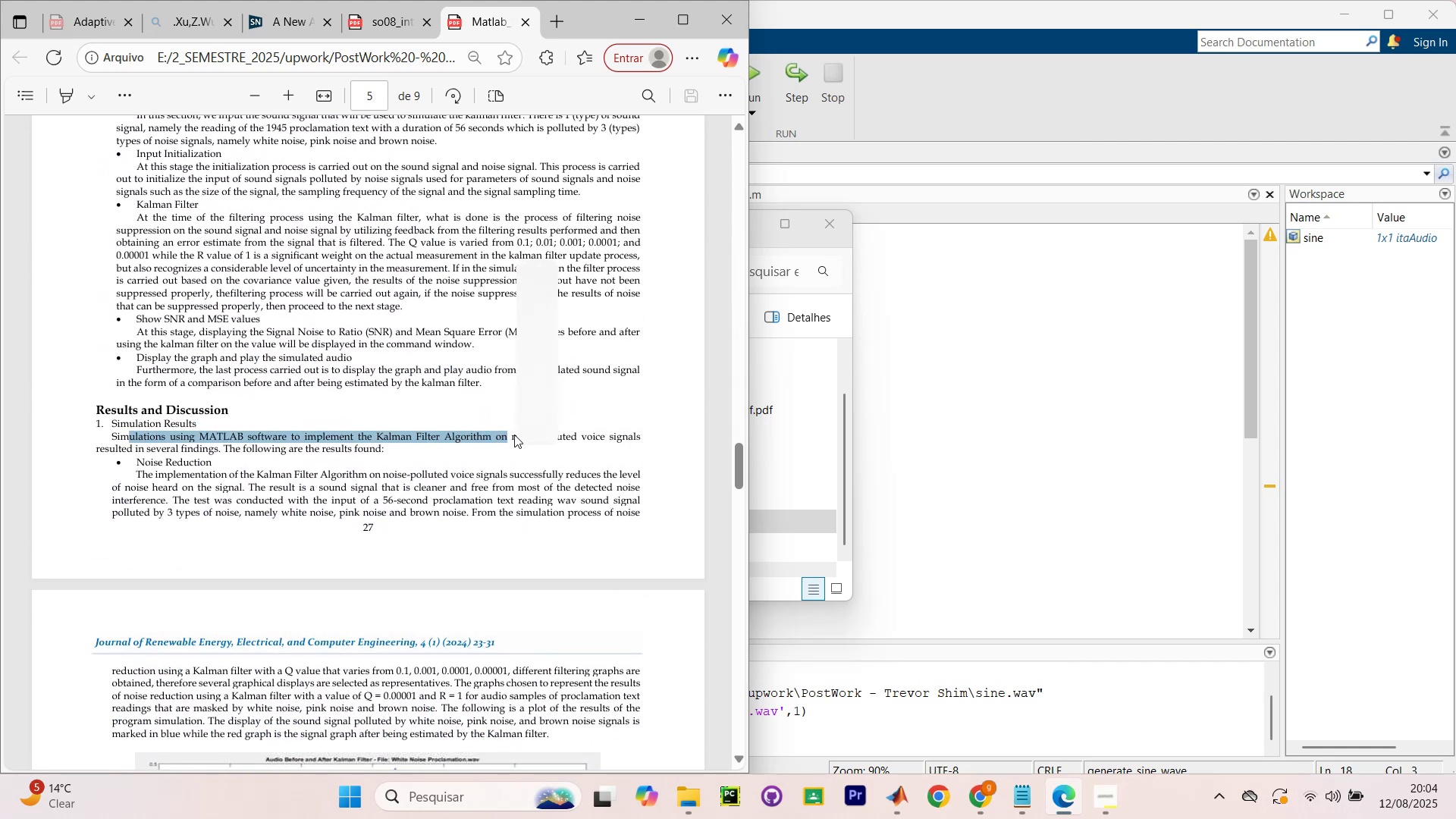 
left_click([519, 435])
 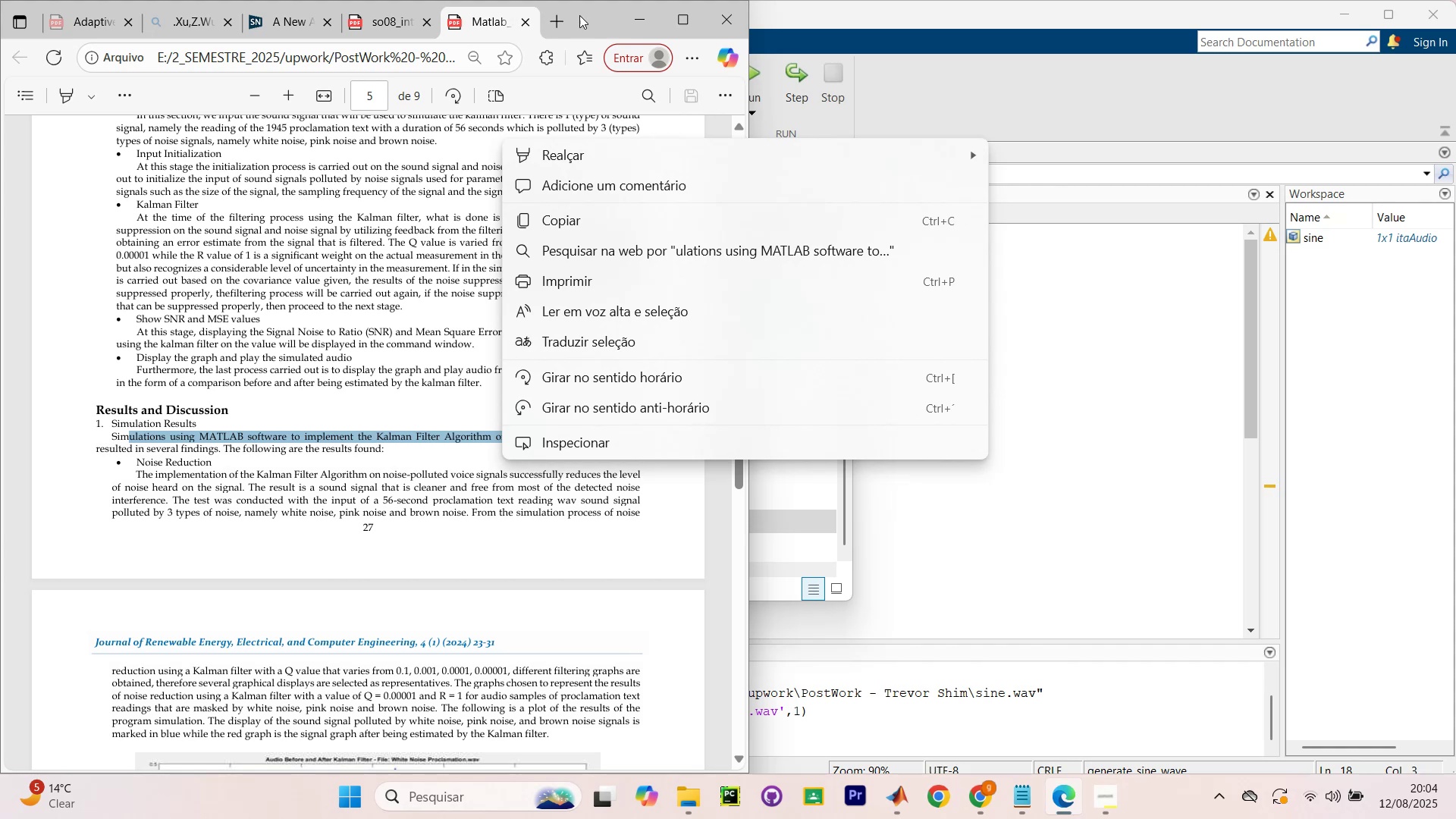 
left_click_drag(start_coordinate=[574, 15], to_coordinate=[578, 15])
 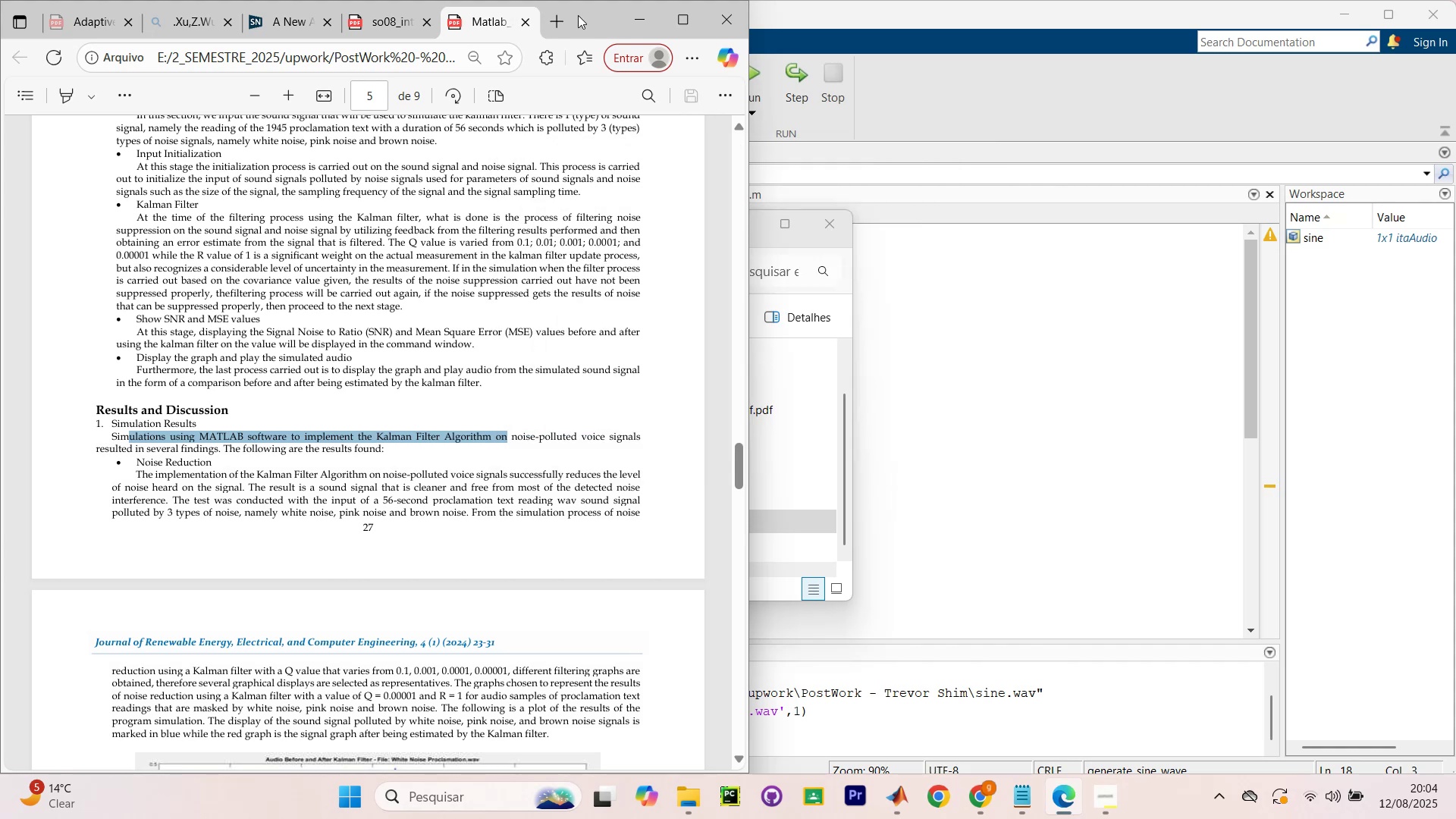 
double_click([578, 15])
 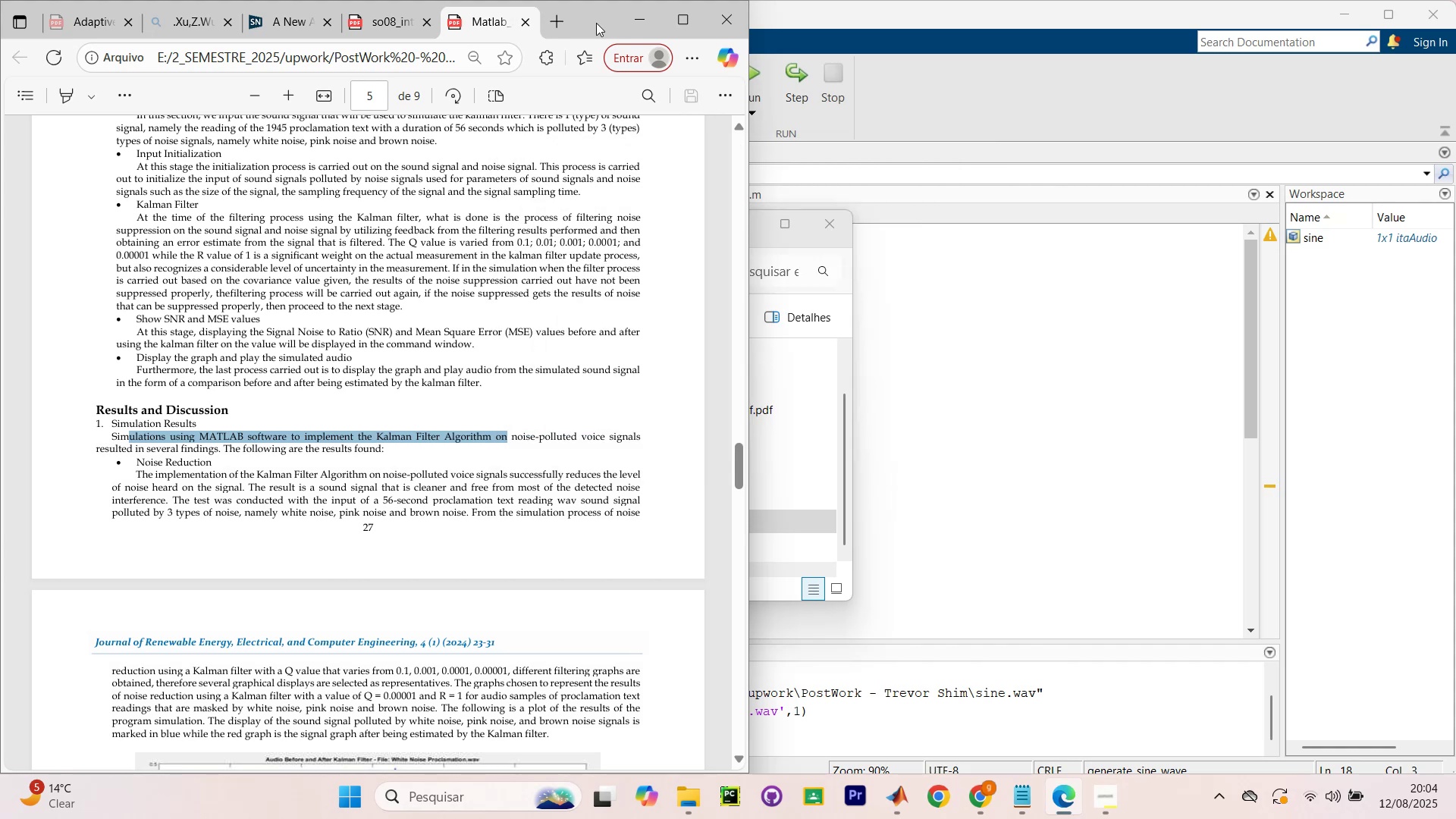 
double_click([596, 23])
 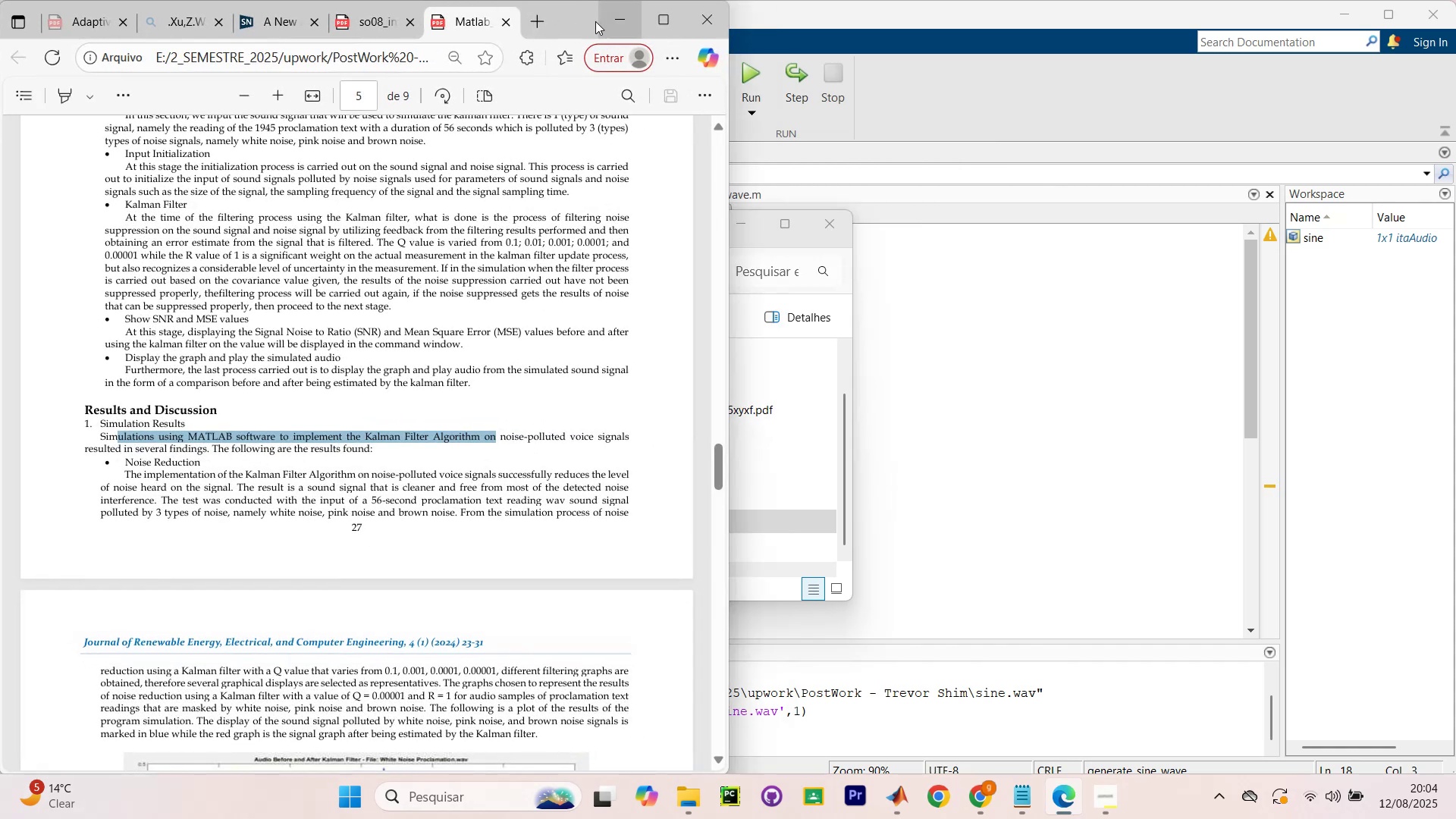 
left_click([570, 23])
 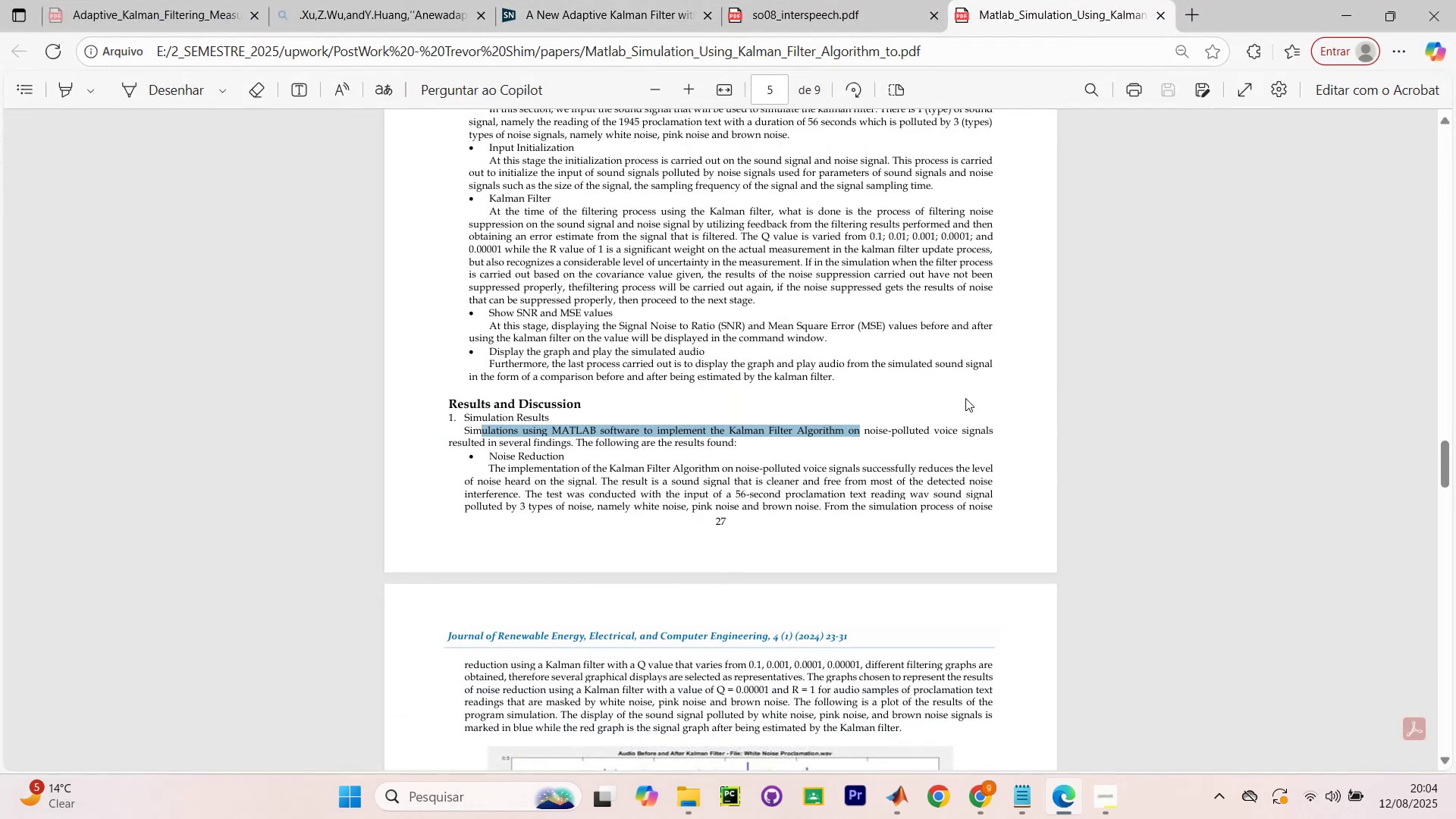 
hold_key(key=ControlLeft, duration=1.63)
scroll: coordinate [999, 409], scroll_direction: up, amount: 4.0
 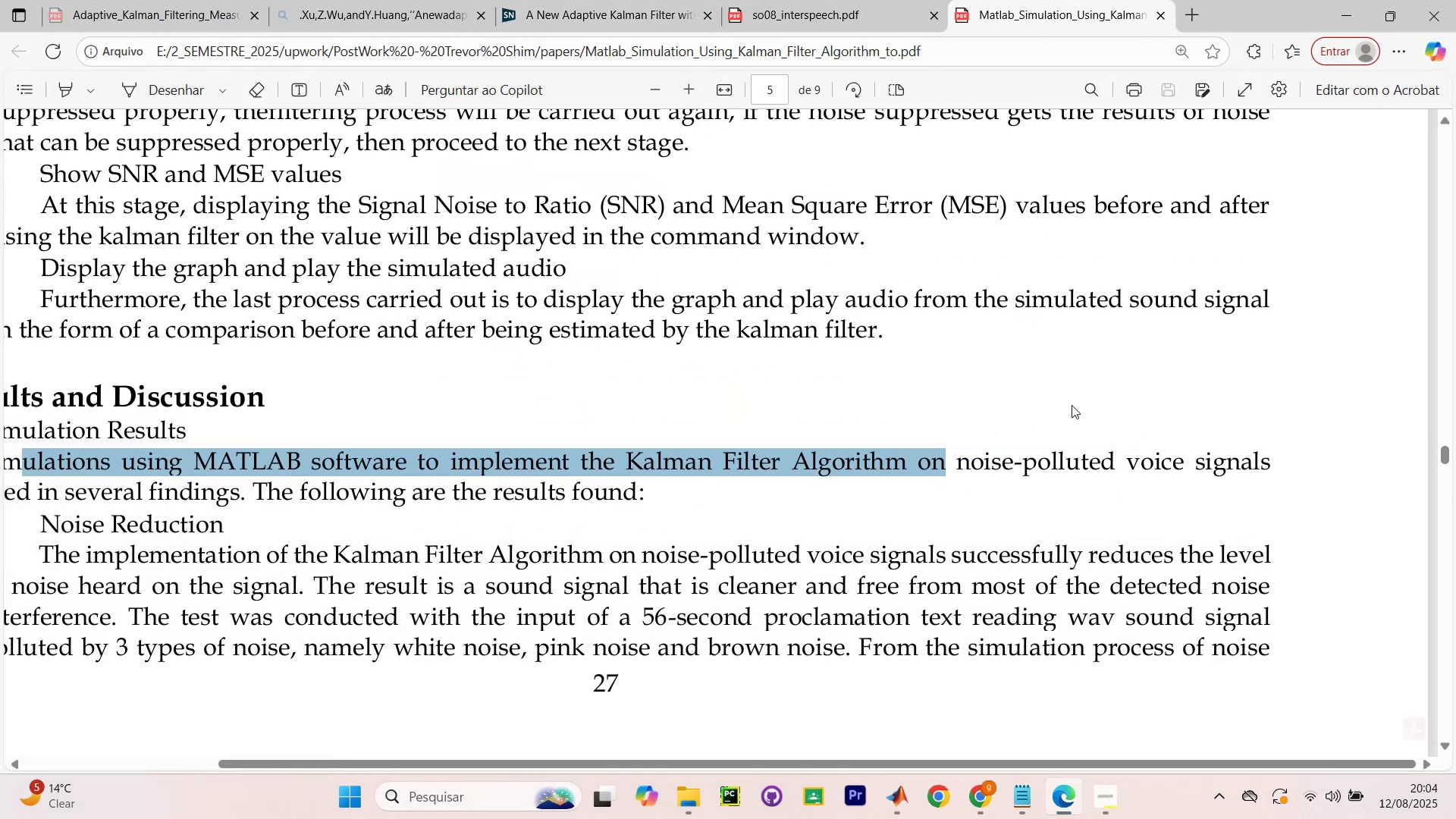 
scroll: coordinate [1070, 402], scroll_direction: down, amount: 2.0
 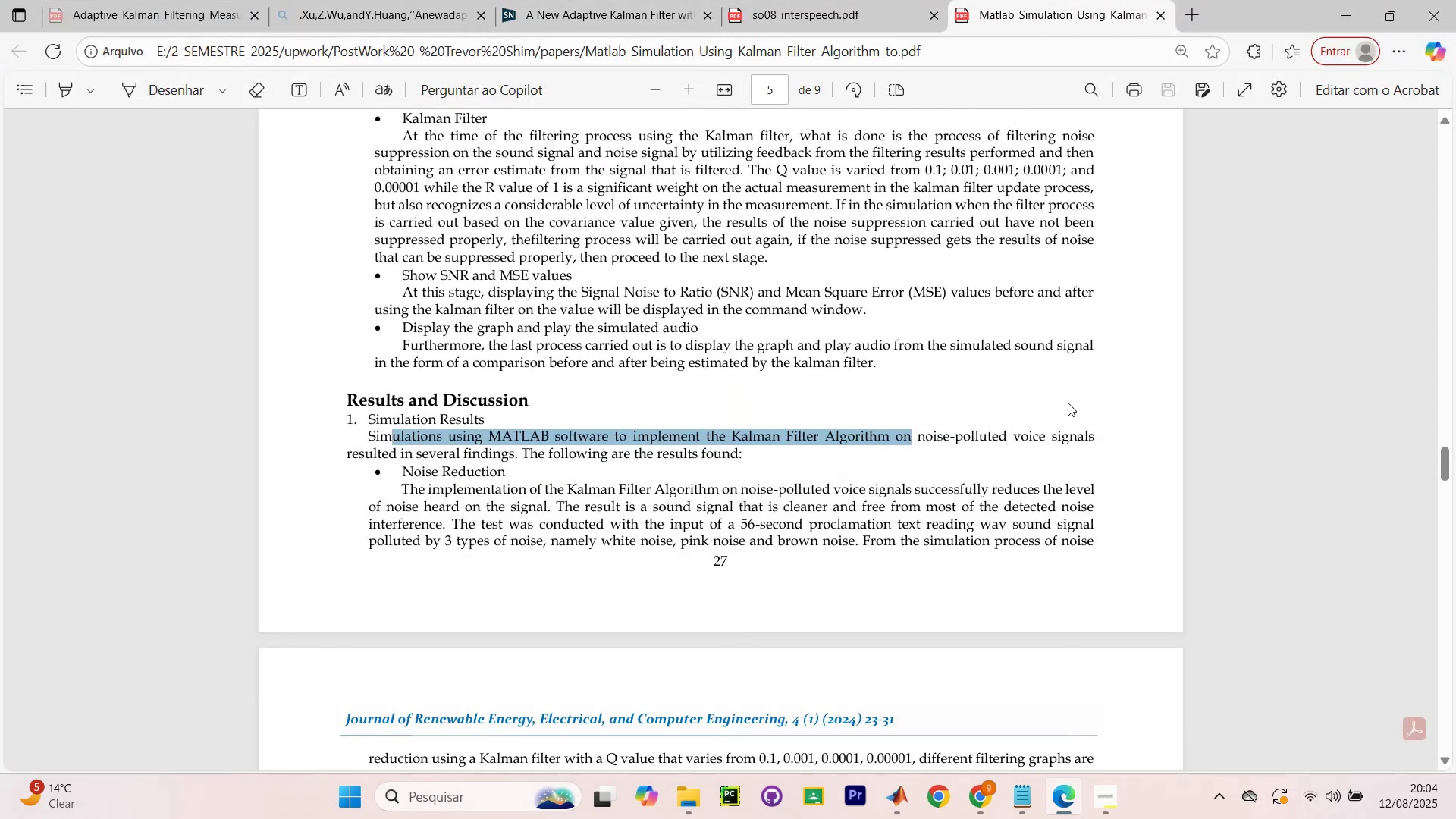 
scroll: coordinate [1068, 403], scroll_direction: up, amount: 1.0
 